 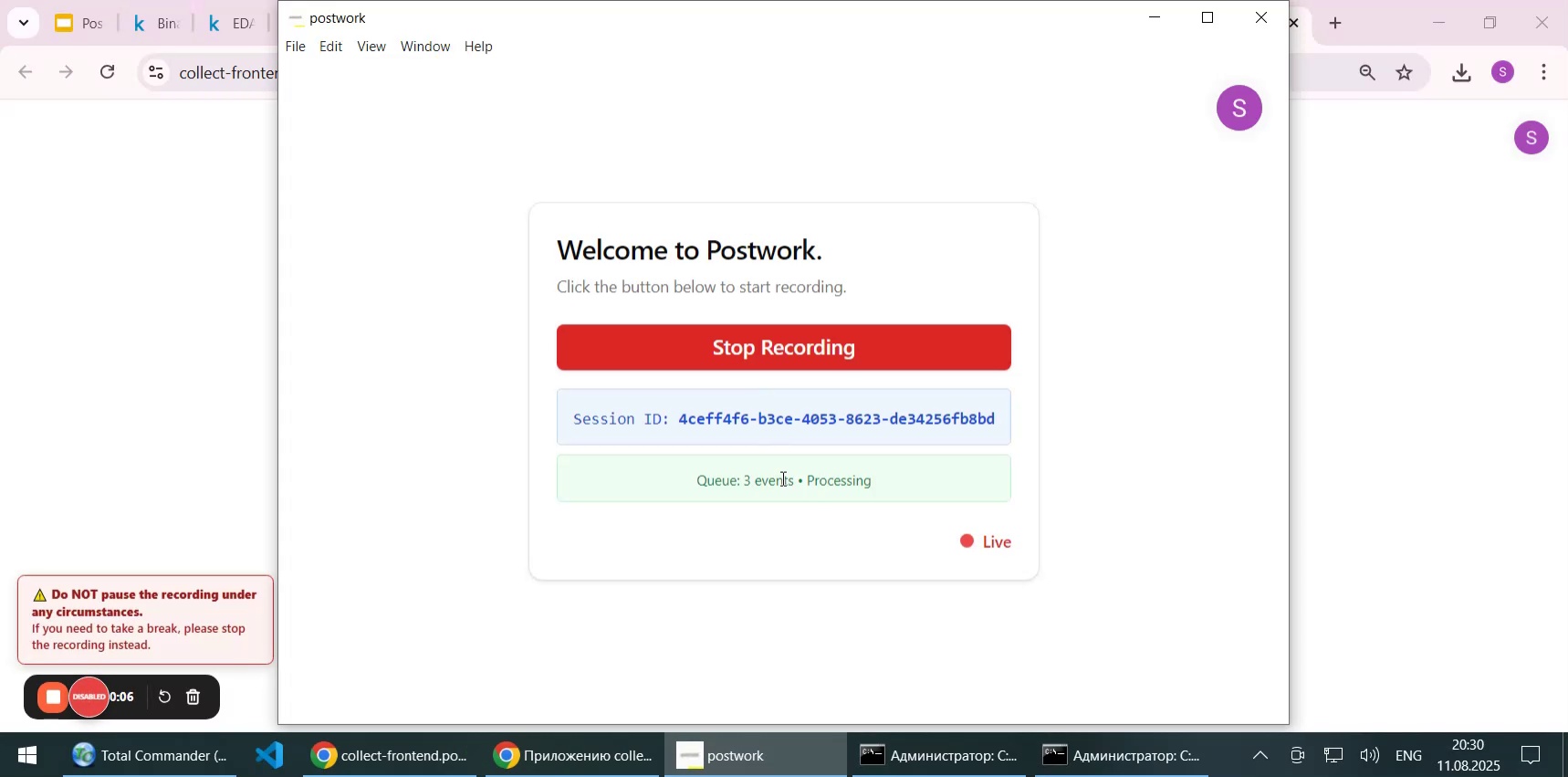 
left_click_drag(start_coordinate=[680, 416], to_coordinate=[994, 417])
 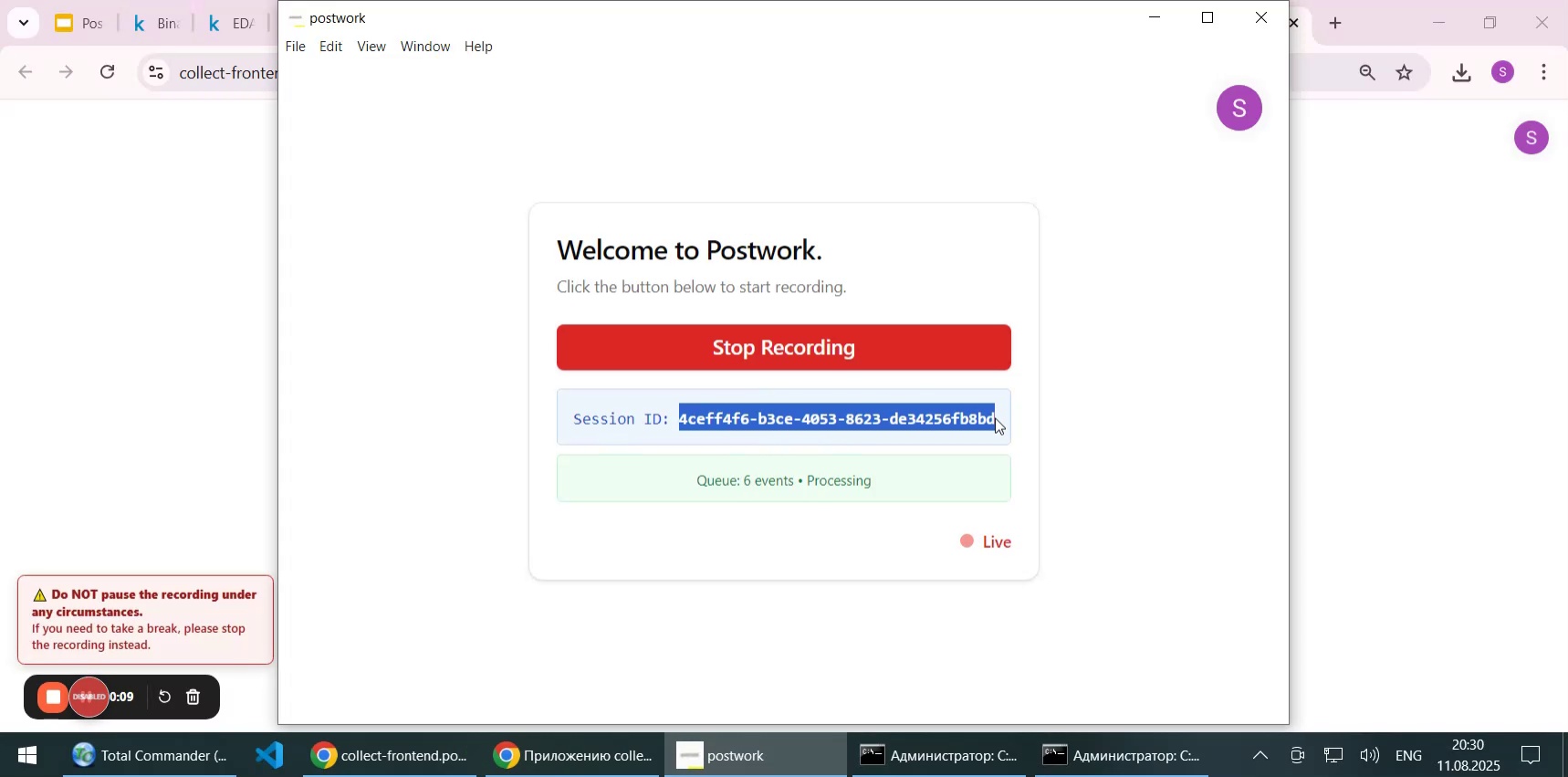 
key(Control+C)
 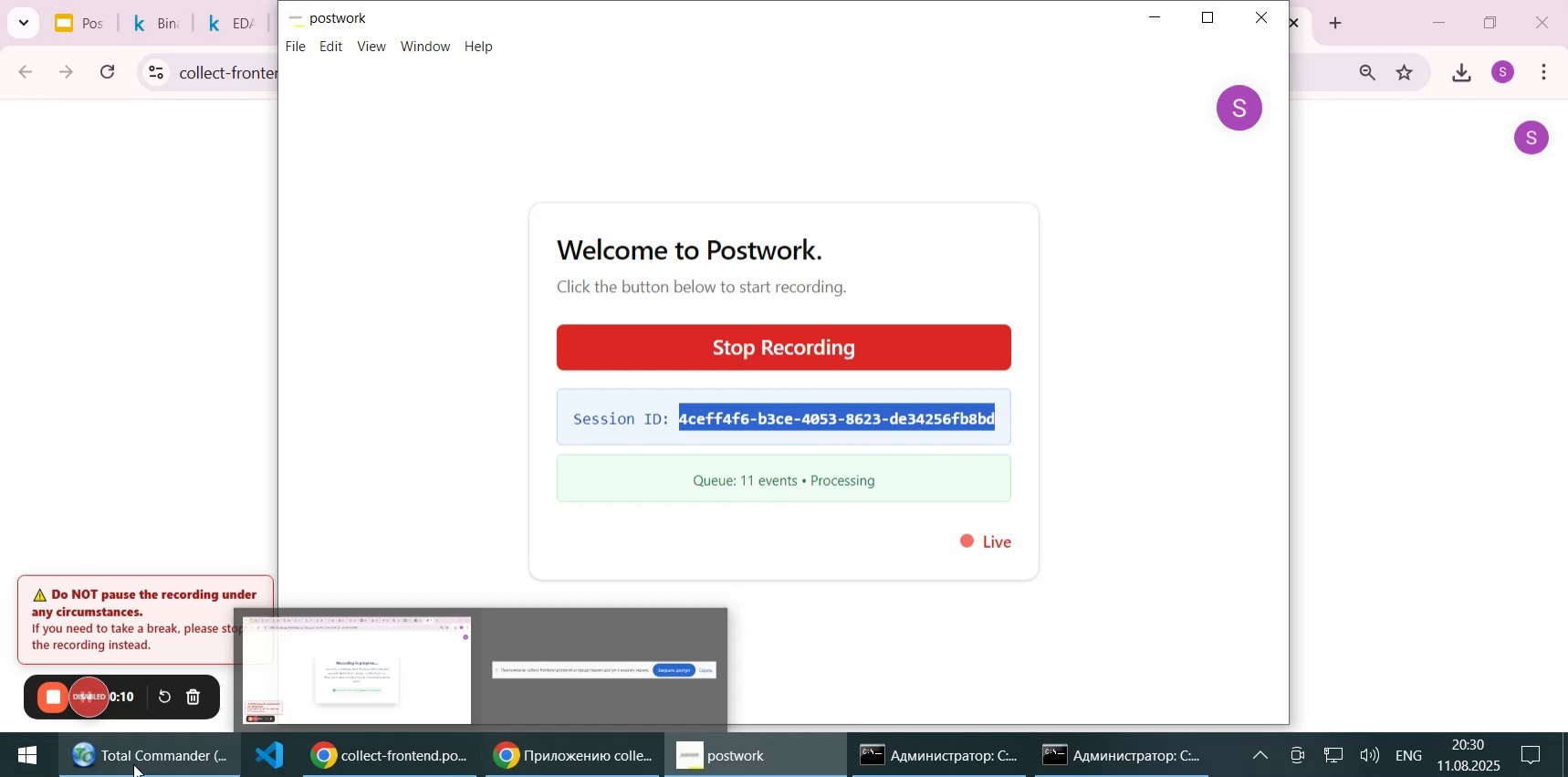 
left_click([133, 763])
 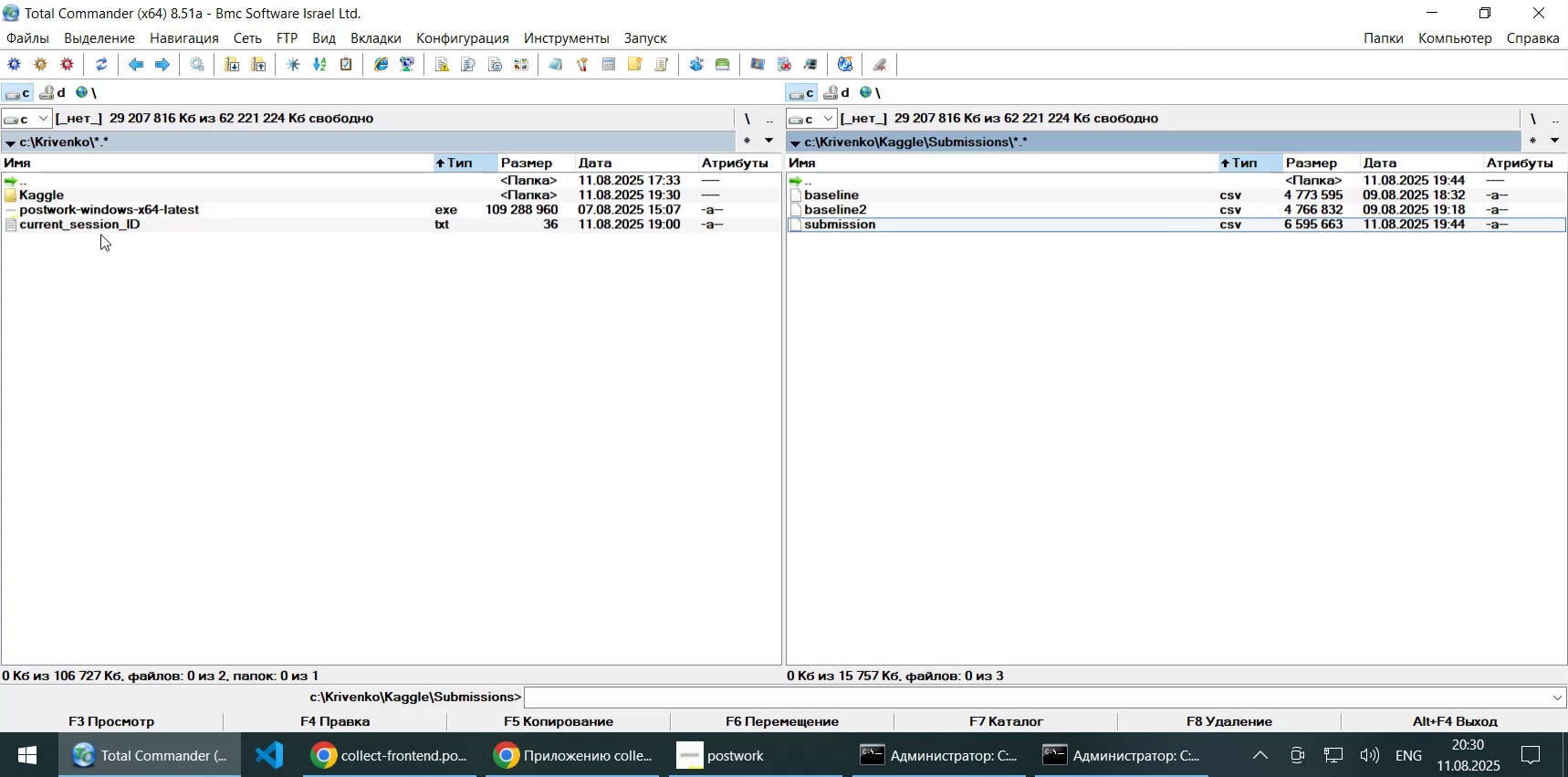 
left_click([100, 234])
 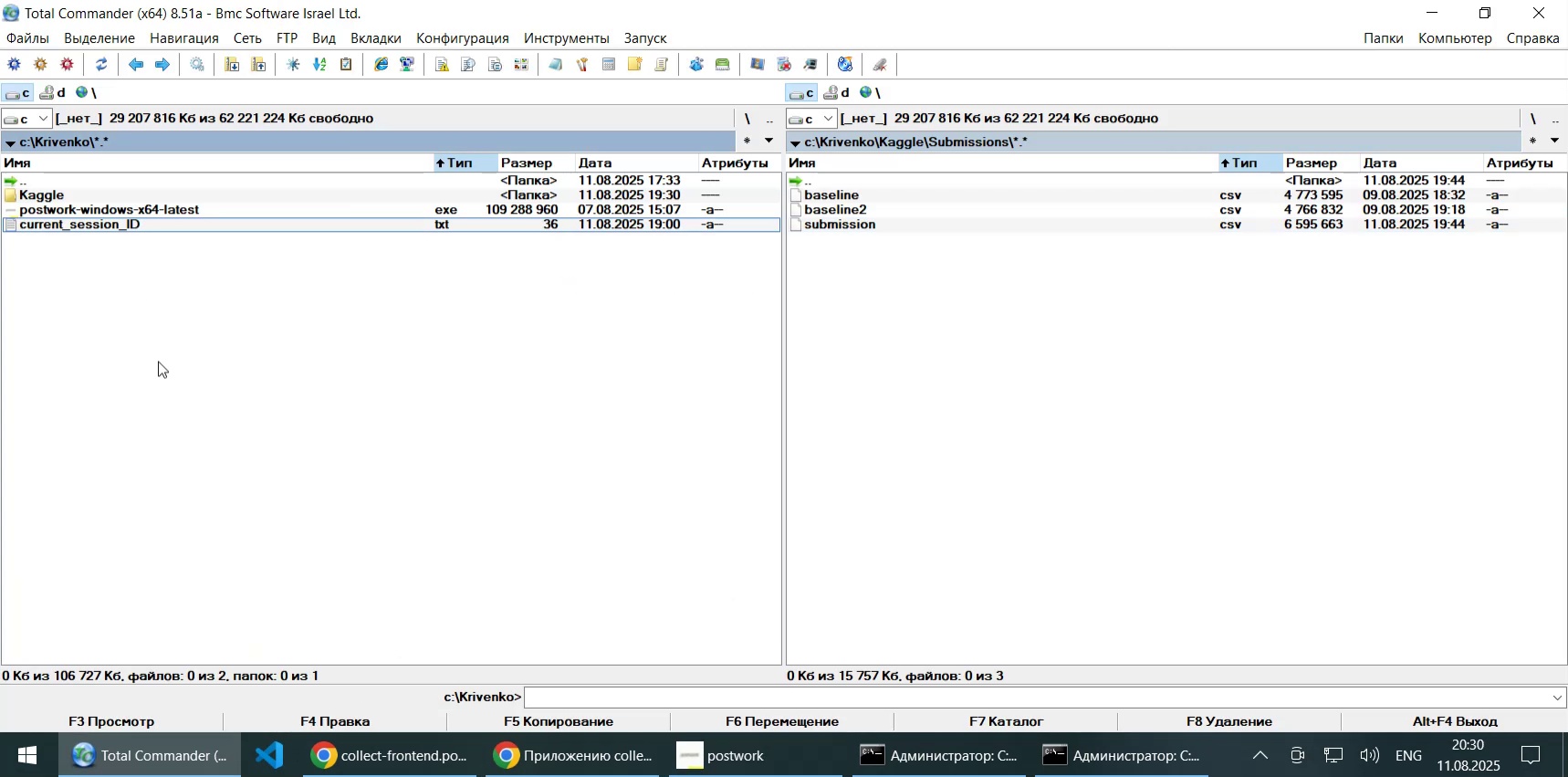 
key(F4)
 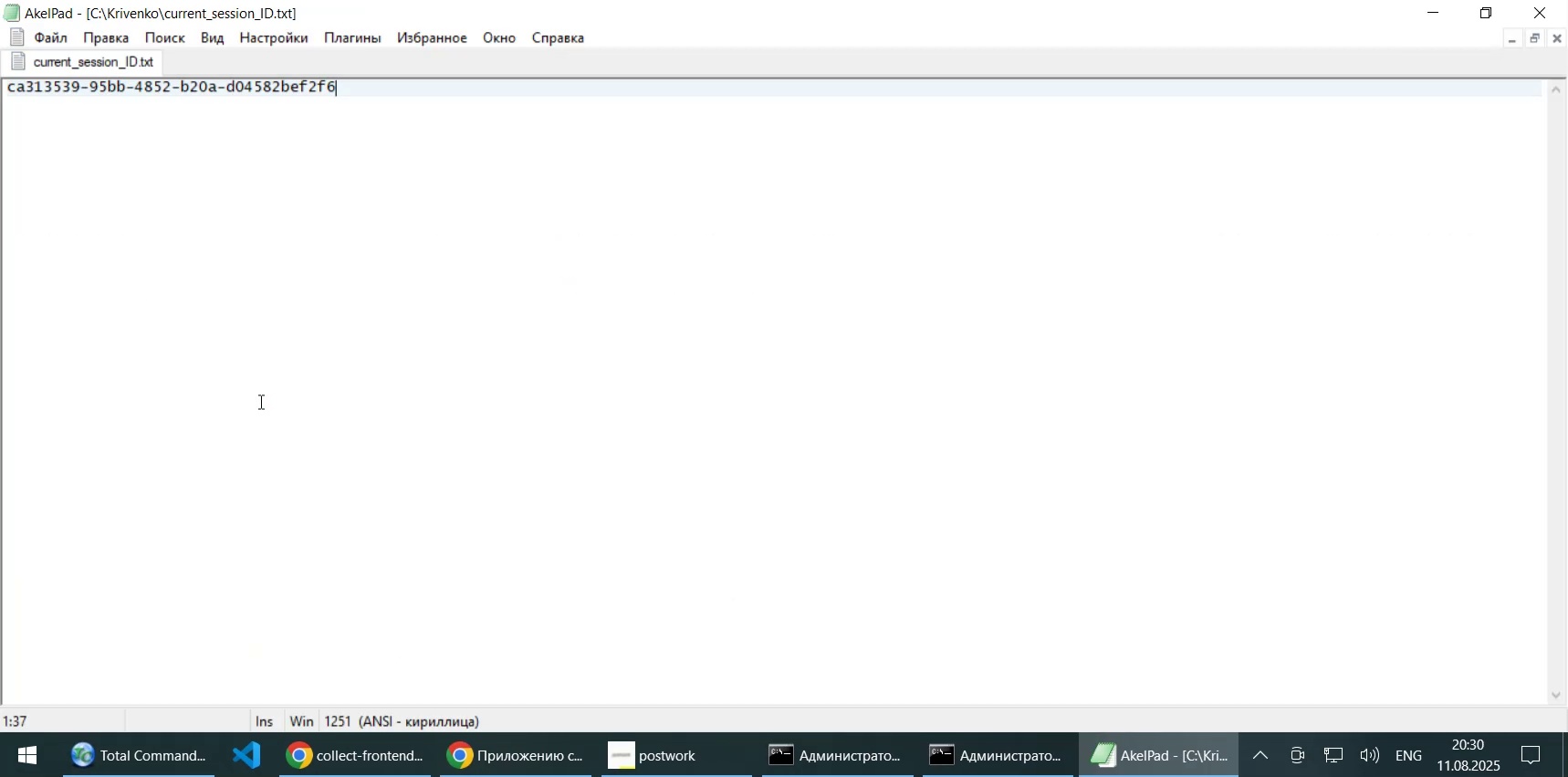 
key(Control+A)
 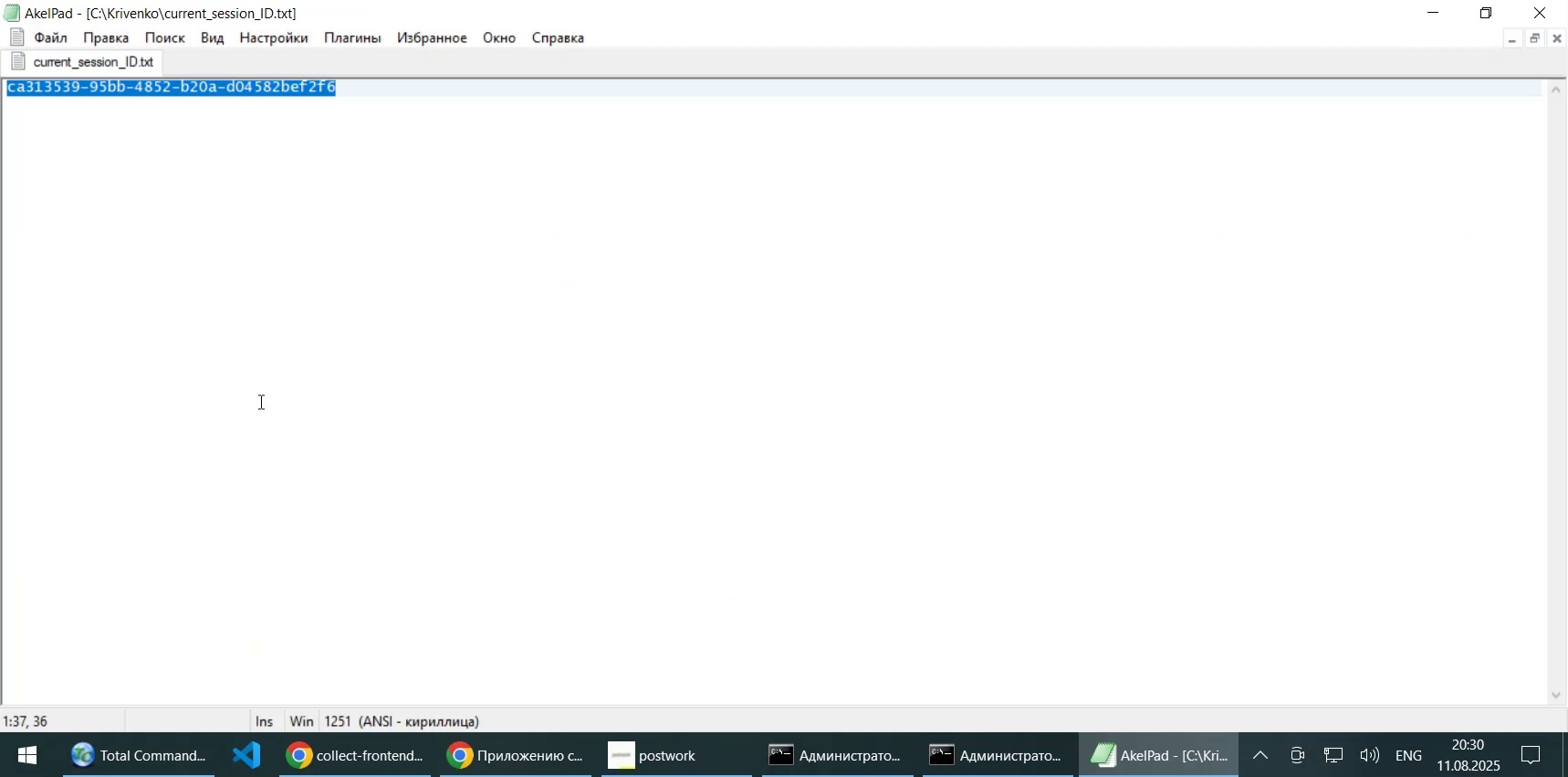 
key(Control+V)
 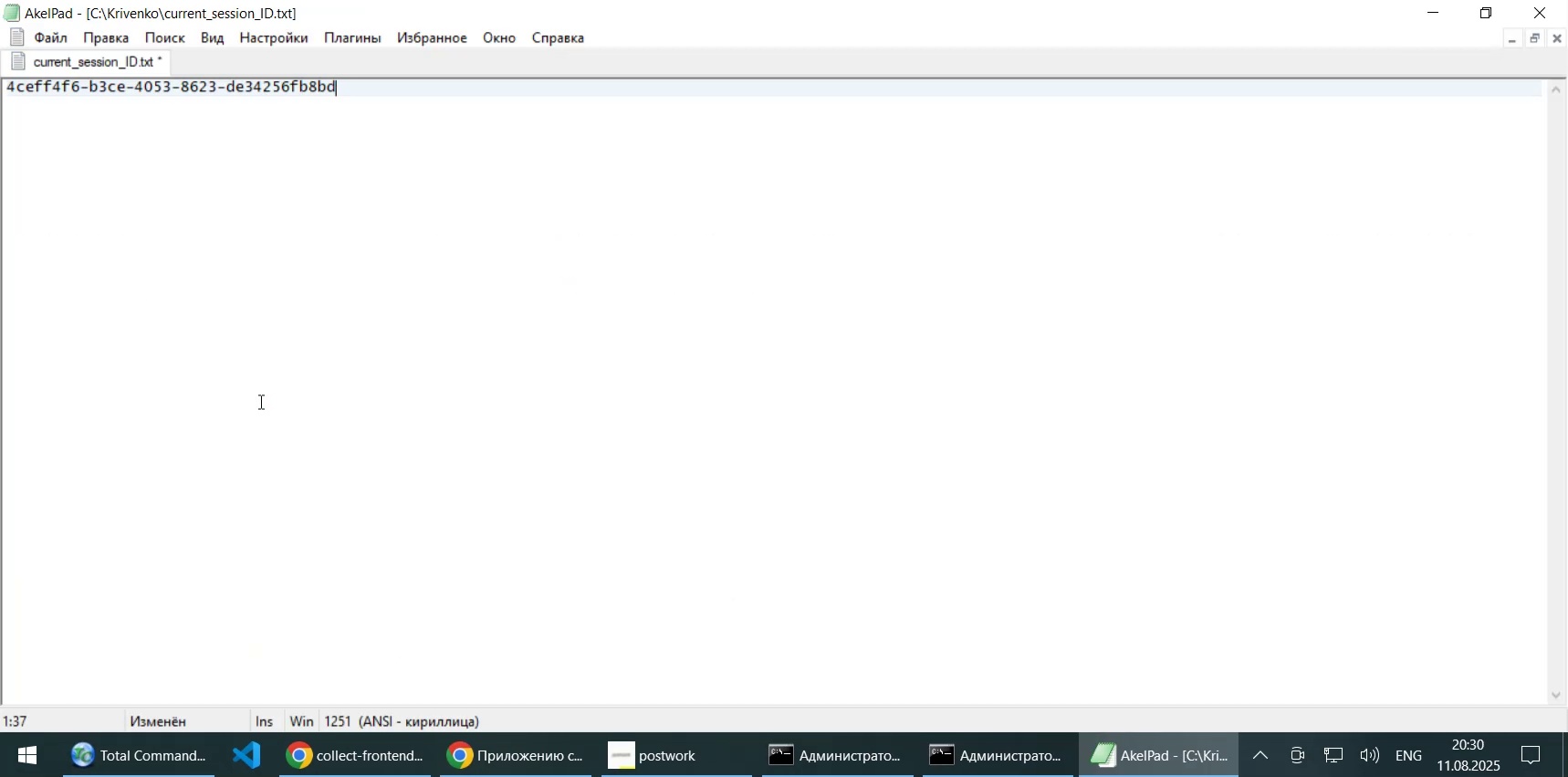 
key(Control+S)
 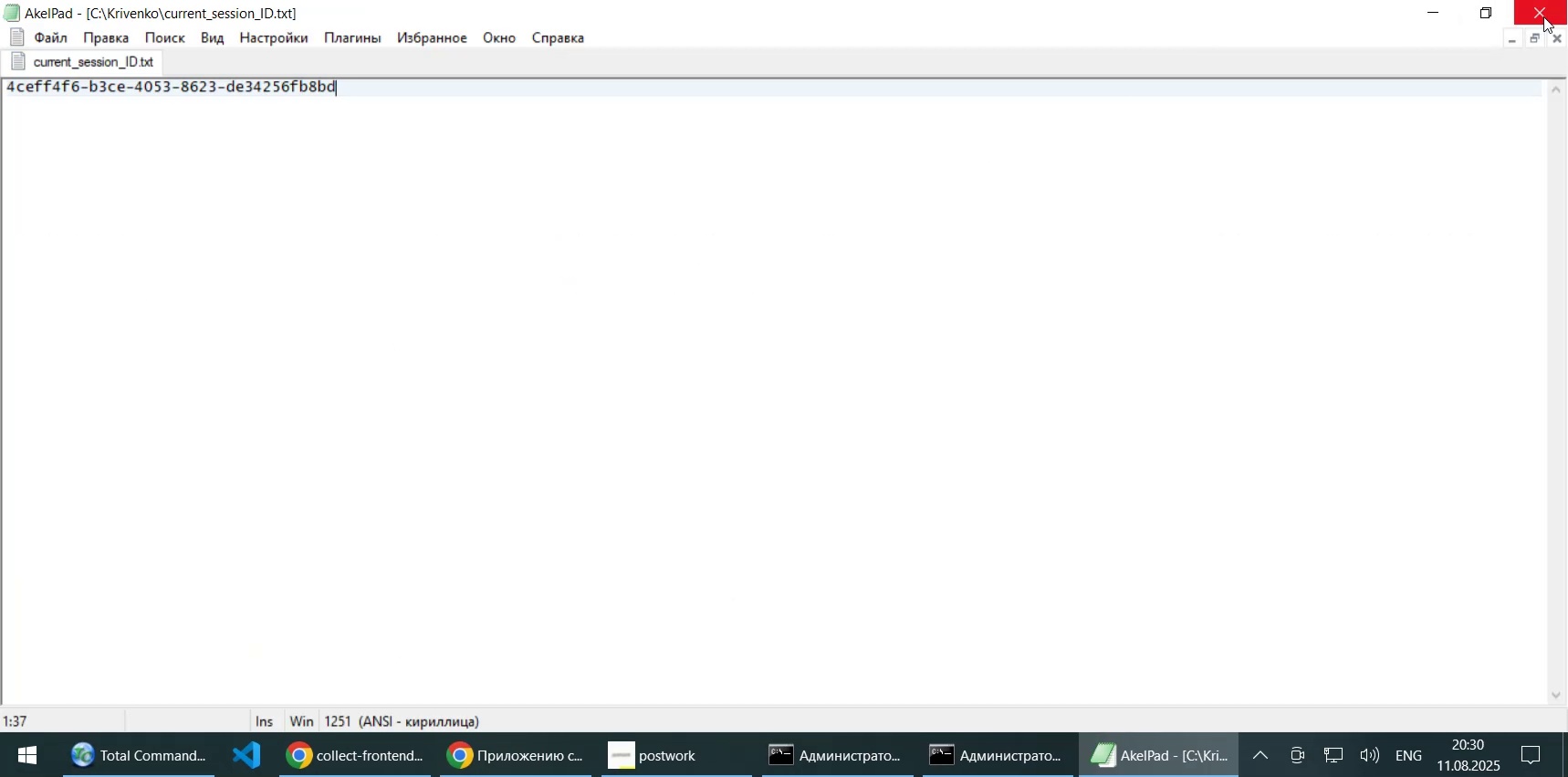 
left_click([1547, 16])
 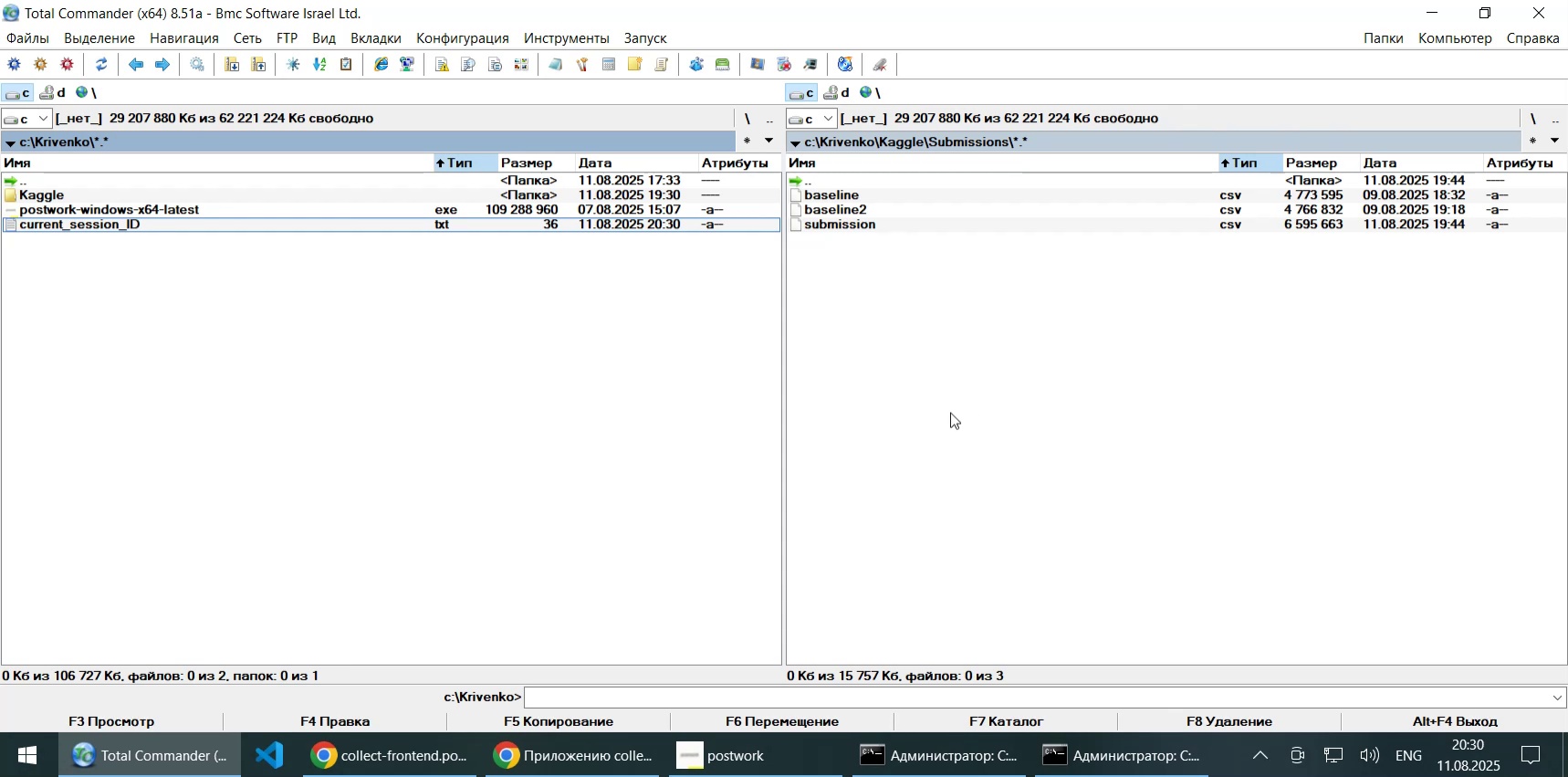 
left_click([513, 446])
 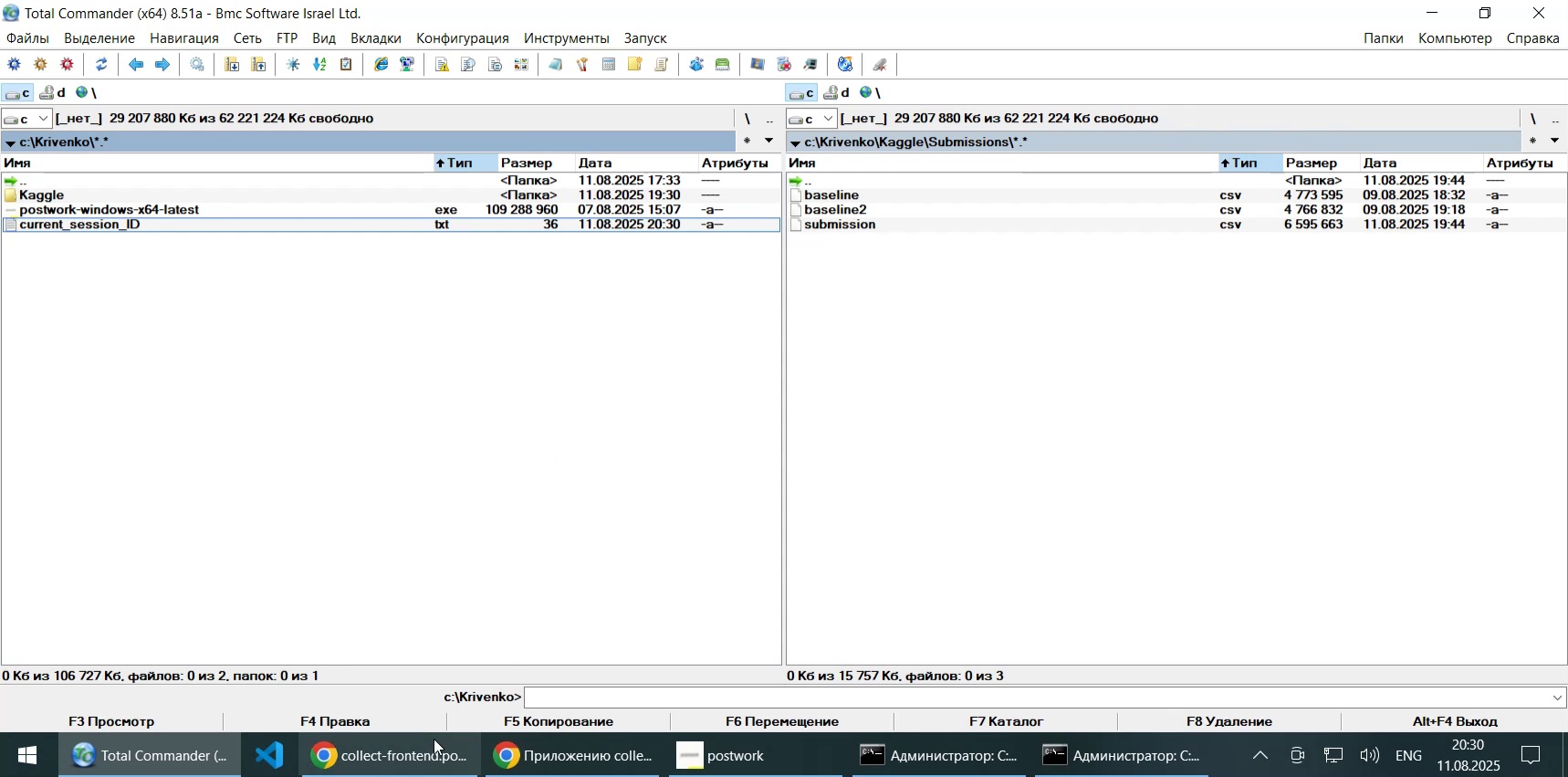 
left_click([418, 743])
 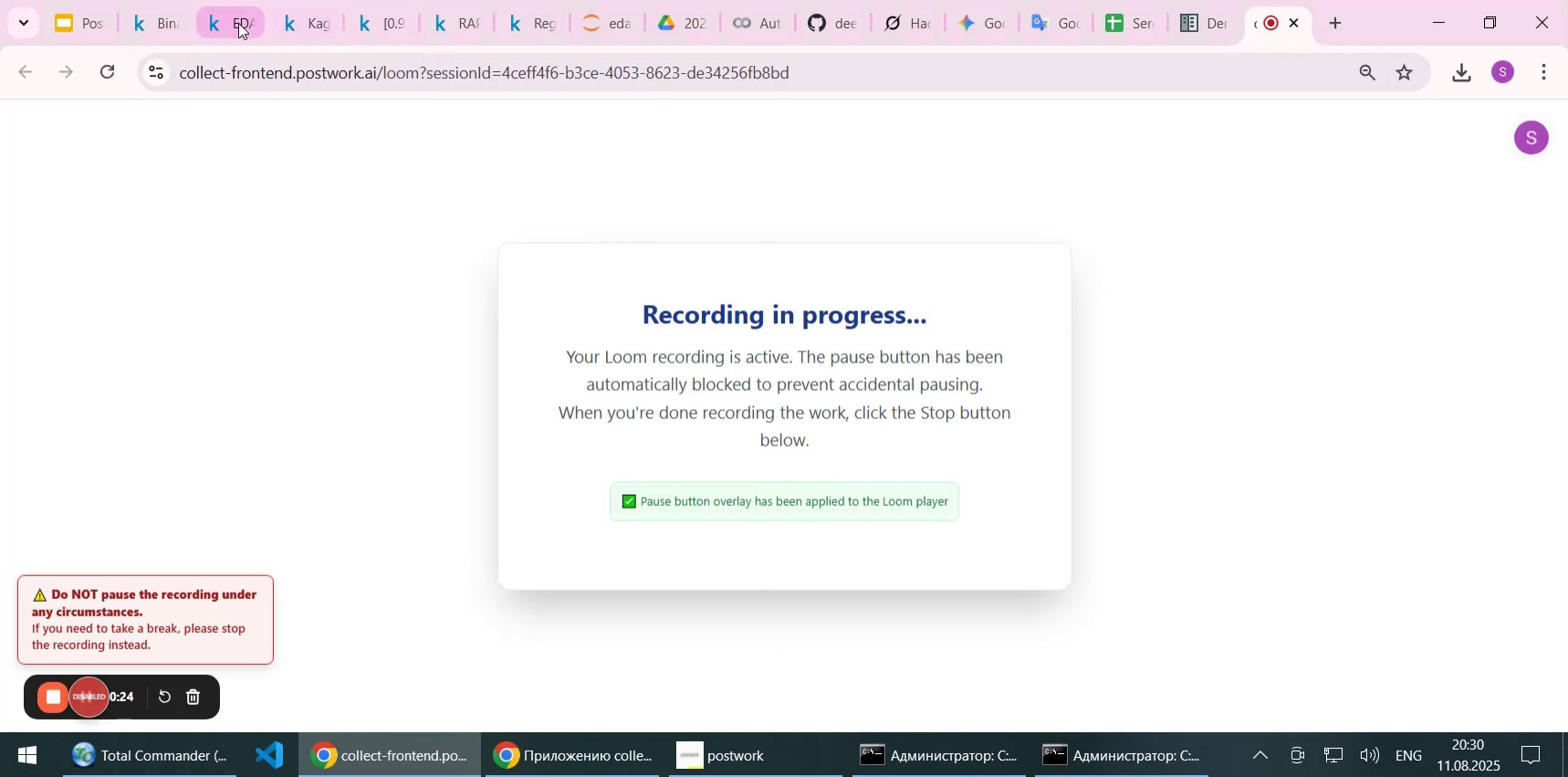 
left_click([238, 23])
 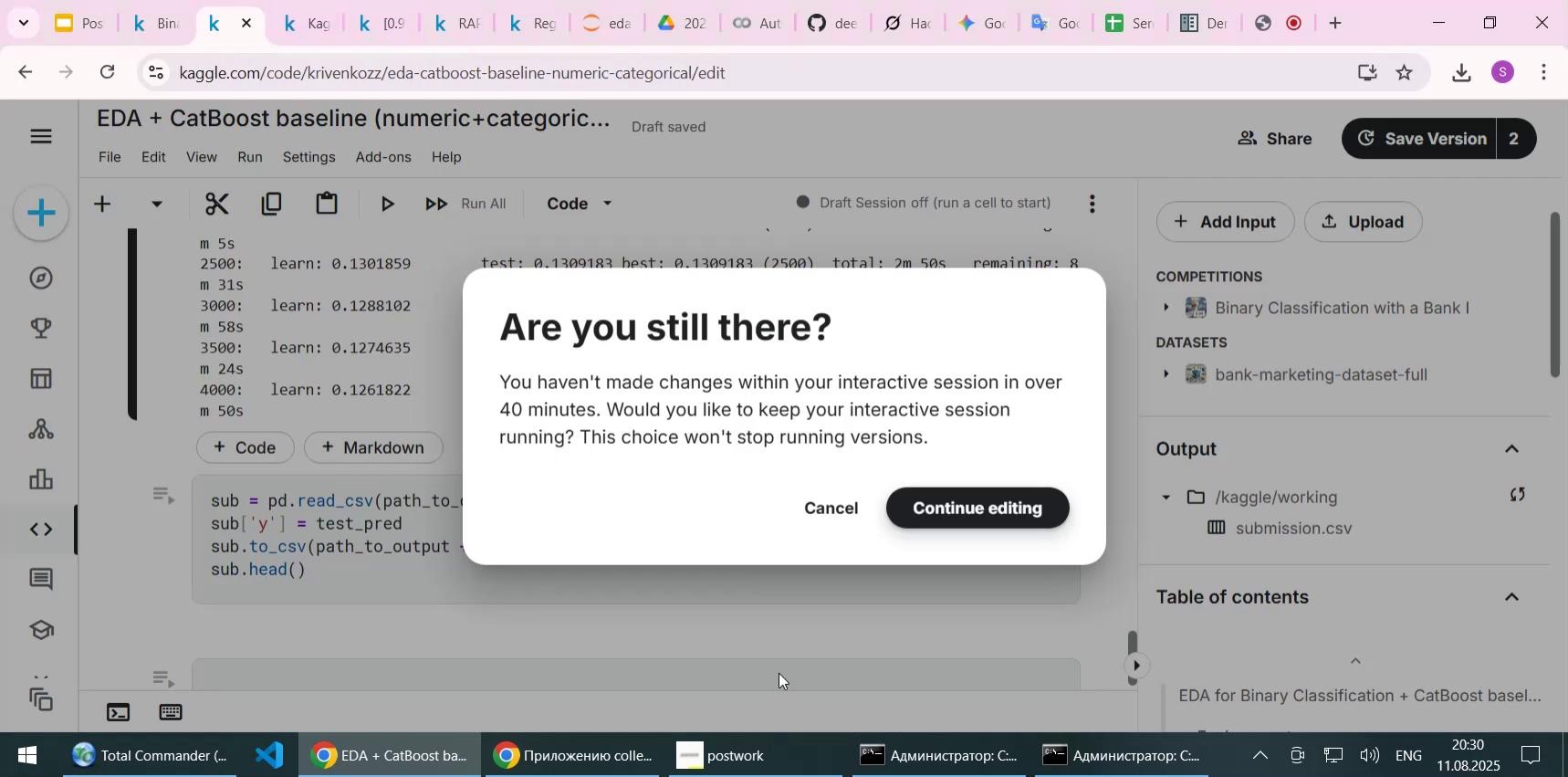 
mouse_move([947, 507])
 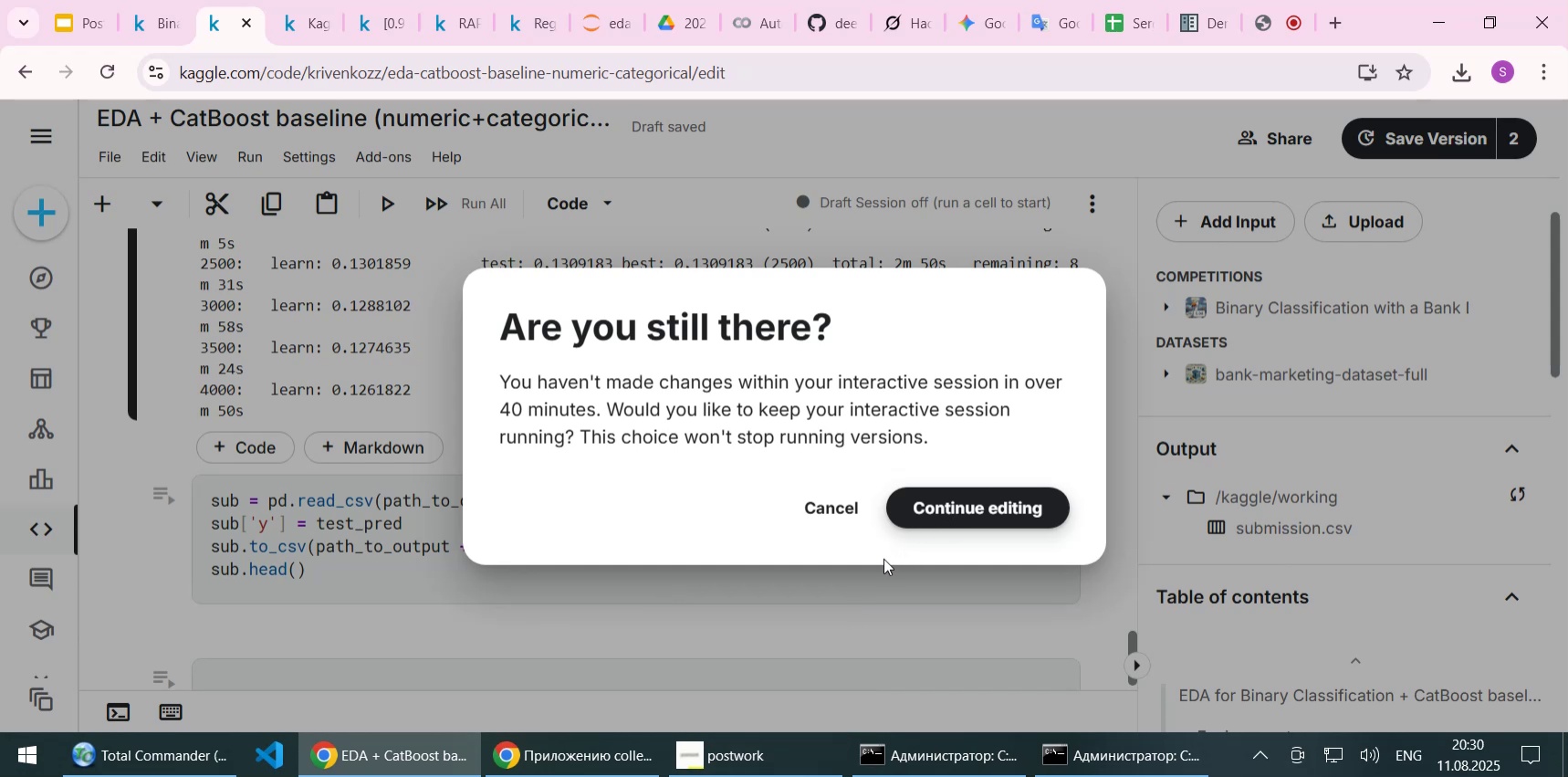 
left_click([746, 21])
 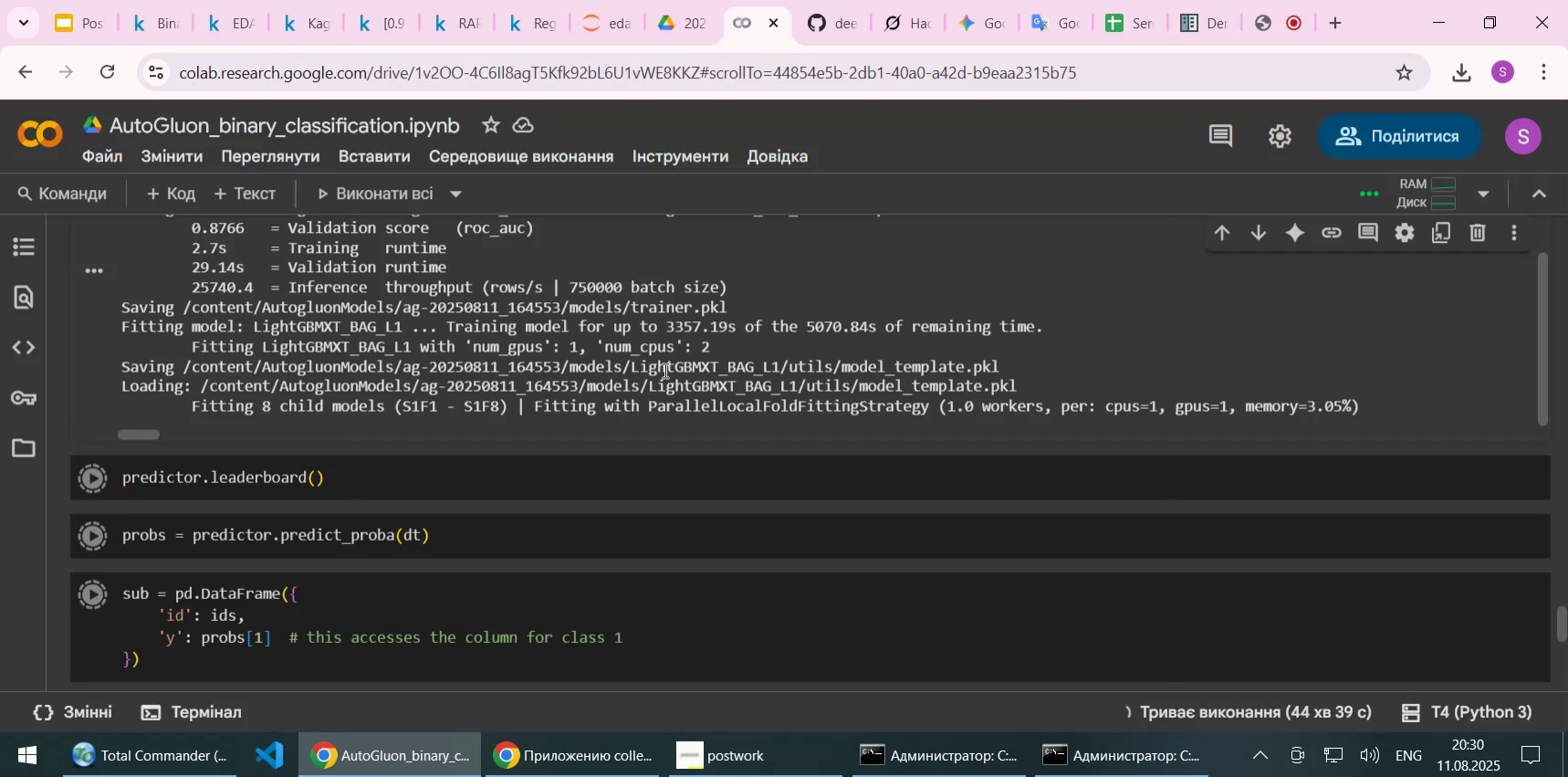 
left_click([659, 365])
 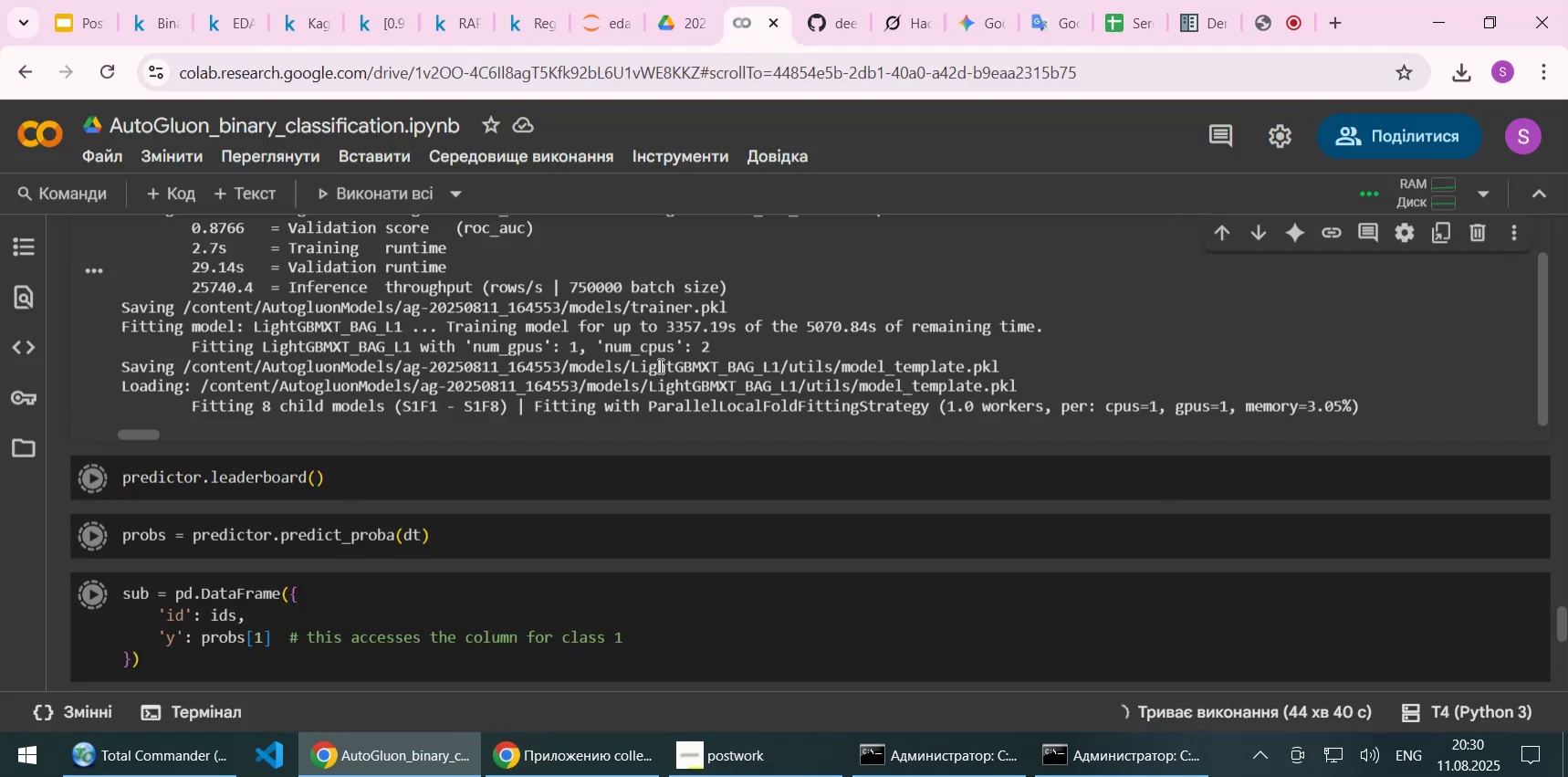 
scroll: coordinate [658, 365], scroll_direction: none, amount: 0.0
 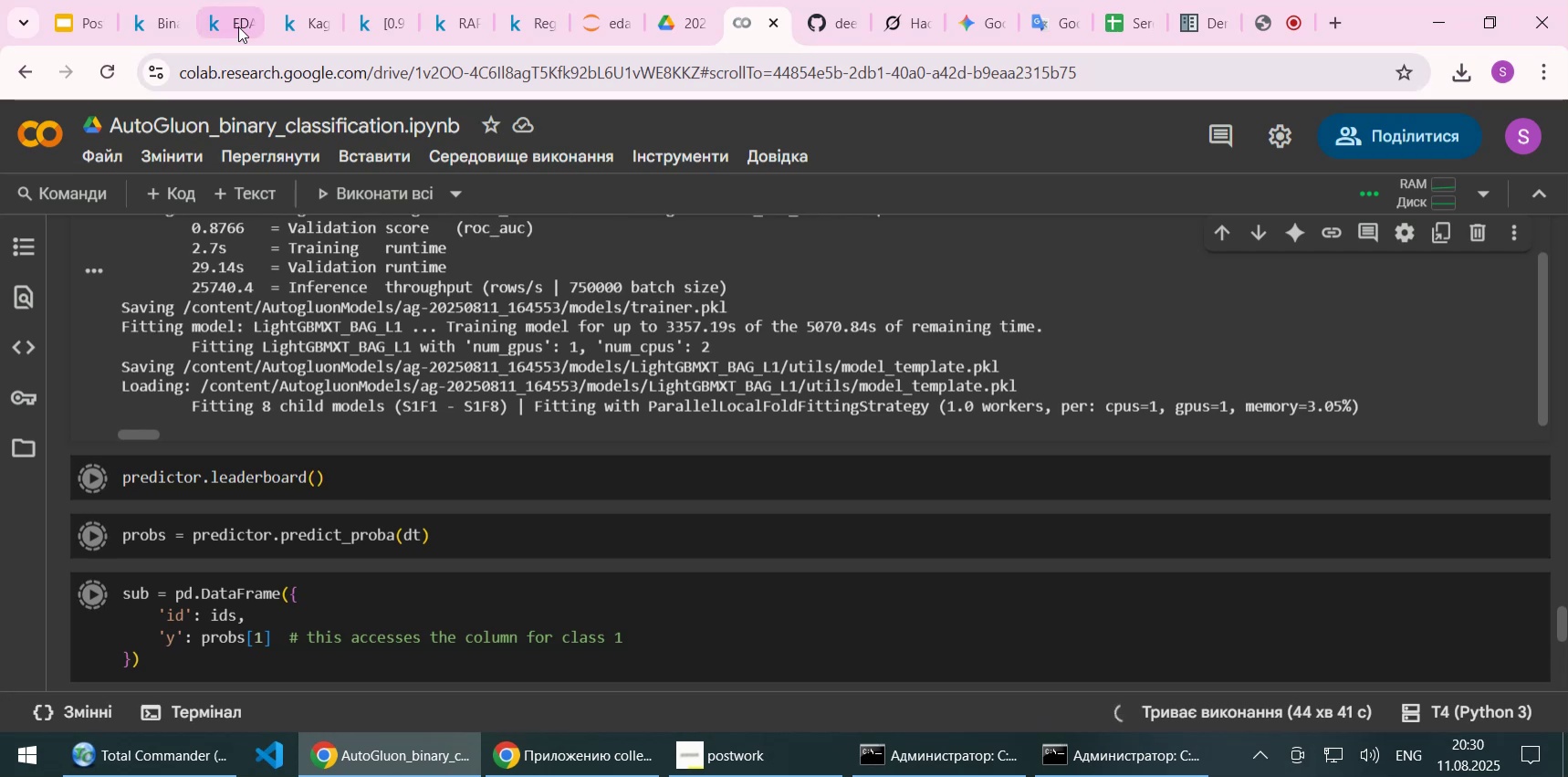 
left_click([238, 26])
 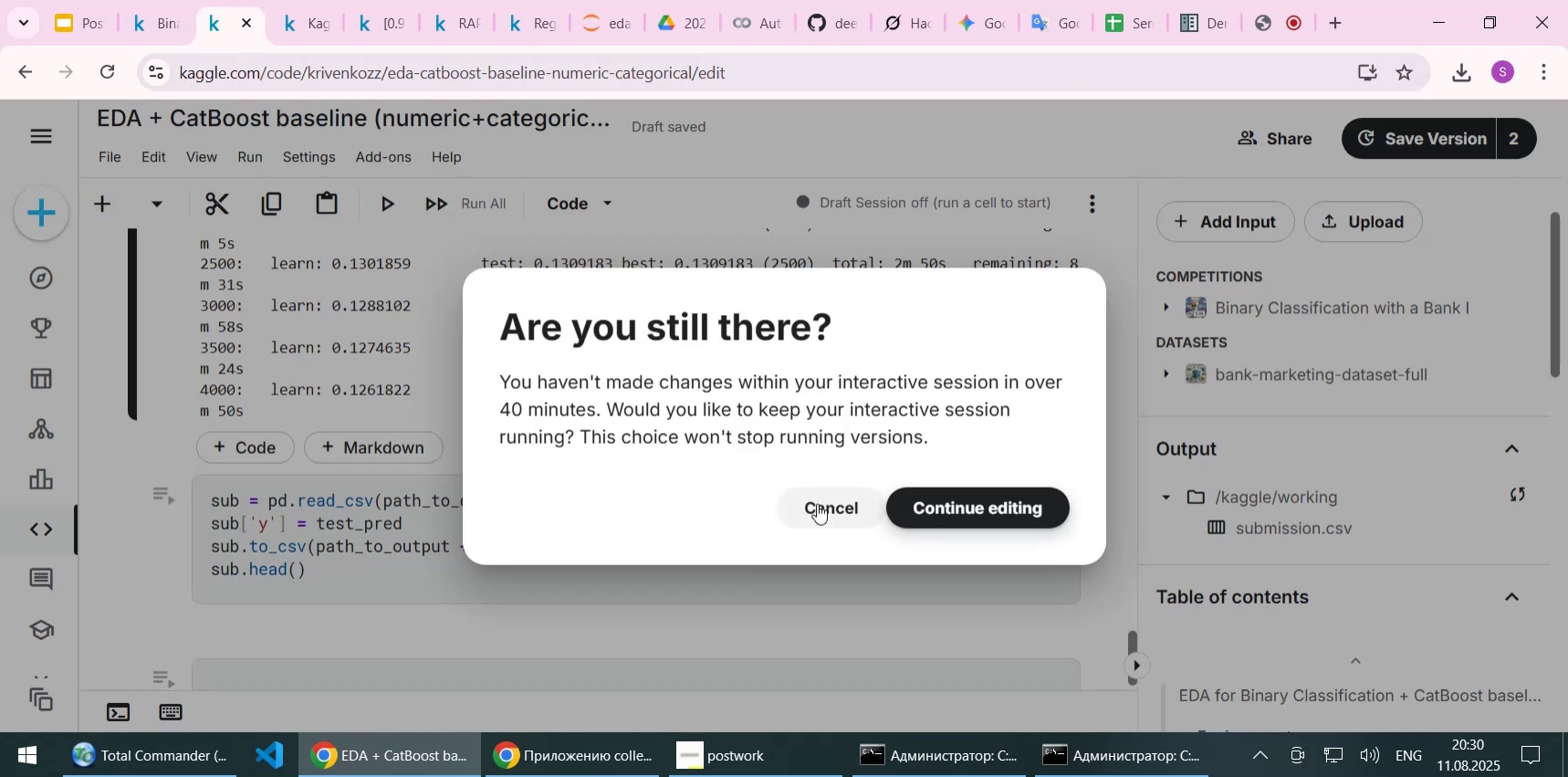 
wait(11.15)
 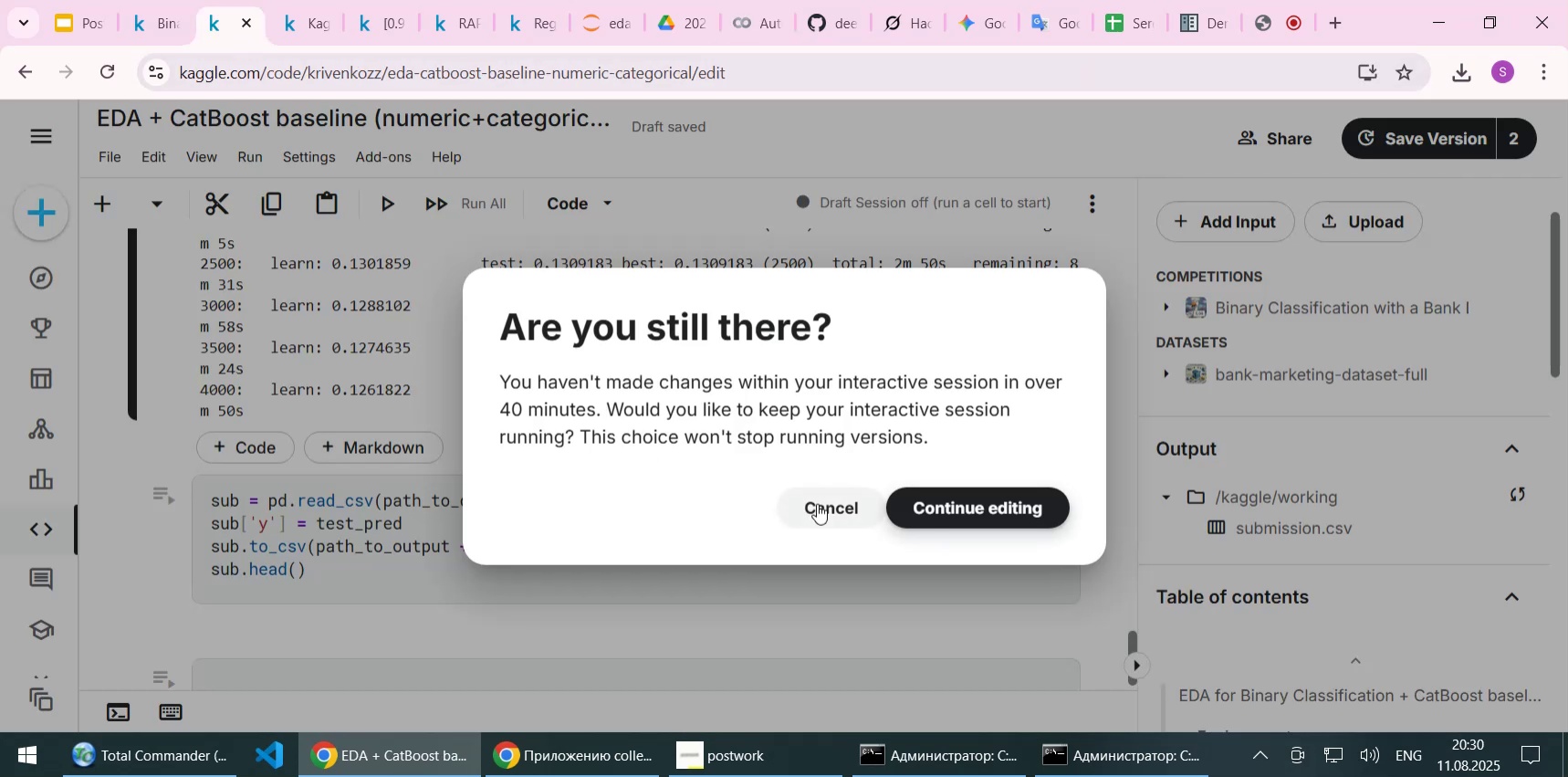 
left_click([945, 503])
 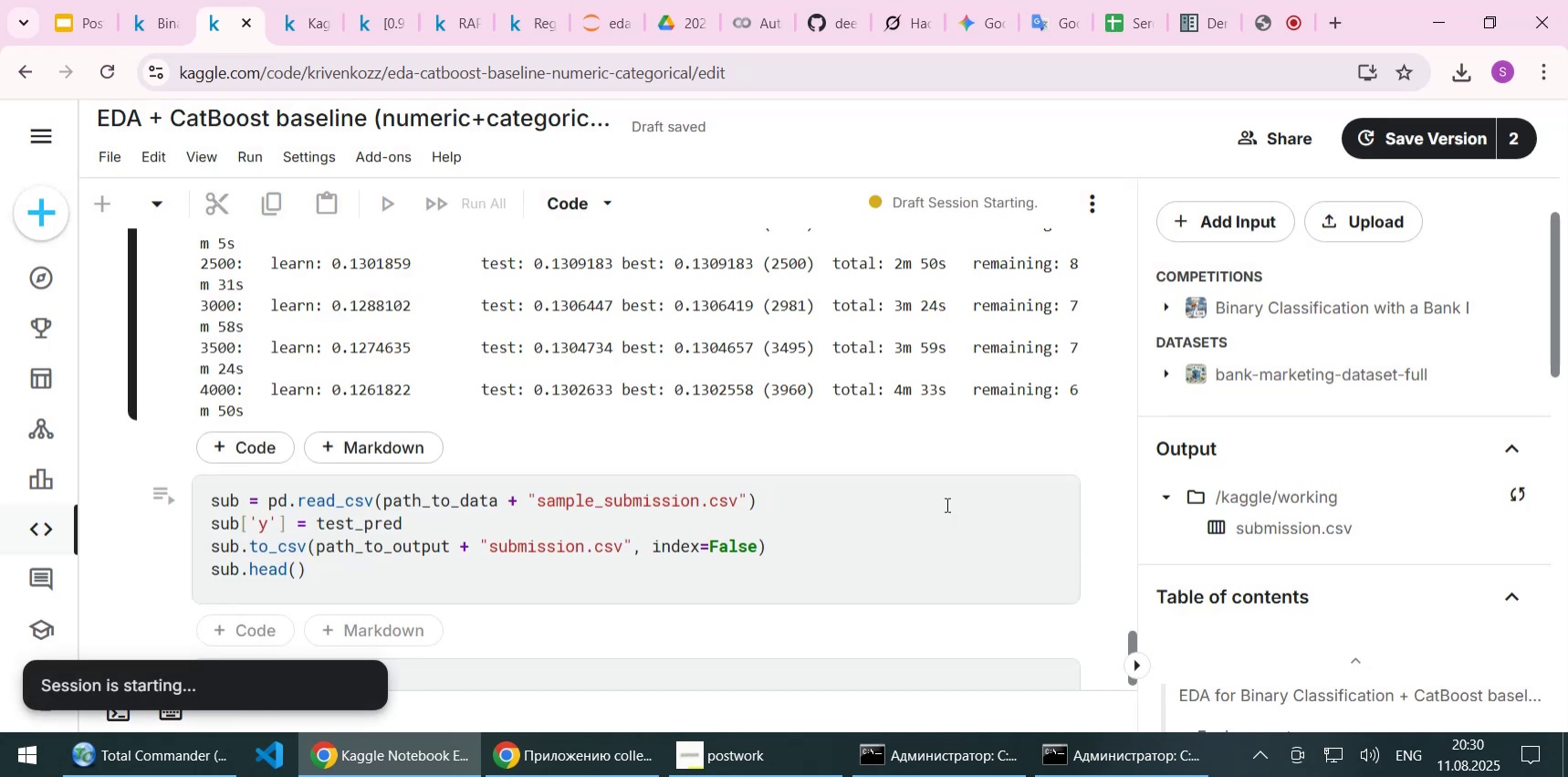 
scroll: coordinate [539, 380], scroll_direction: up, amount: 16.0
 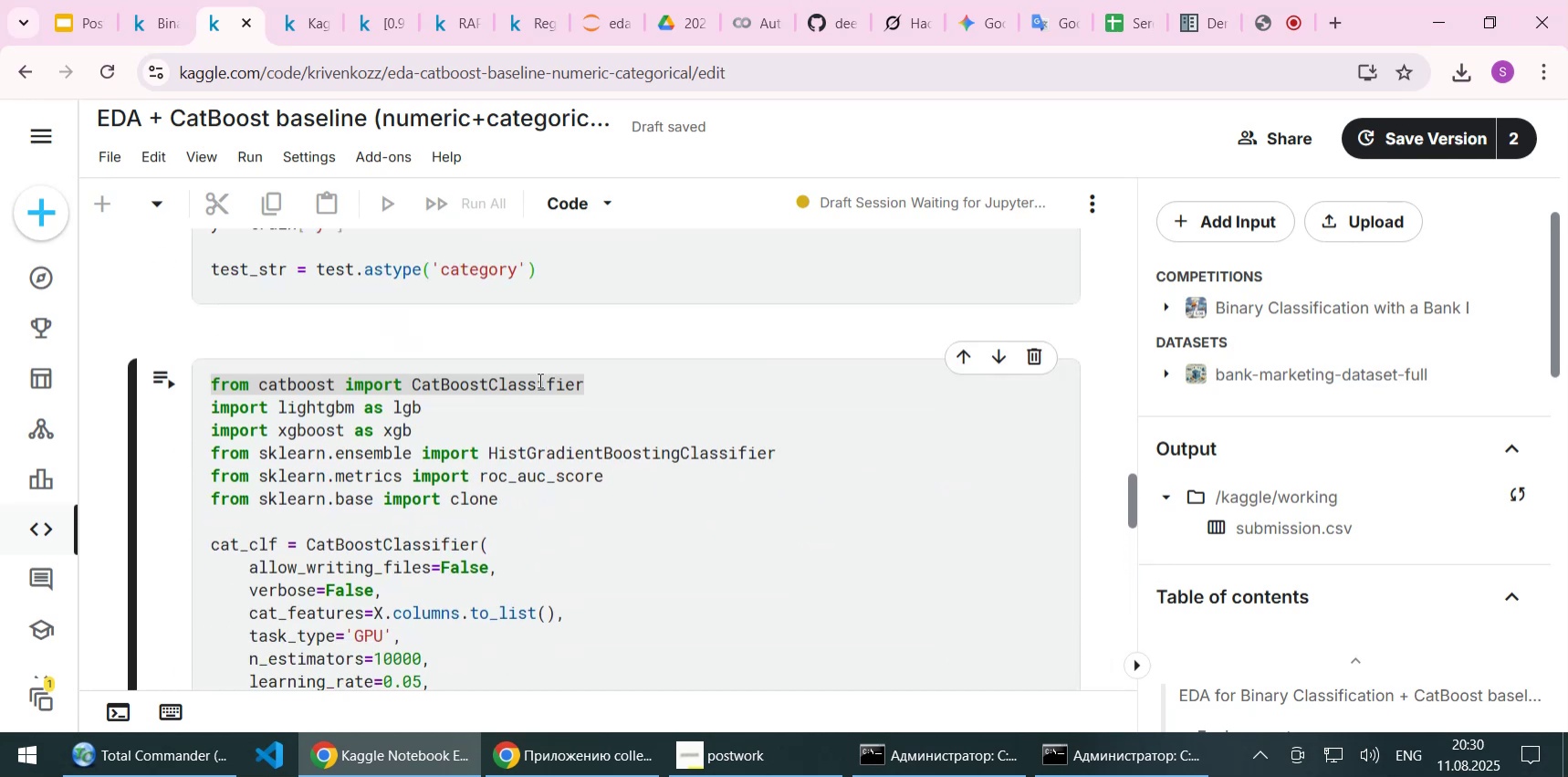 
scroll: coordinate [538, 380], scroll_direction: down, amount: 1.0
 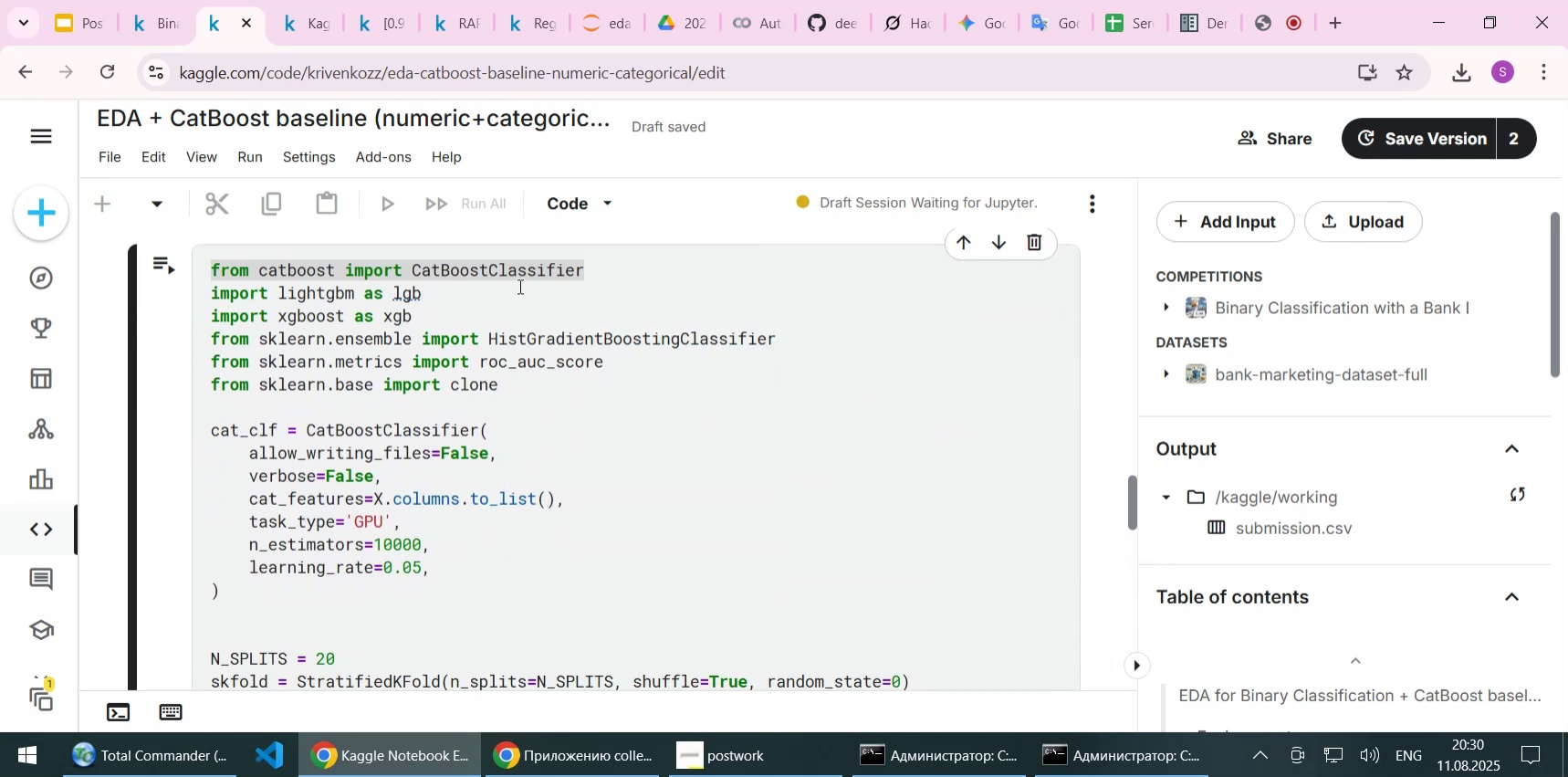 
left_click([518, 286])
 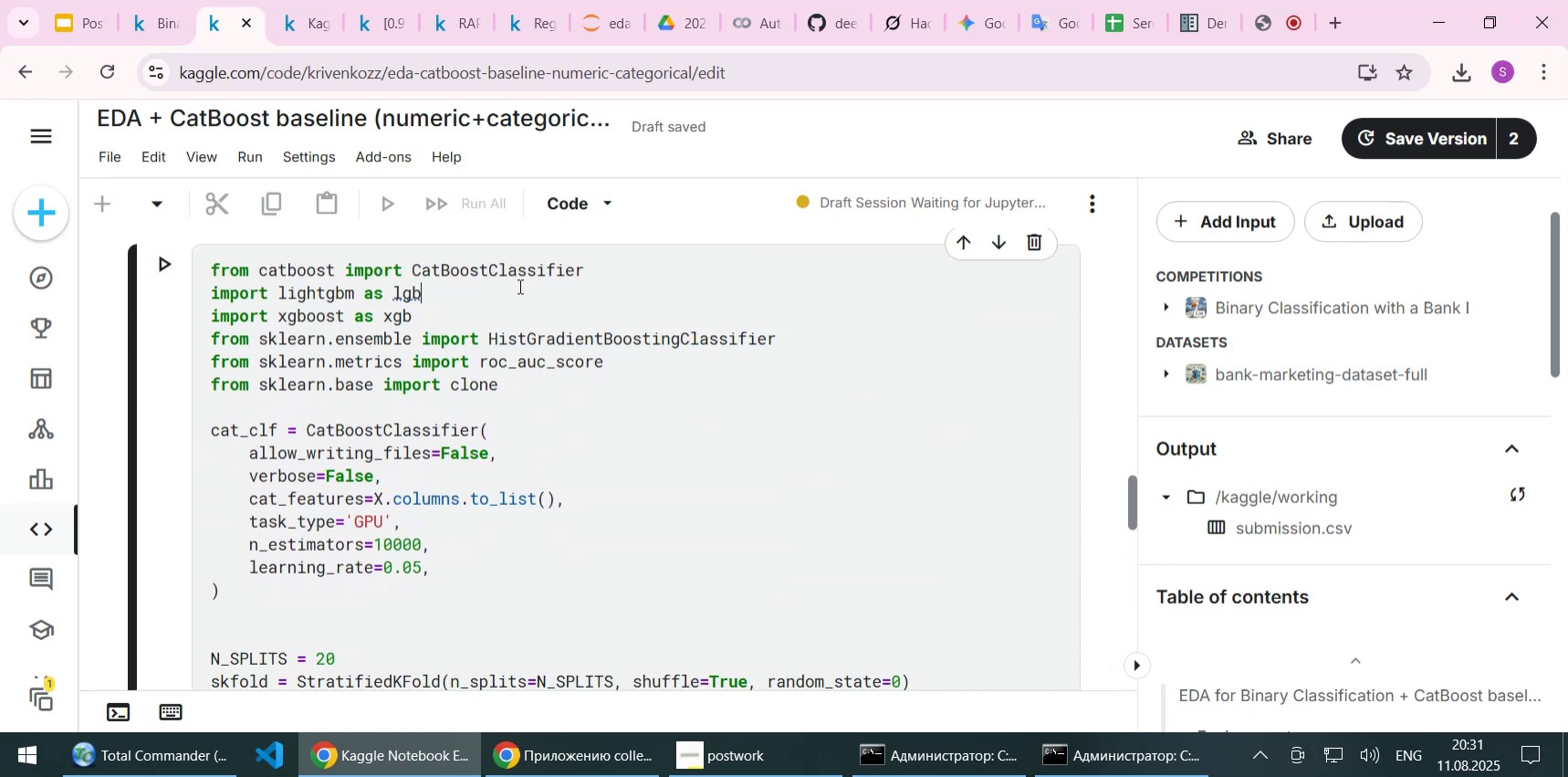 
wait(8.25)
 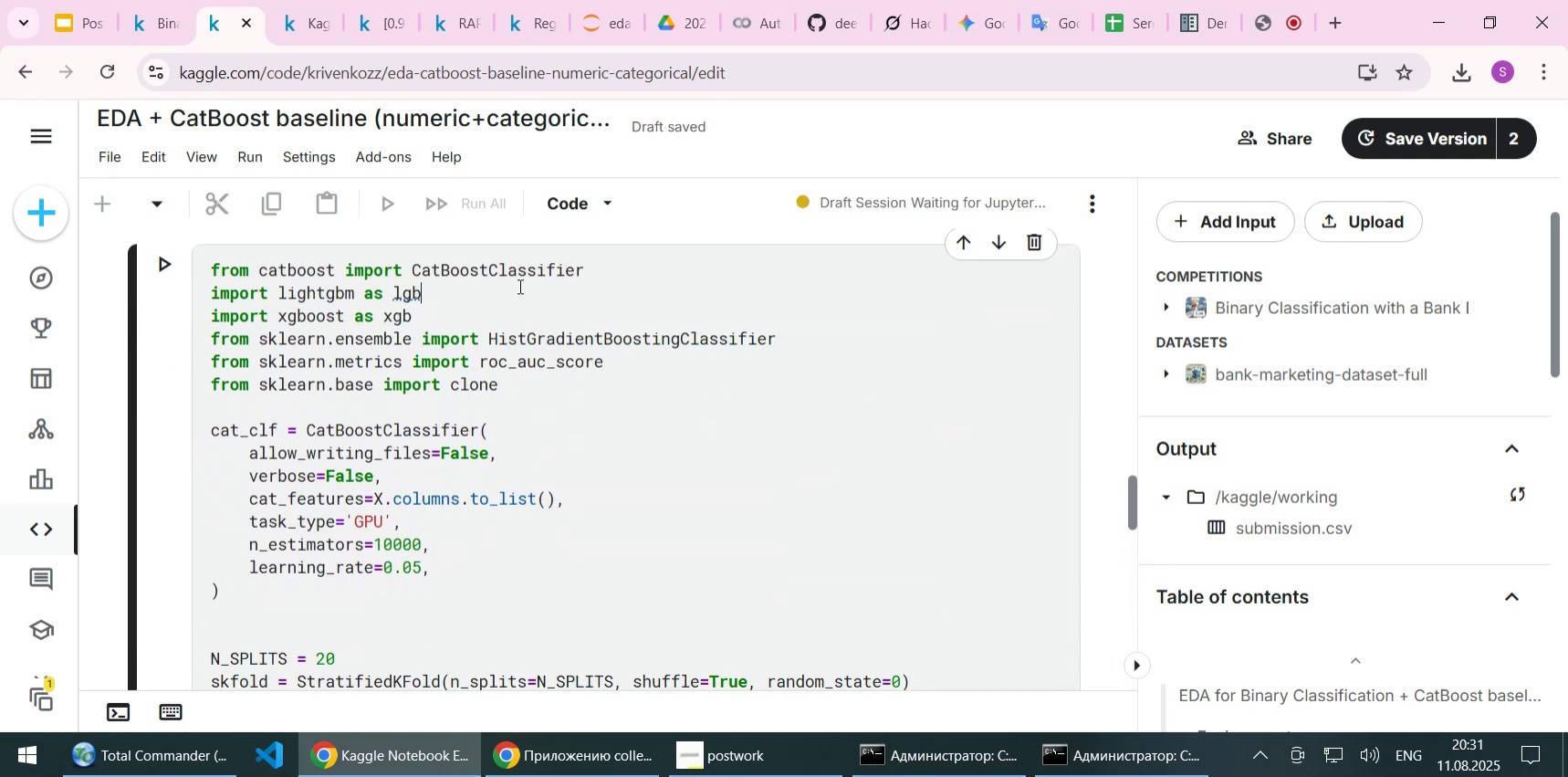 
left_click([1336, 22])
 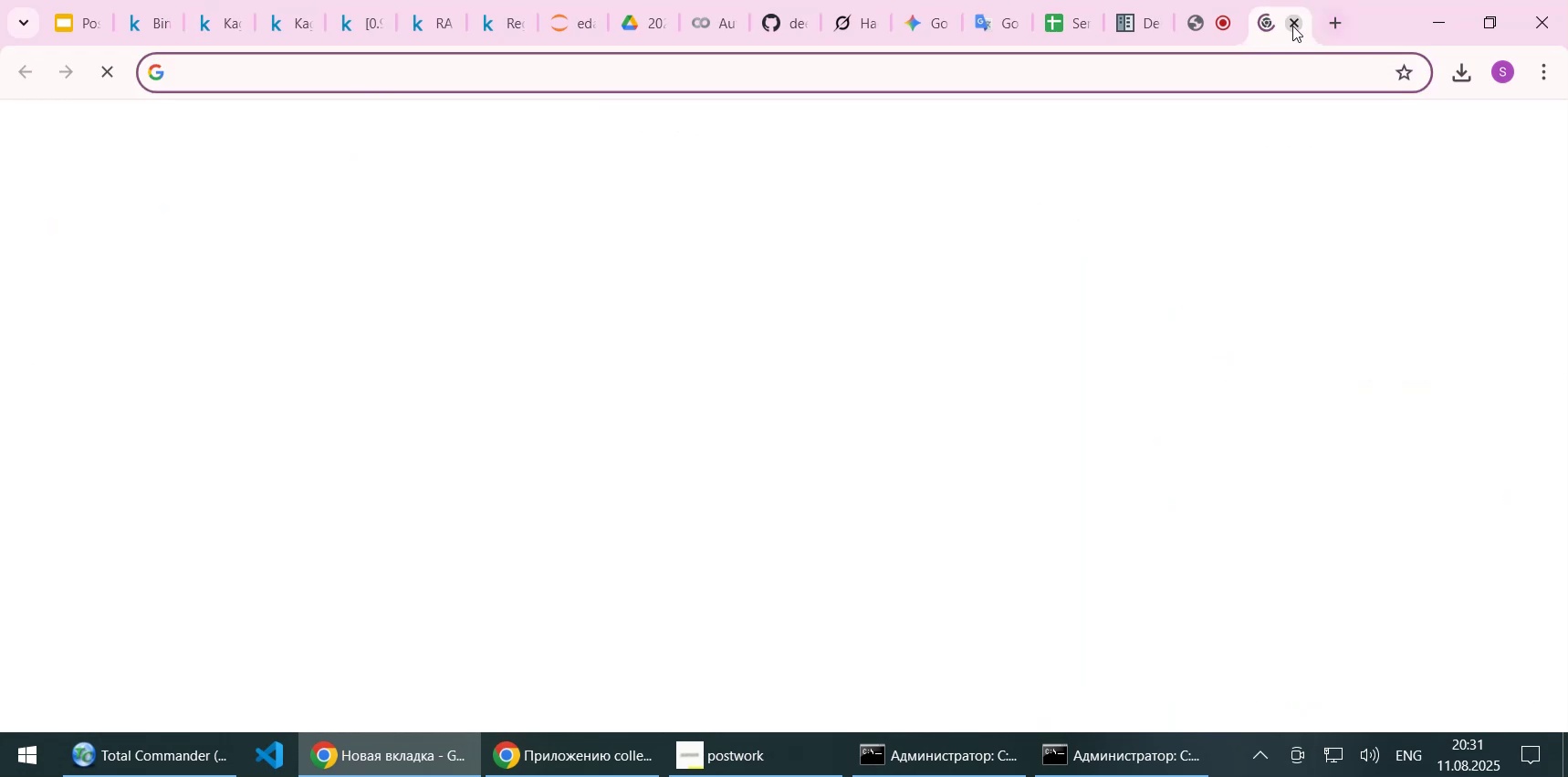 
left_click([1292, 26])
 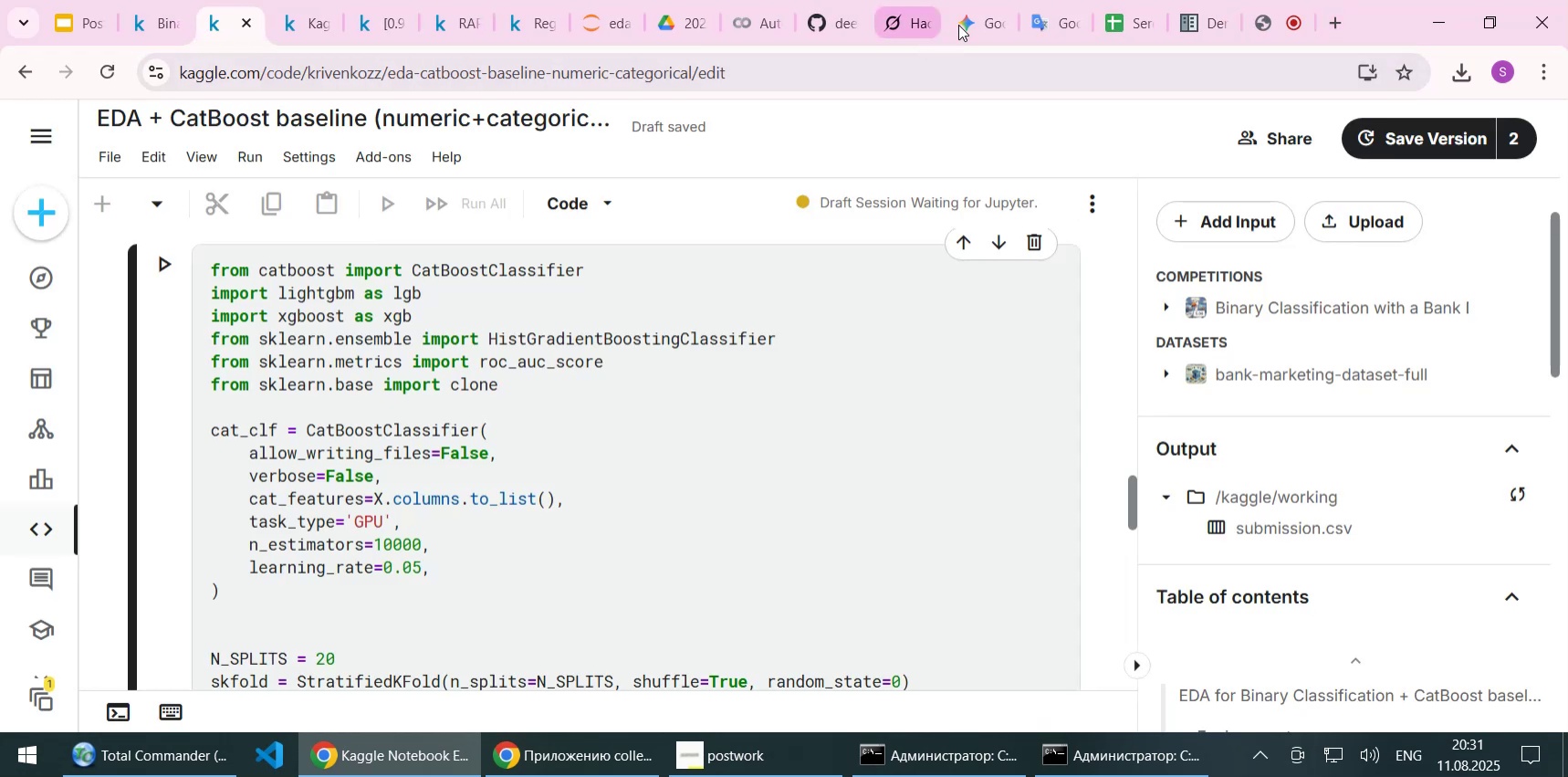 
left_click([965, 22])
 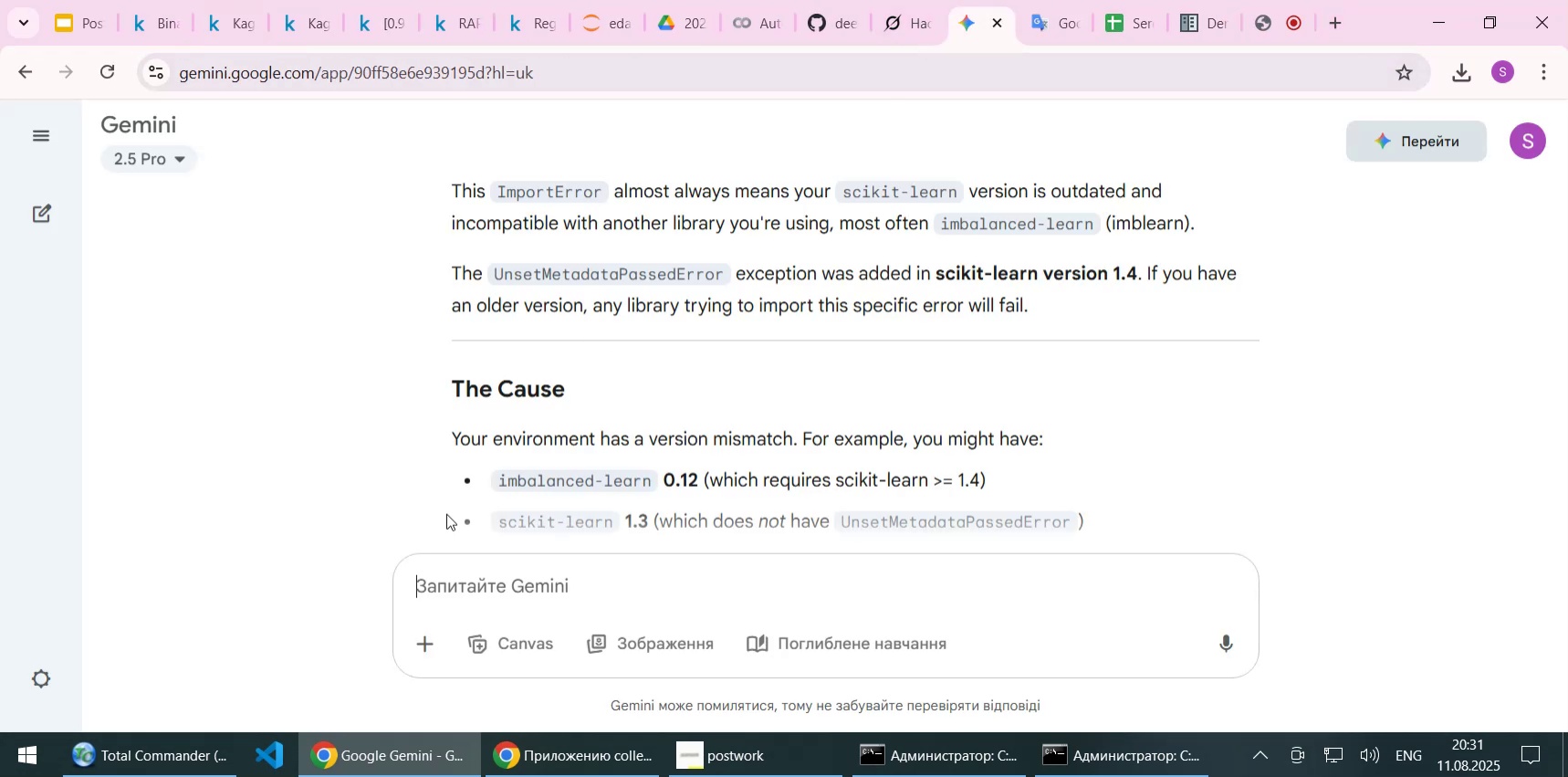 
left_click([453, 597])
 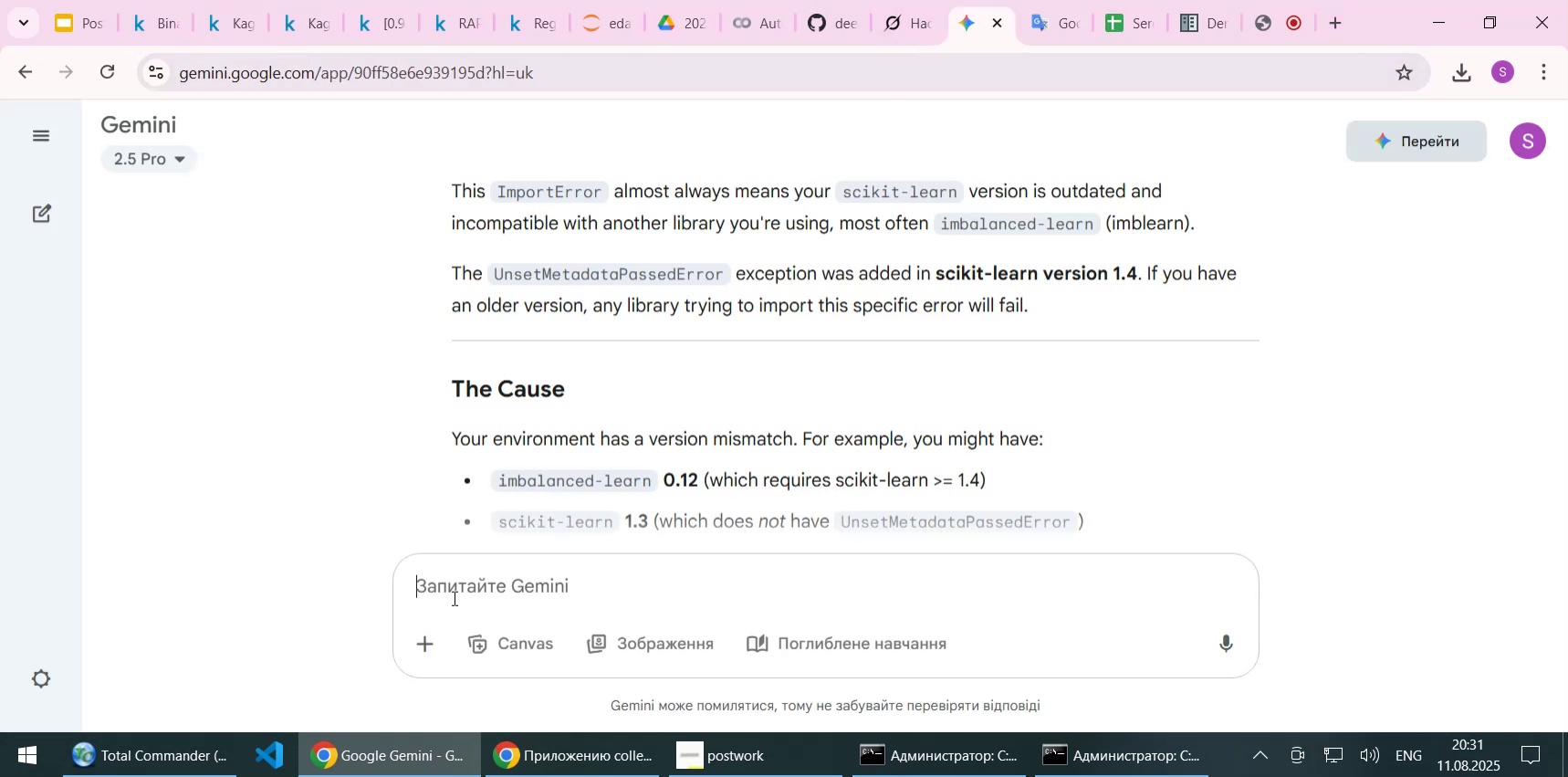 
type(Kaggle. Promplem )
key(Backspace)
key(Backspace)
key(Backspace)
key(Backspace)
key(Backspace)
key(Backspace)
key(Backspace)
key(Backspace)
key(Backspace)
type(How to solve problem with long session )
 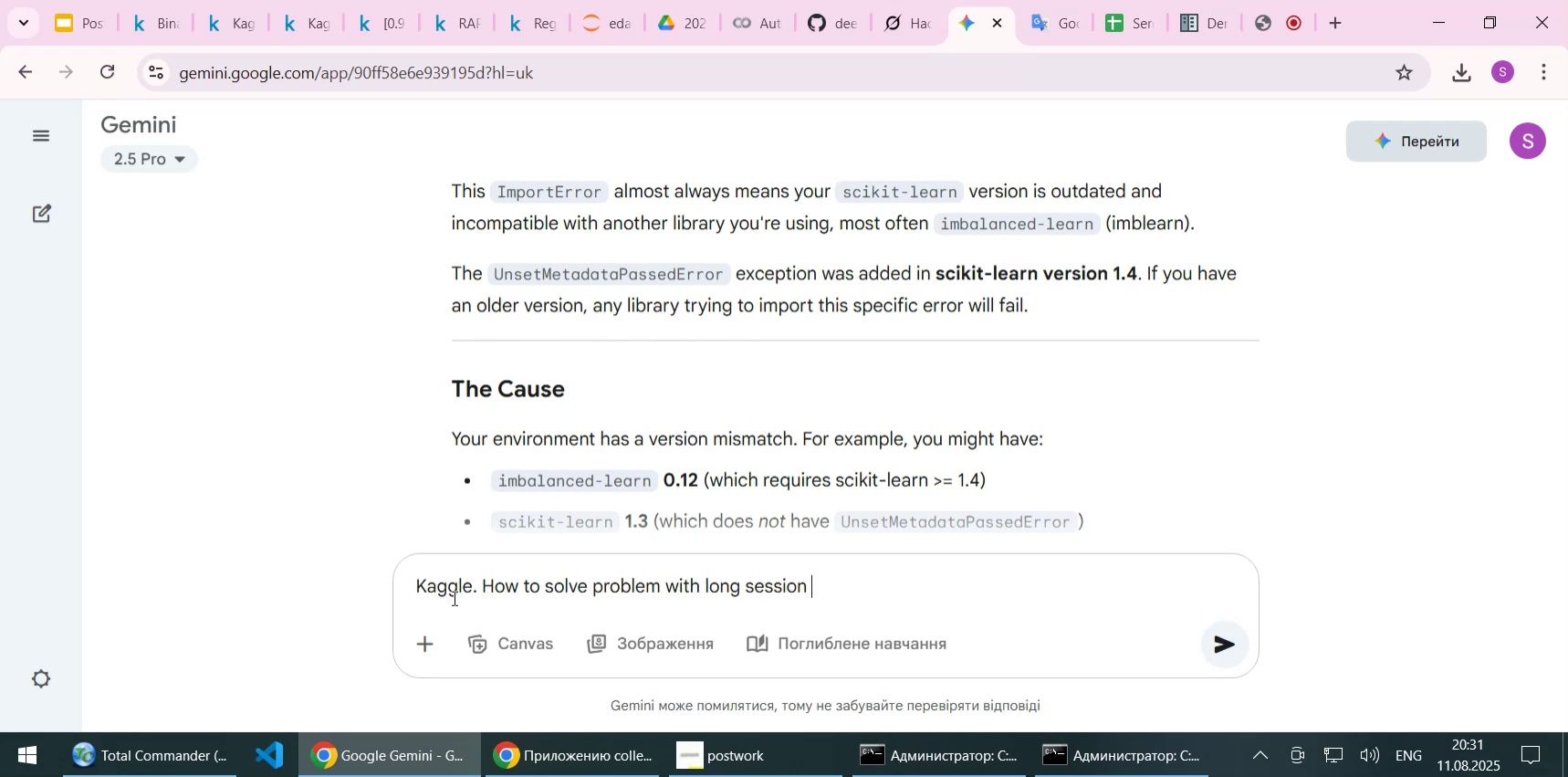 
key(ArrowLeft)
 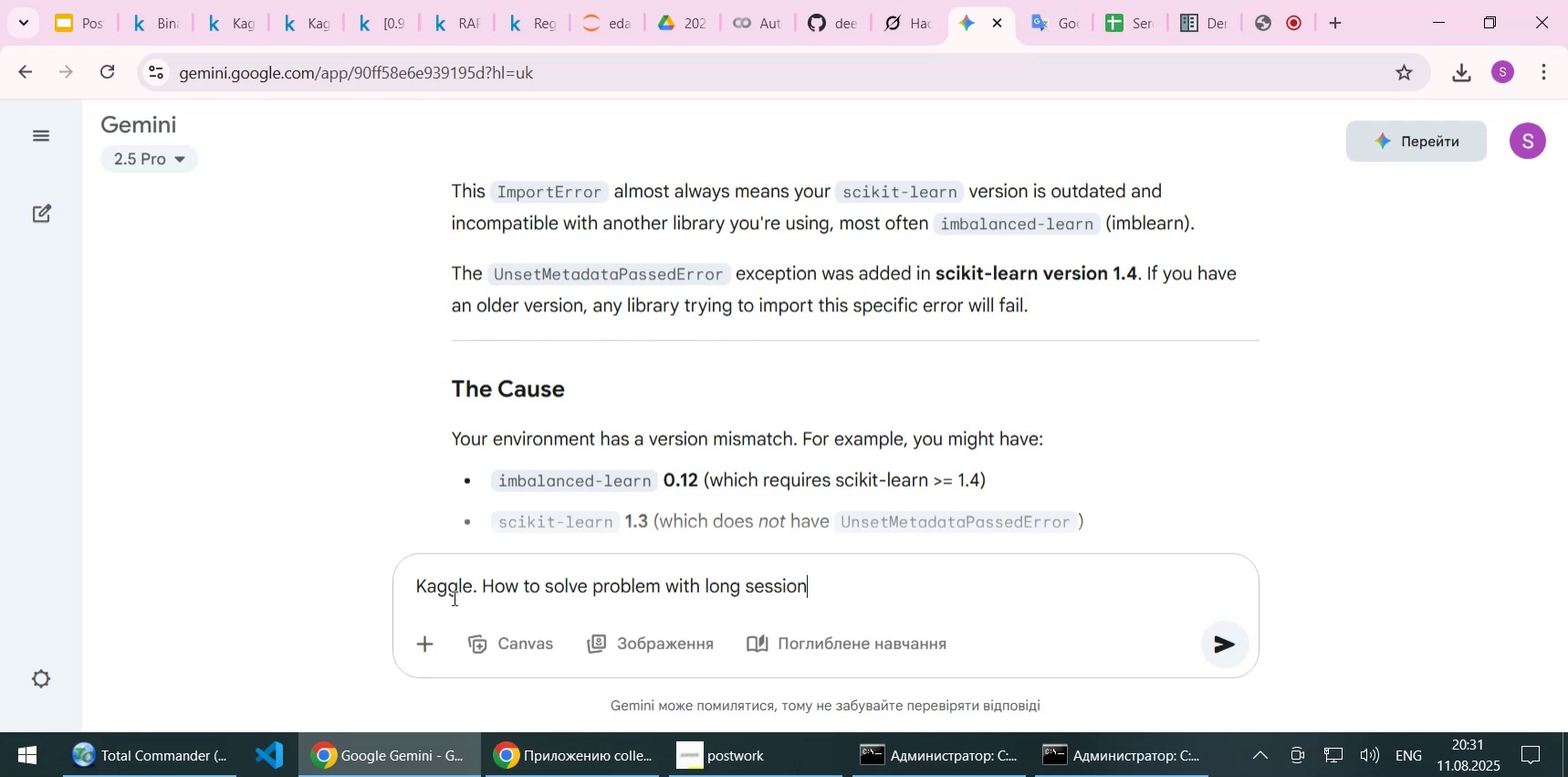 
key(ArrowLeft)
 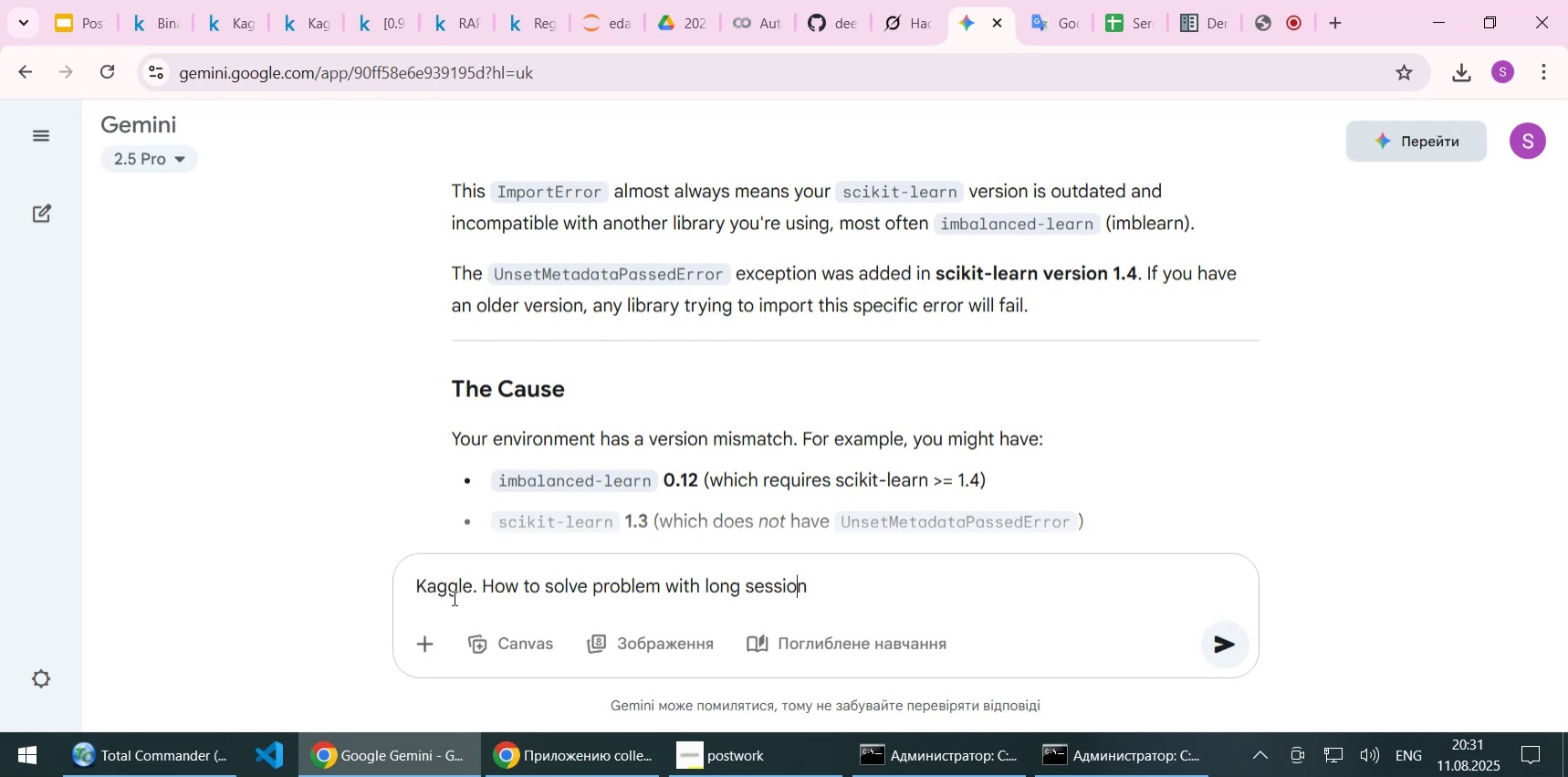 
key(ArrowLeft)
 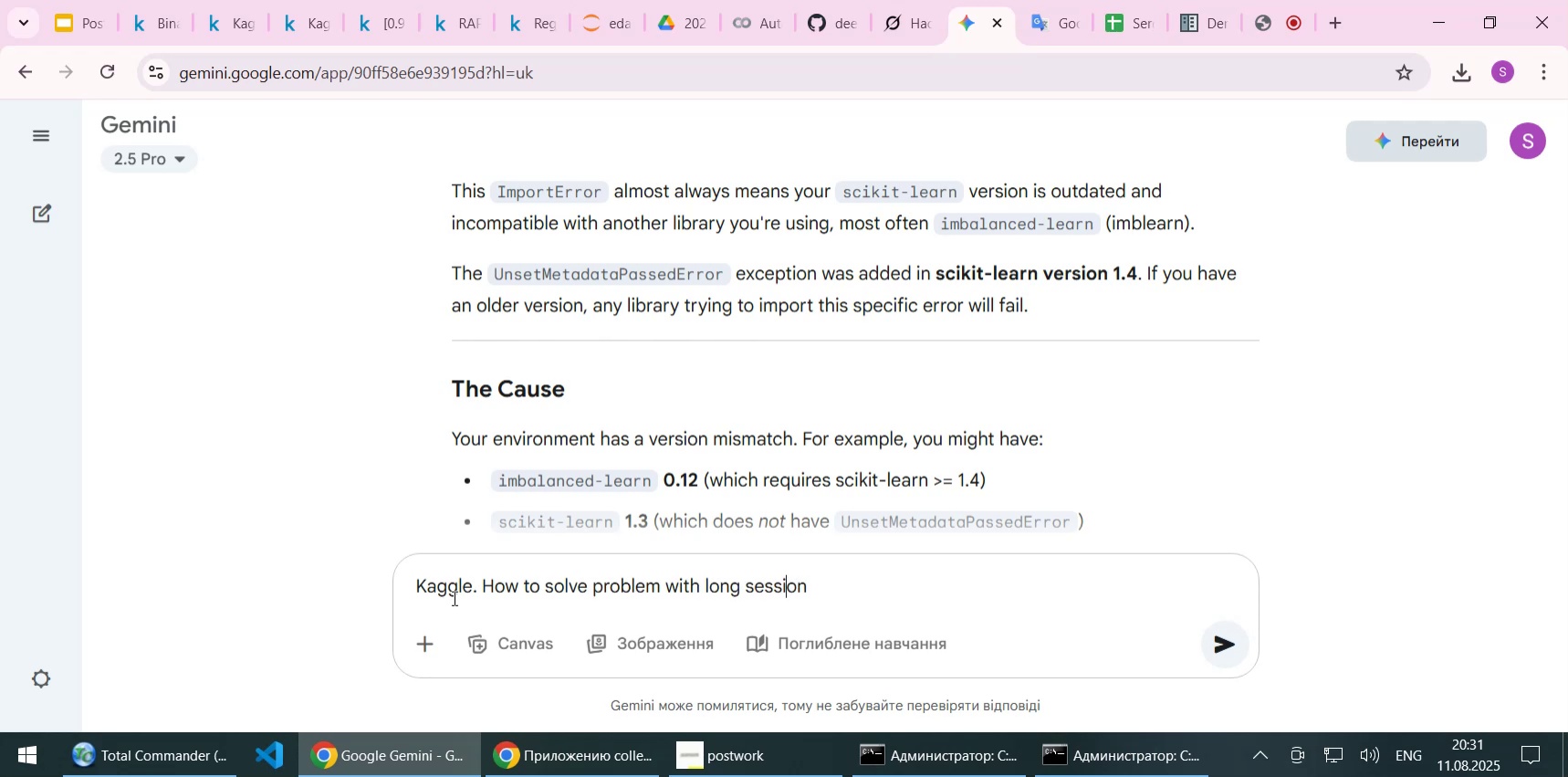 
key(ArrowLeft)
 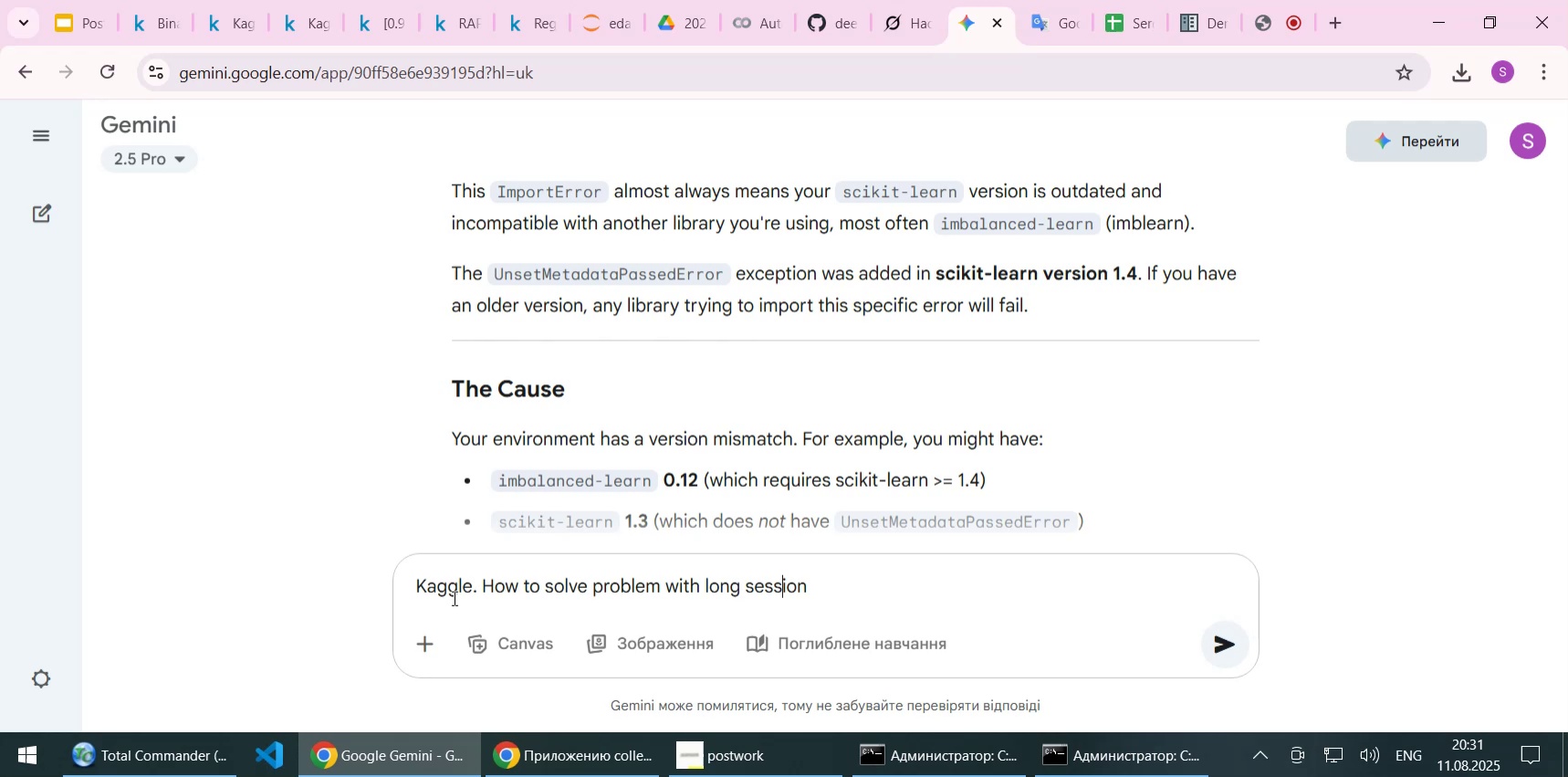 
key(ArrowLeft)
 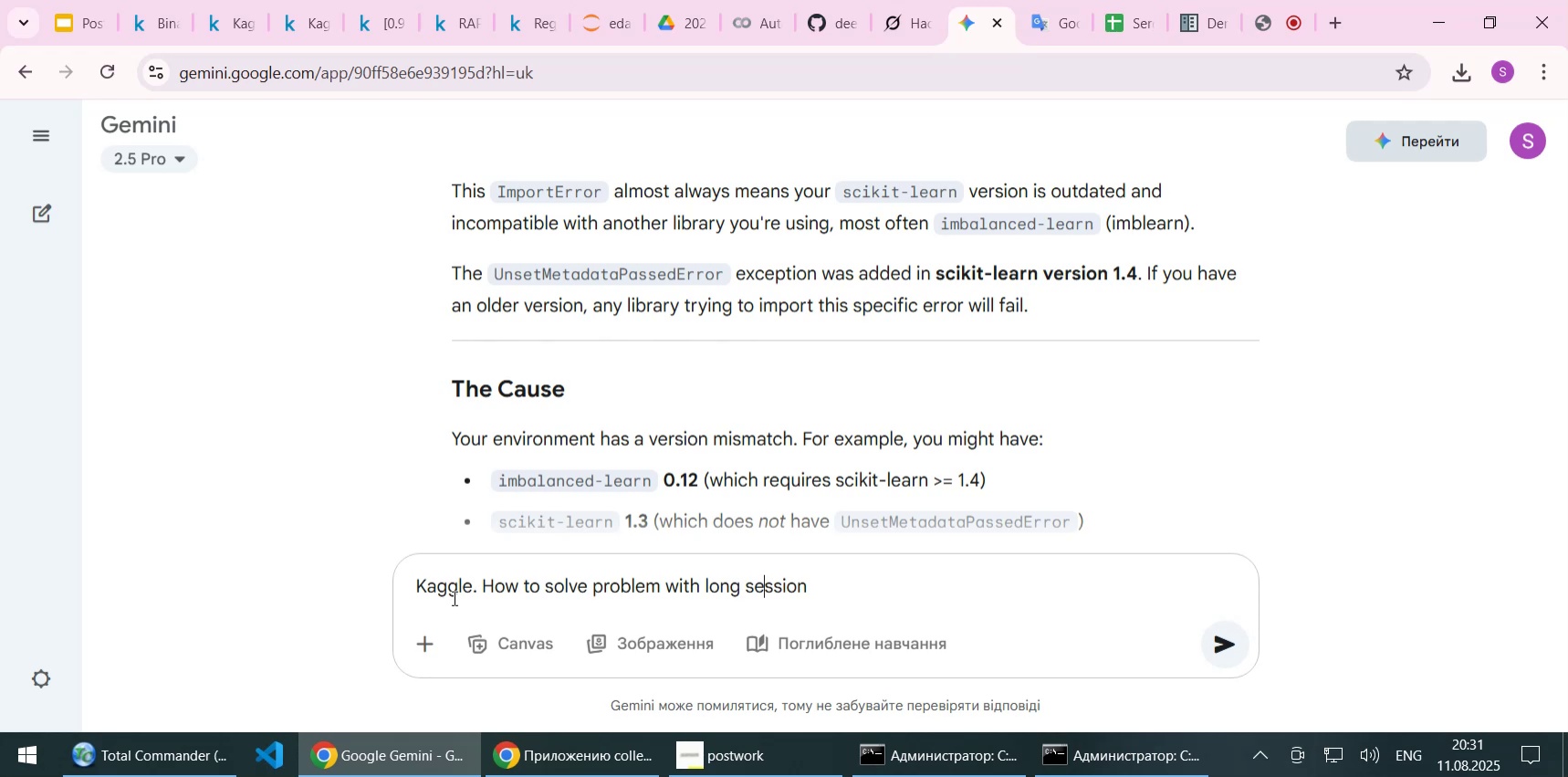 
key(ArrowLeft)
 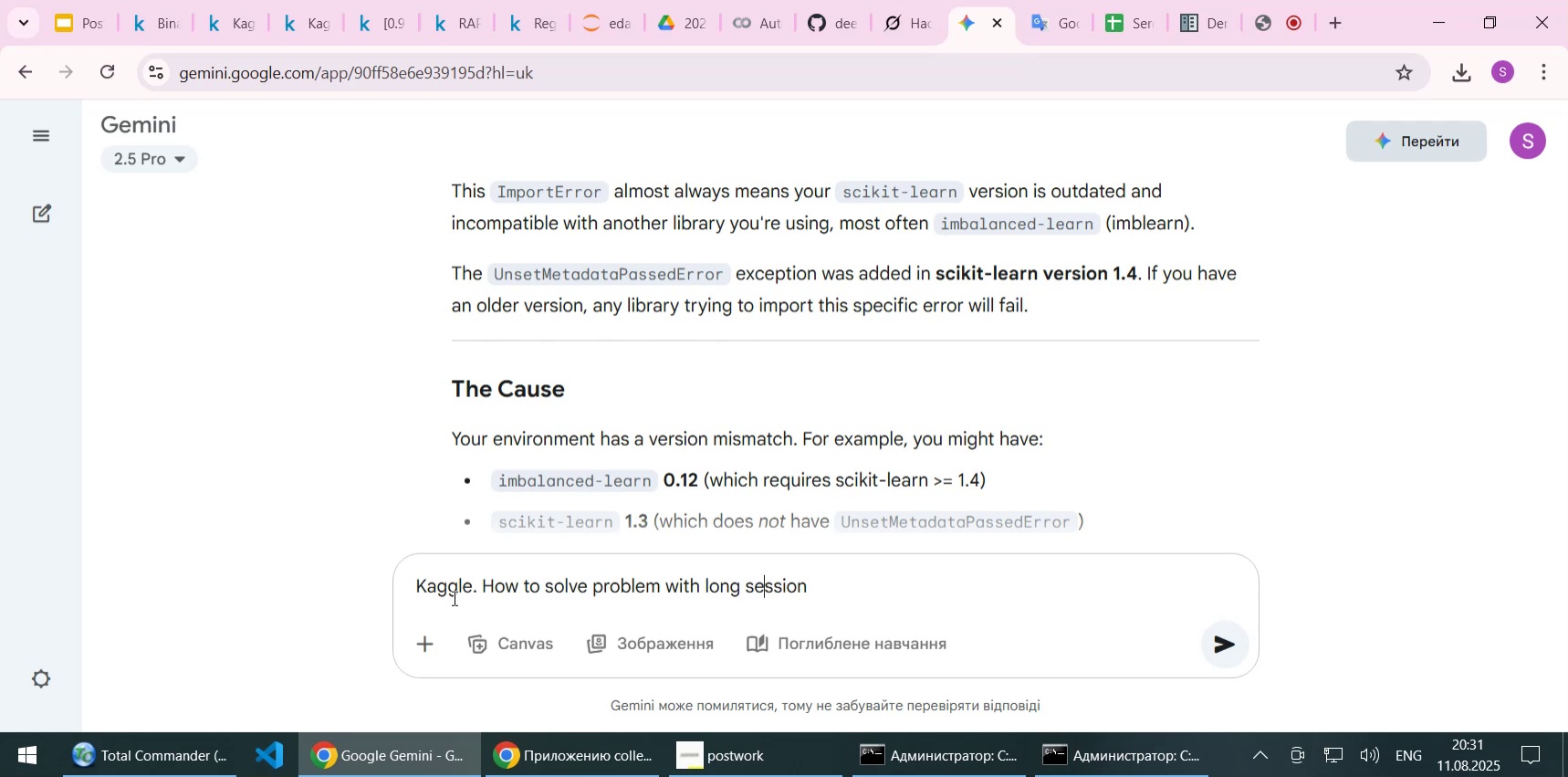 
key(ArrowLeft)
 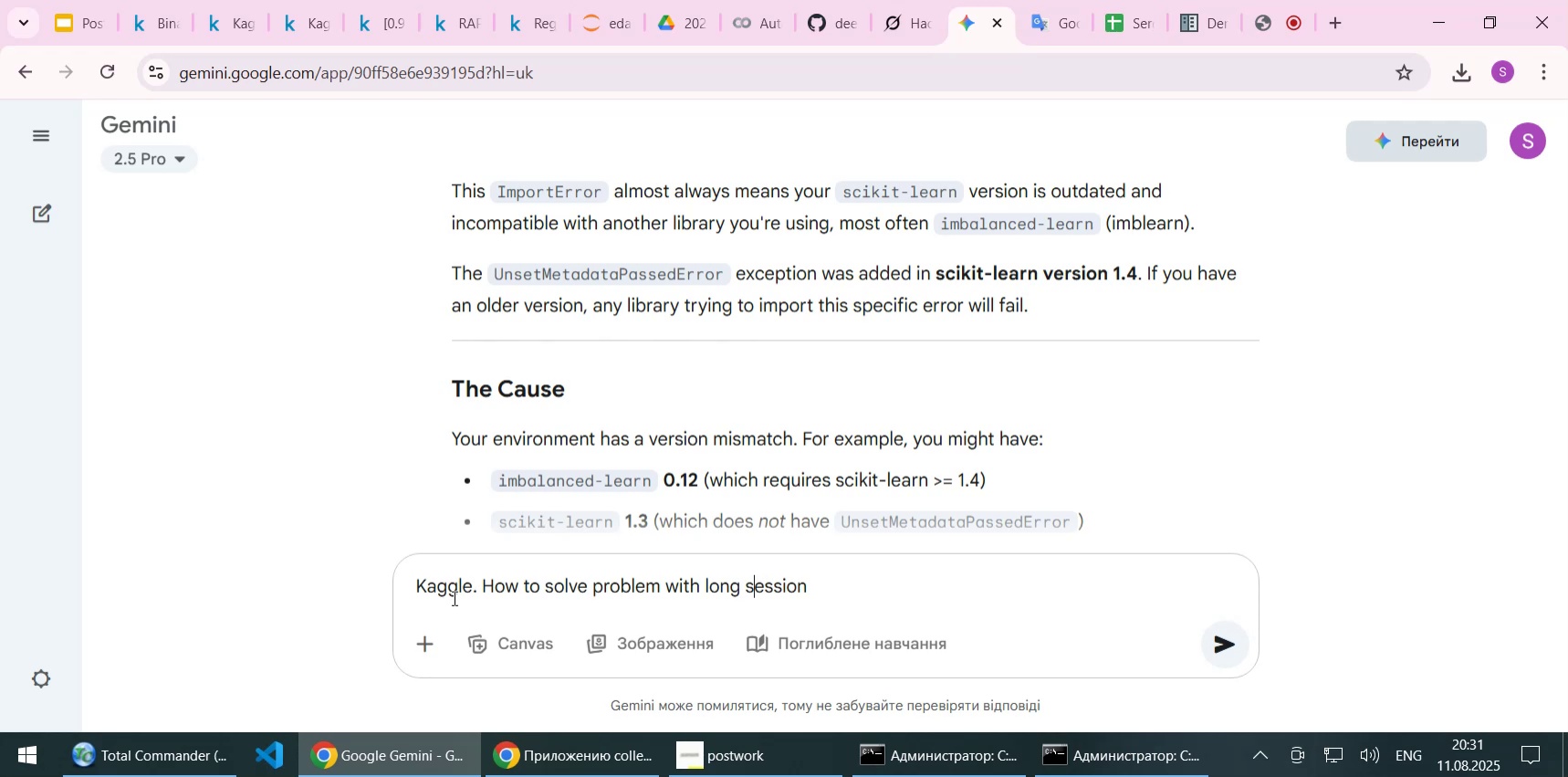 
key(ArrowLeft)
 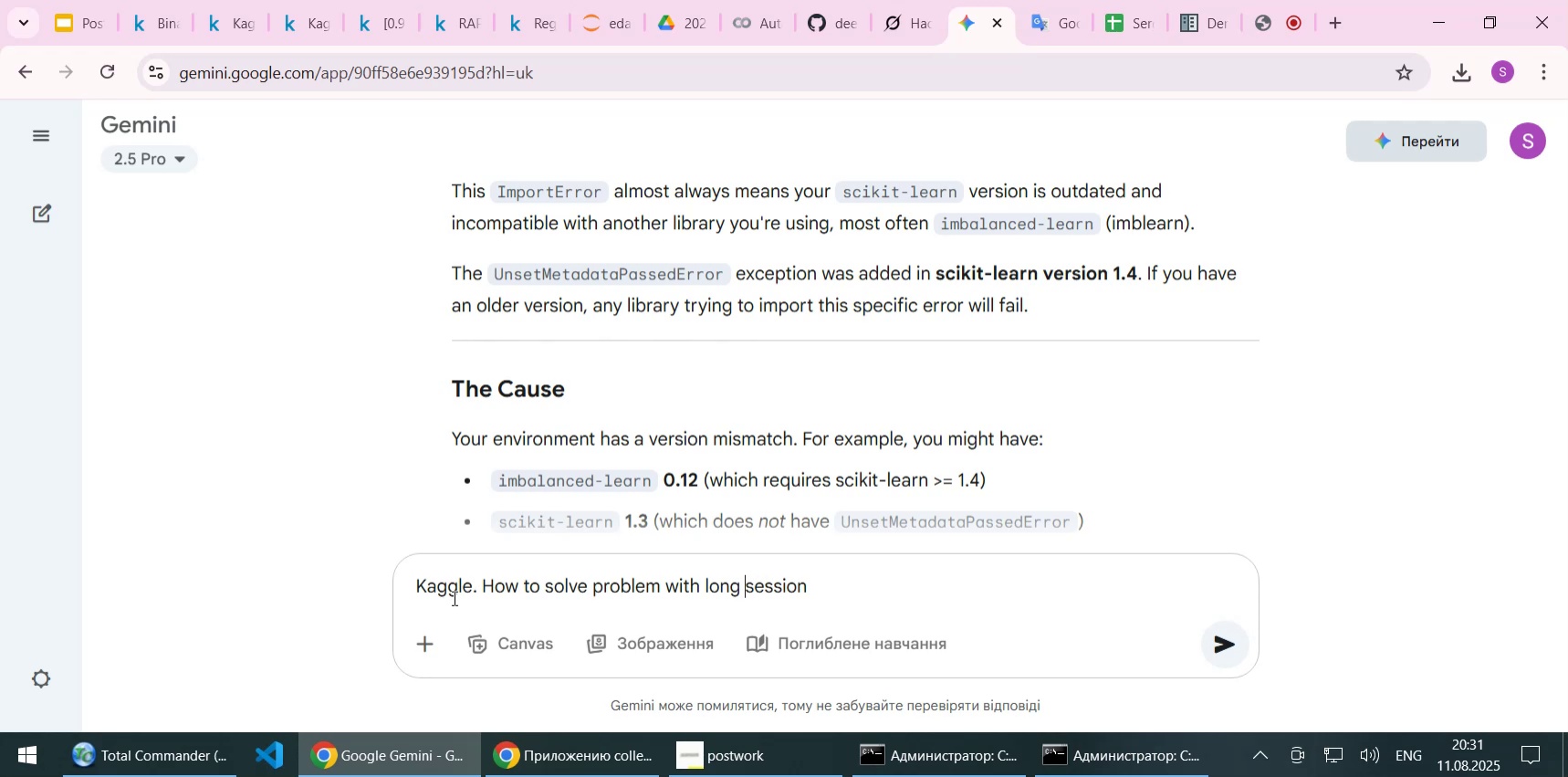 
type(learning [End]interaption&)
key(Backspace)
type(?)
 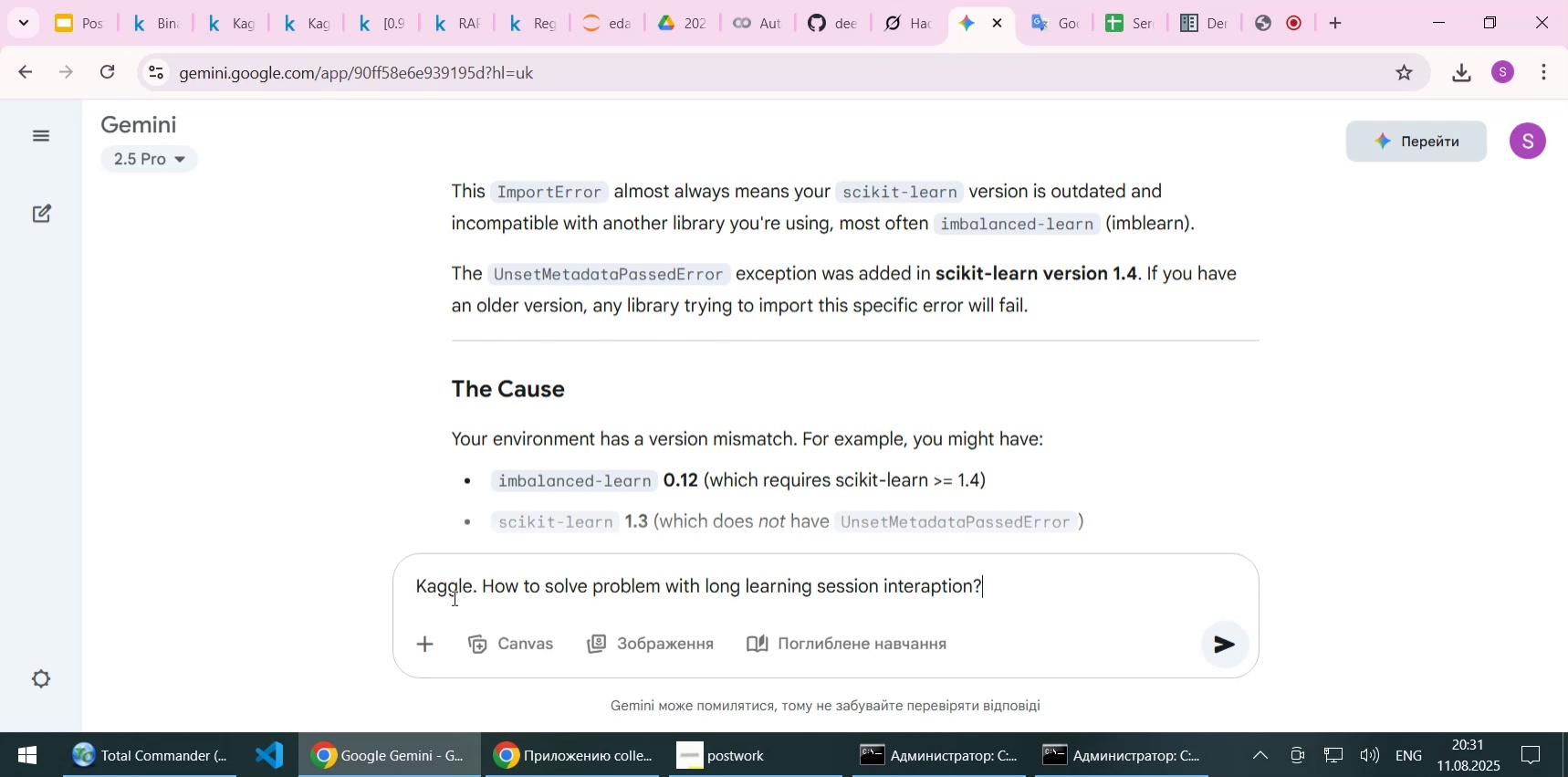 
 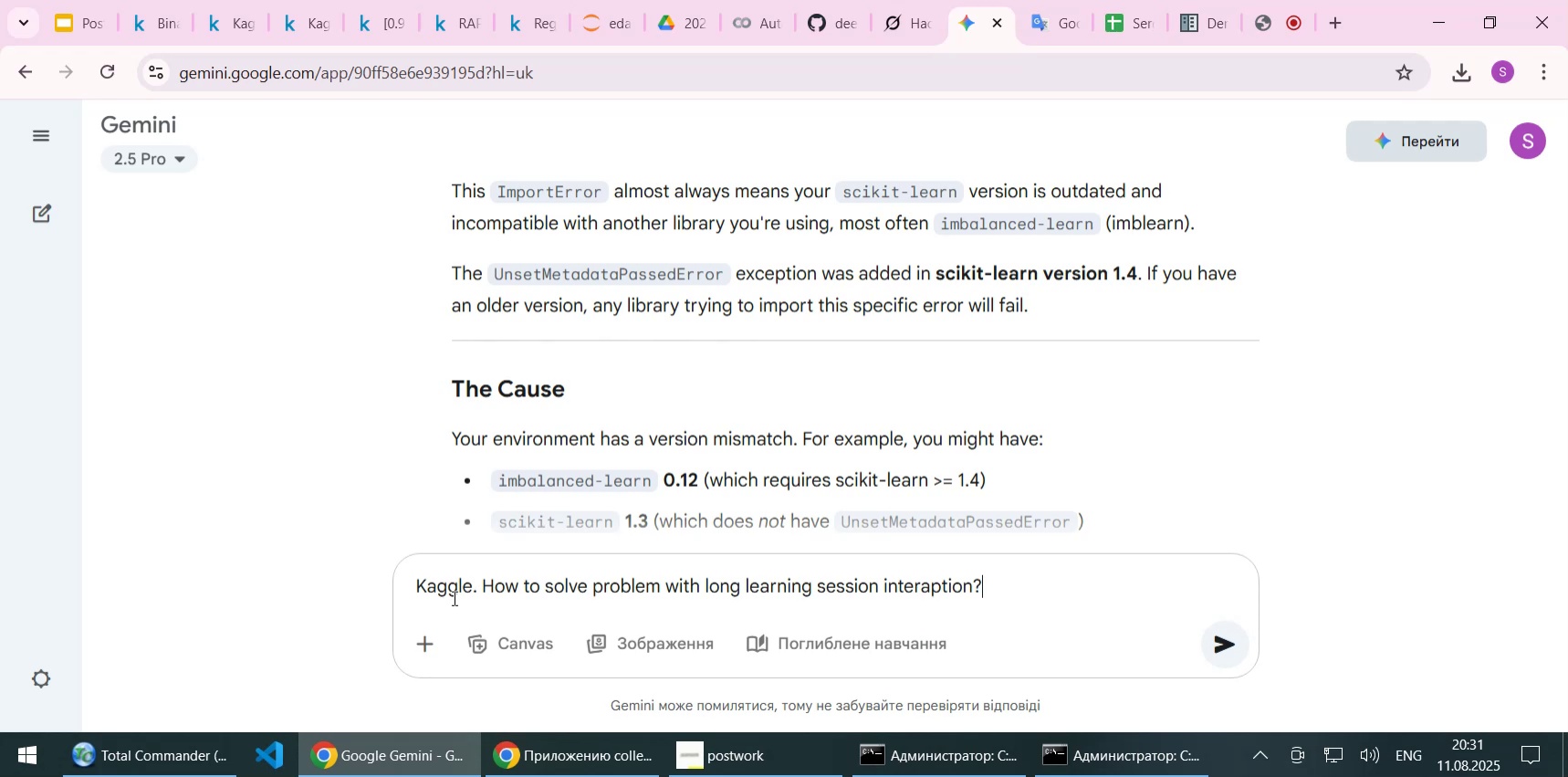 
key(Enter)
 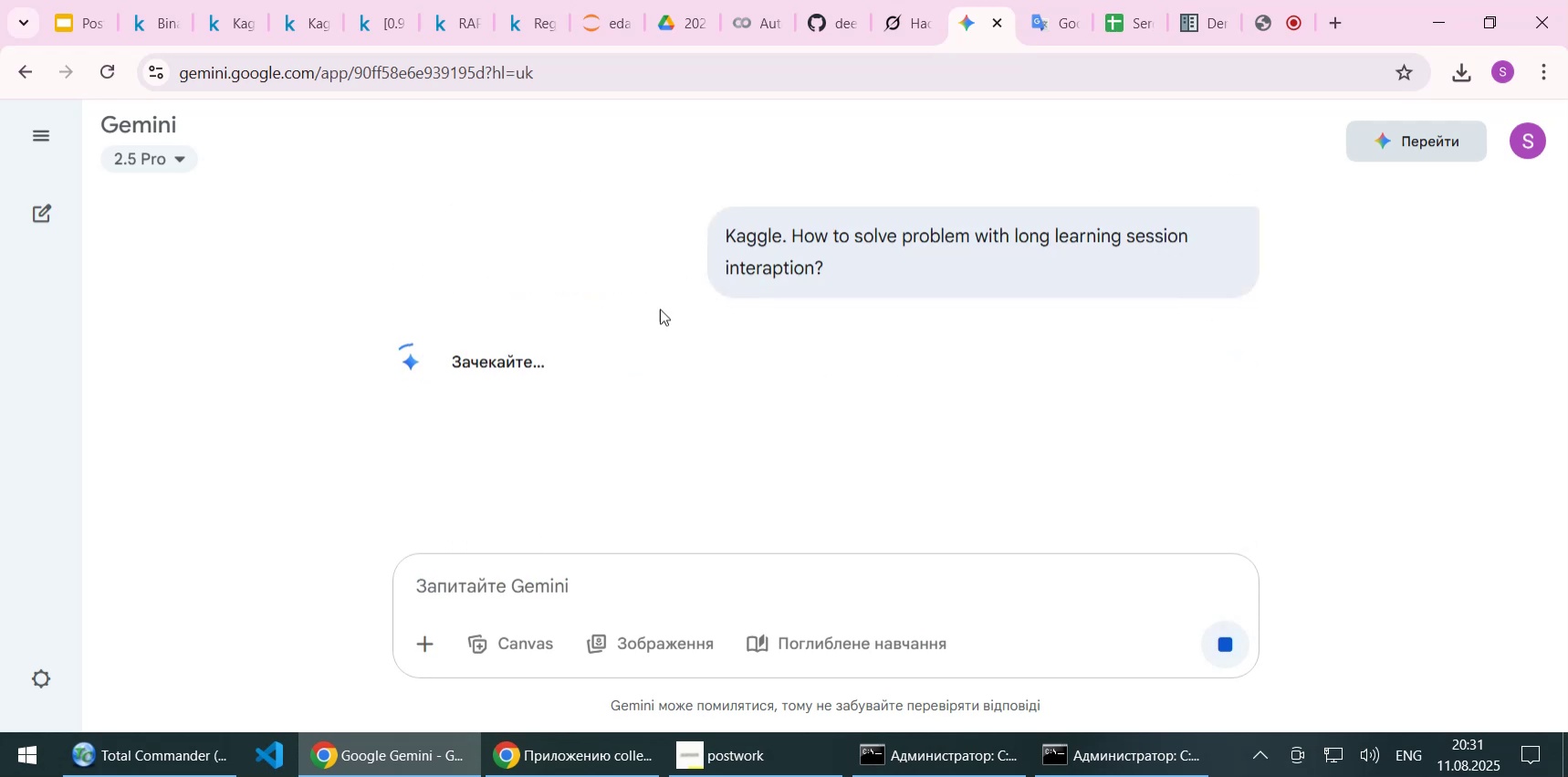 
mouse_move([703, 280])
 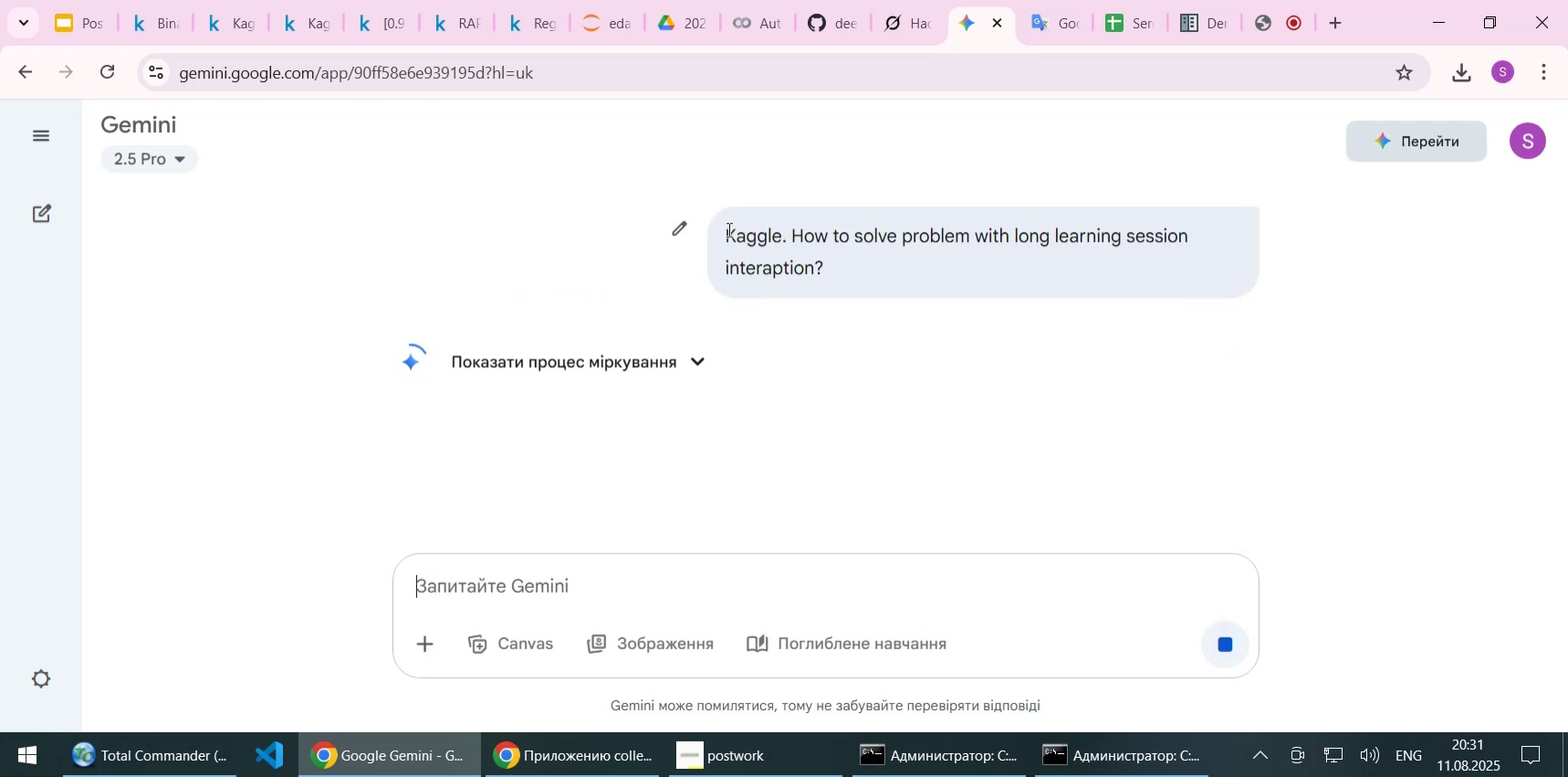 
left_click_drag(start_coordinate=[727, 229], to_coordinate=[838, 267])
 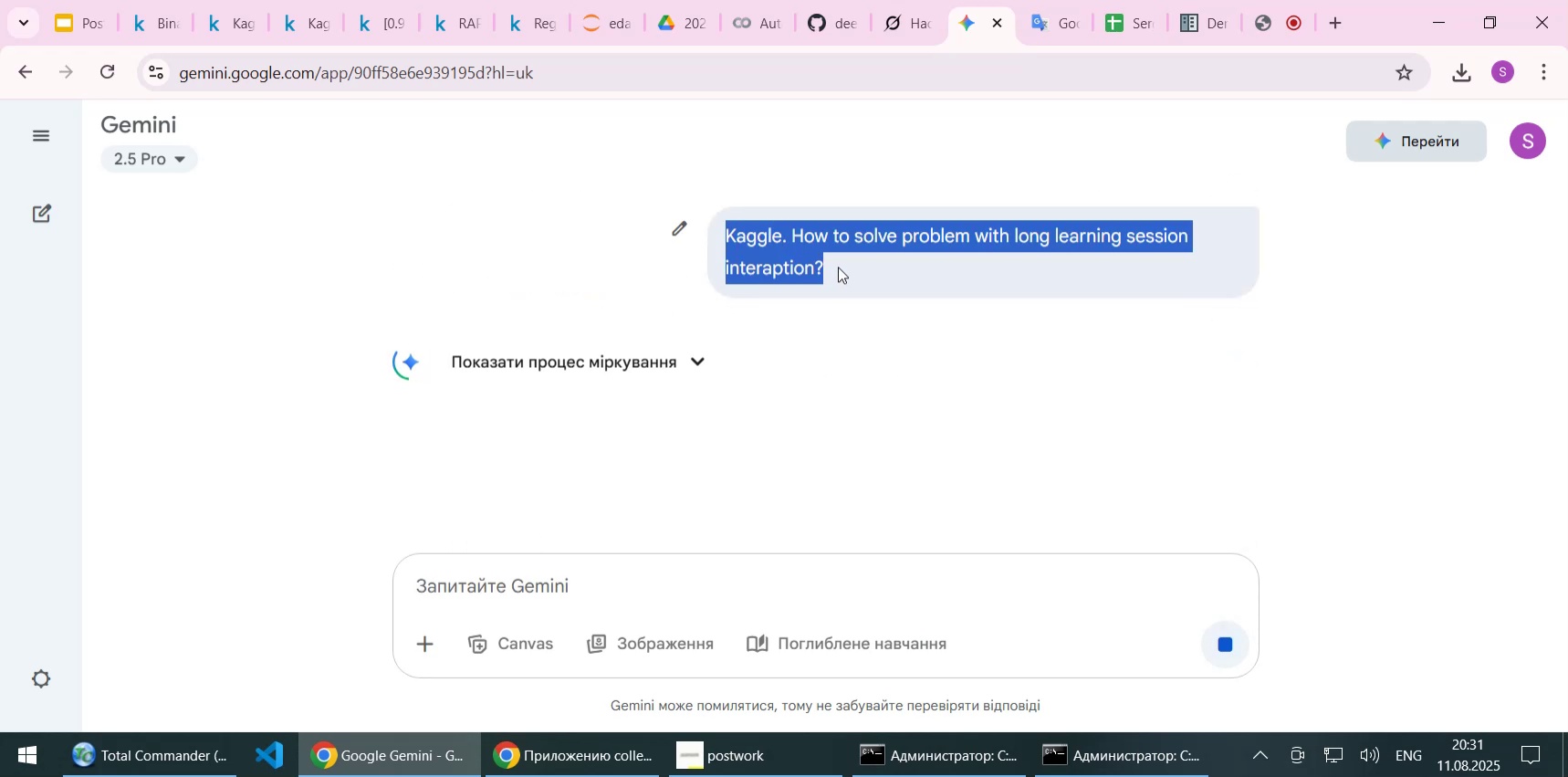 
key(Control+C)
 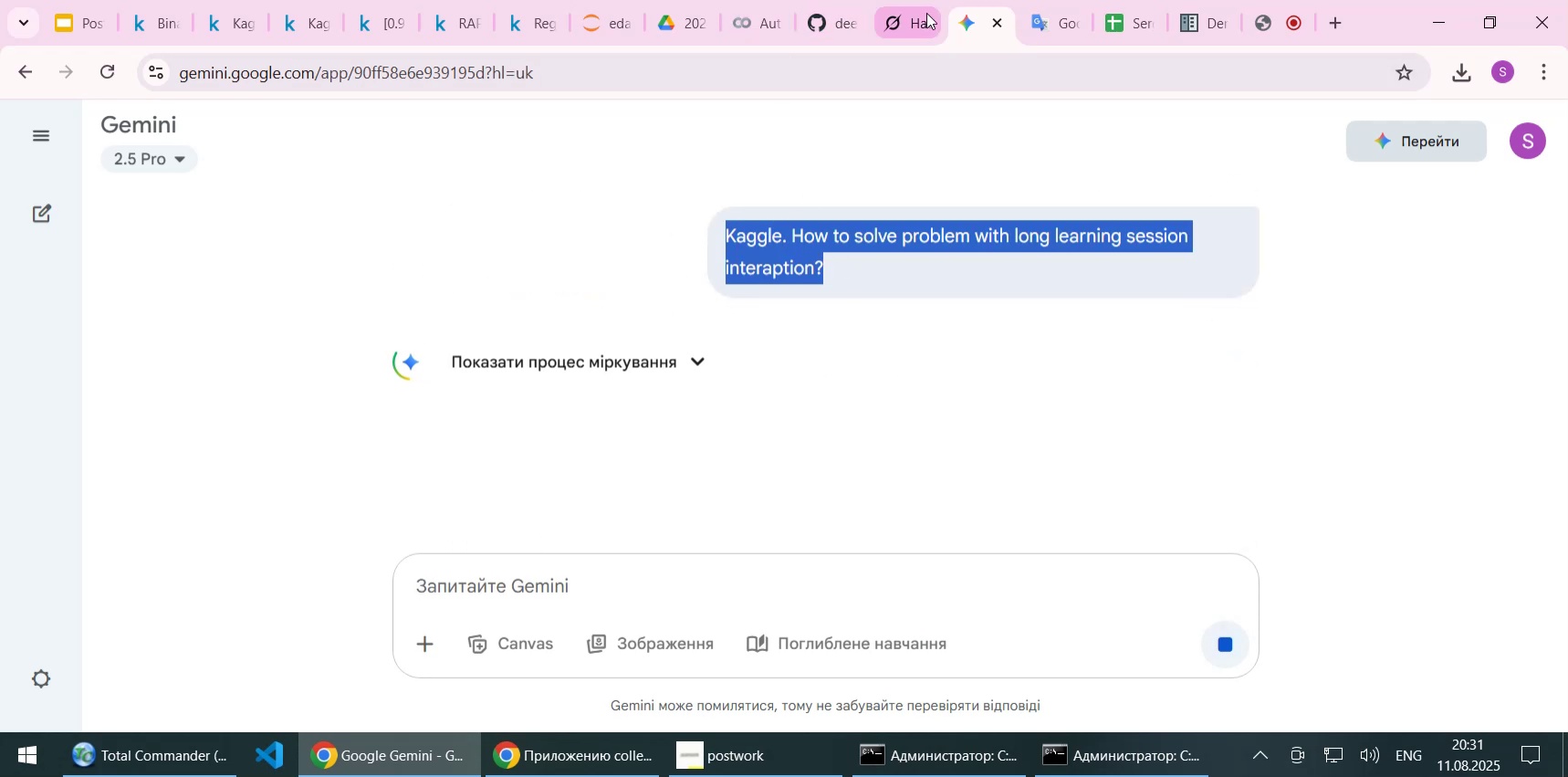 
left_click([926, 13])
 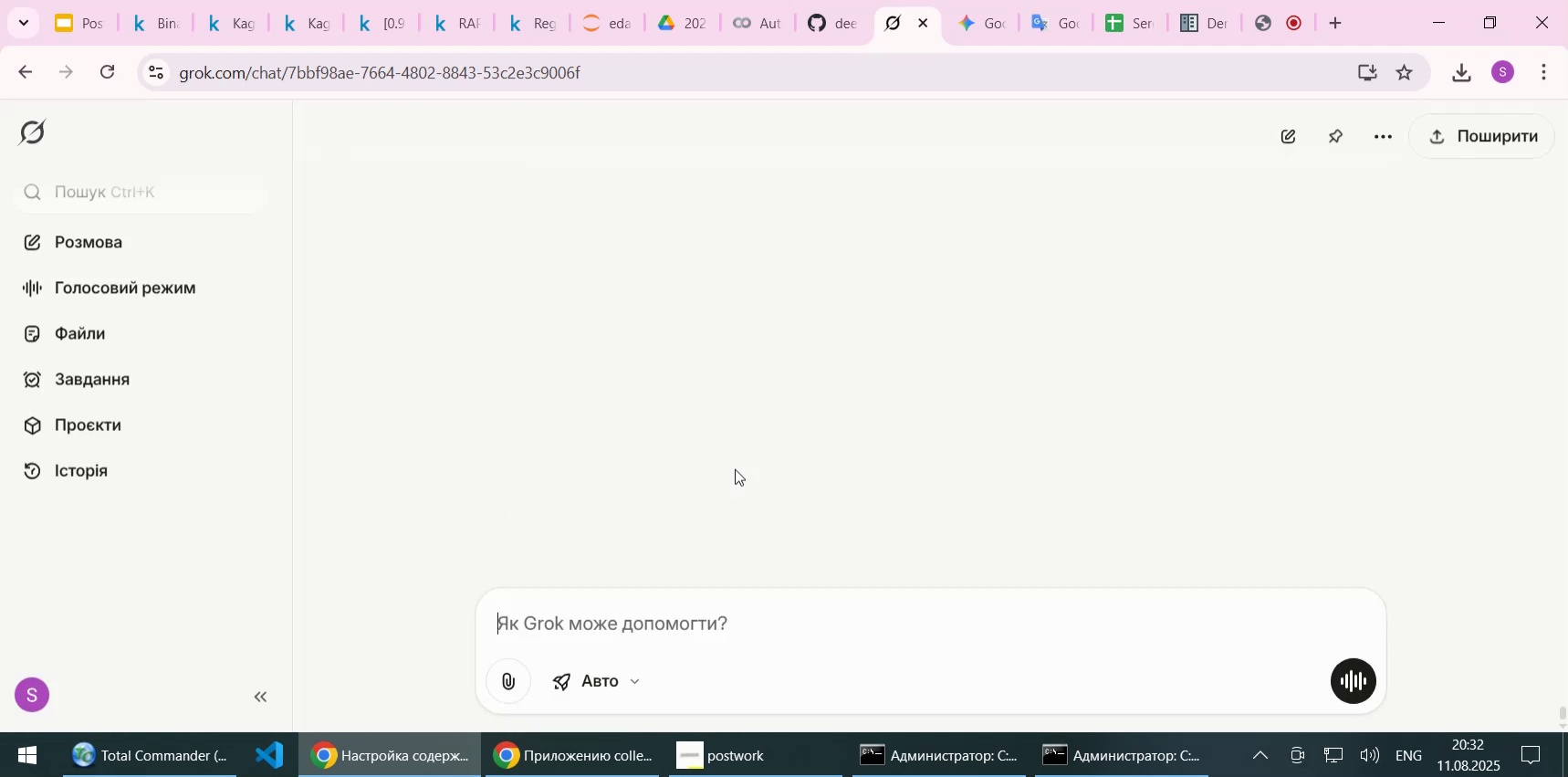 
wait(6.6)
 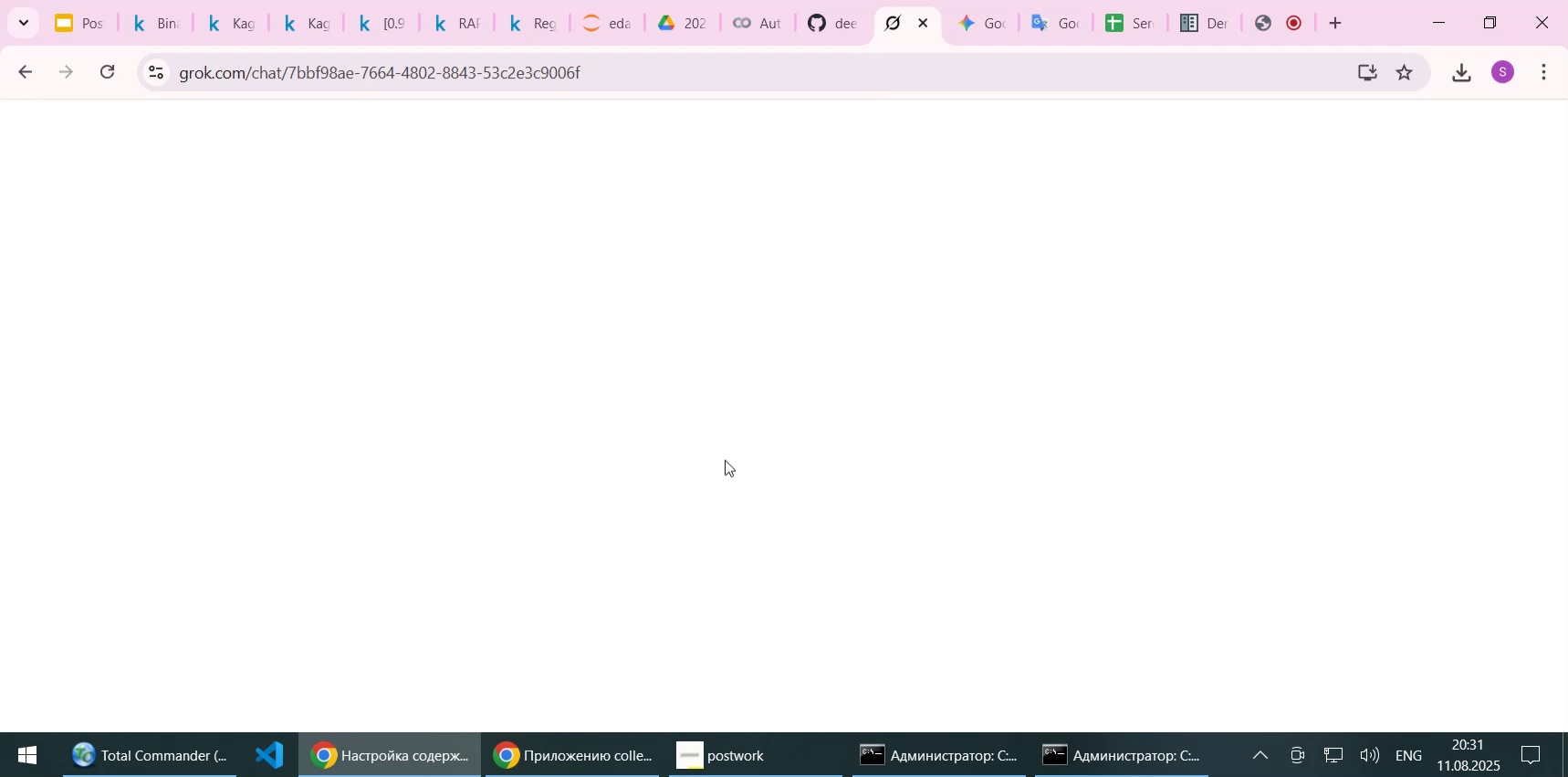 
key(Control+ControlLeft)
 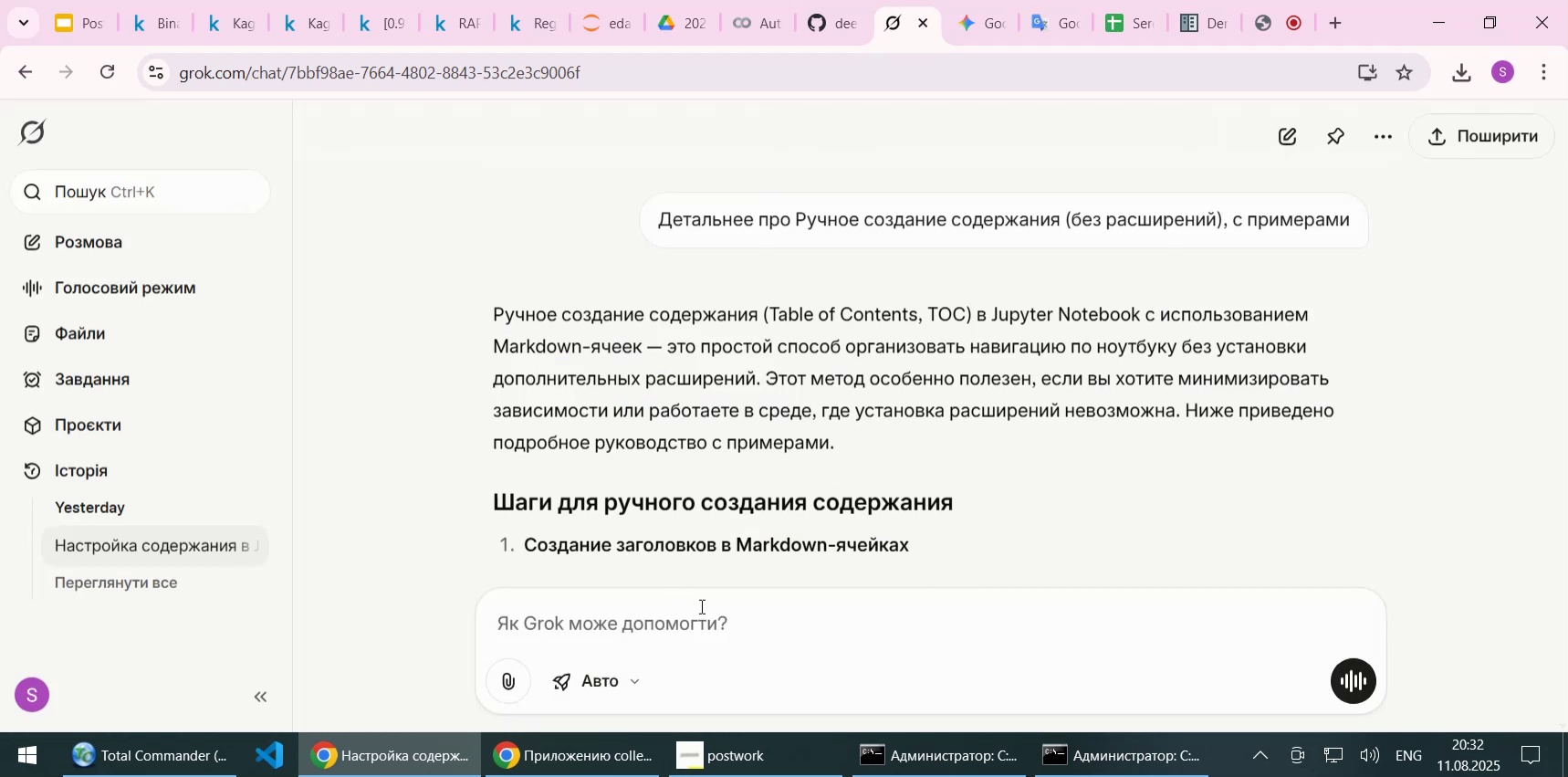 
key(Control+V)
 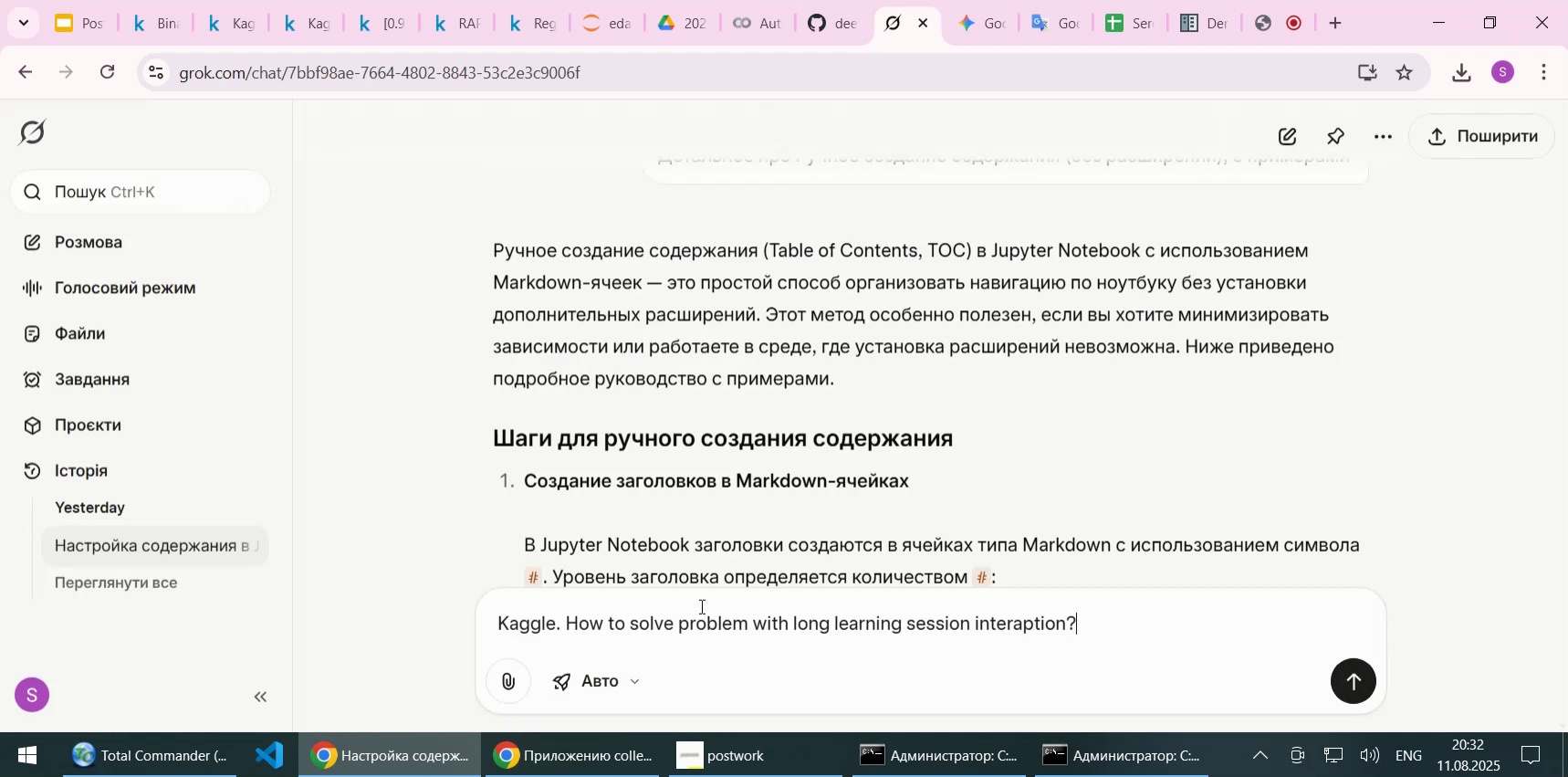 
key(NumpadEnter)
 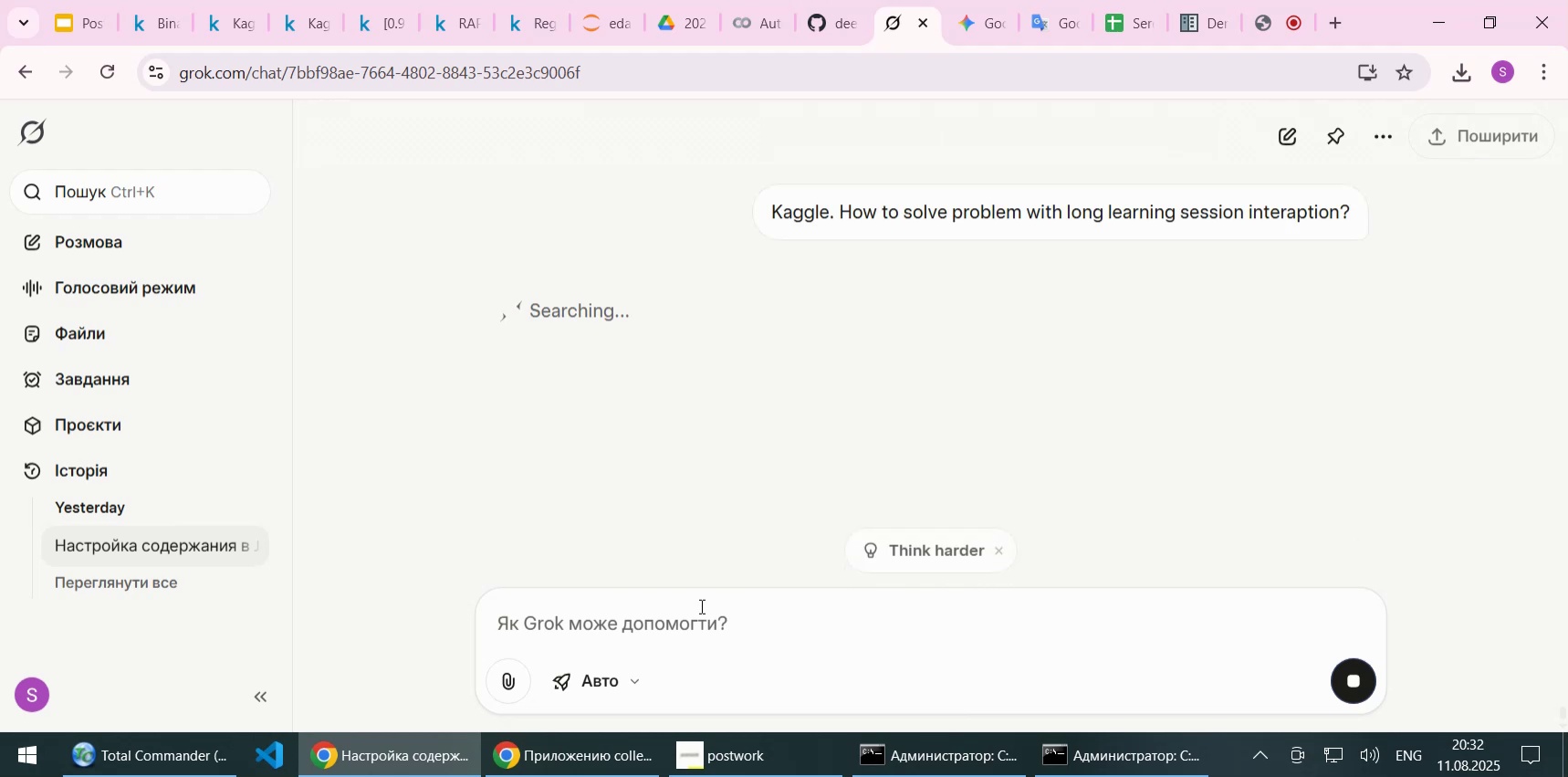 
wait(9.89)
 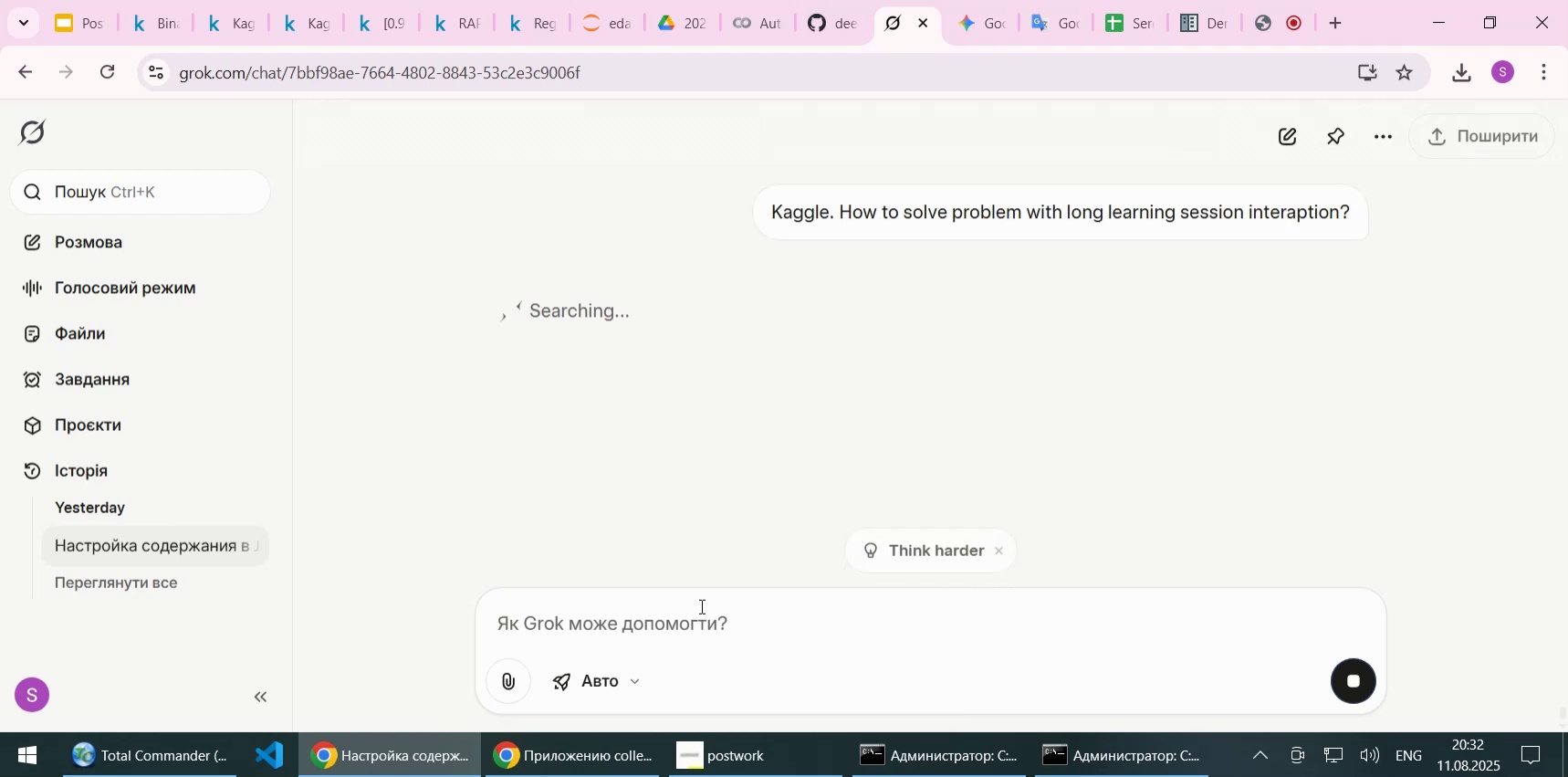 
left_click([822, 26])
 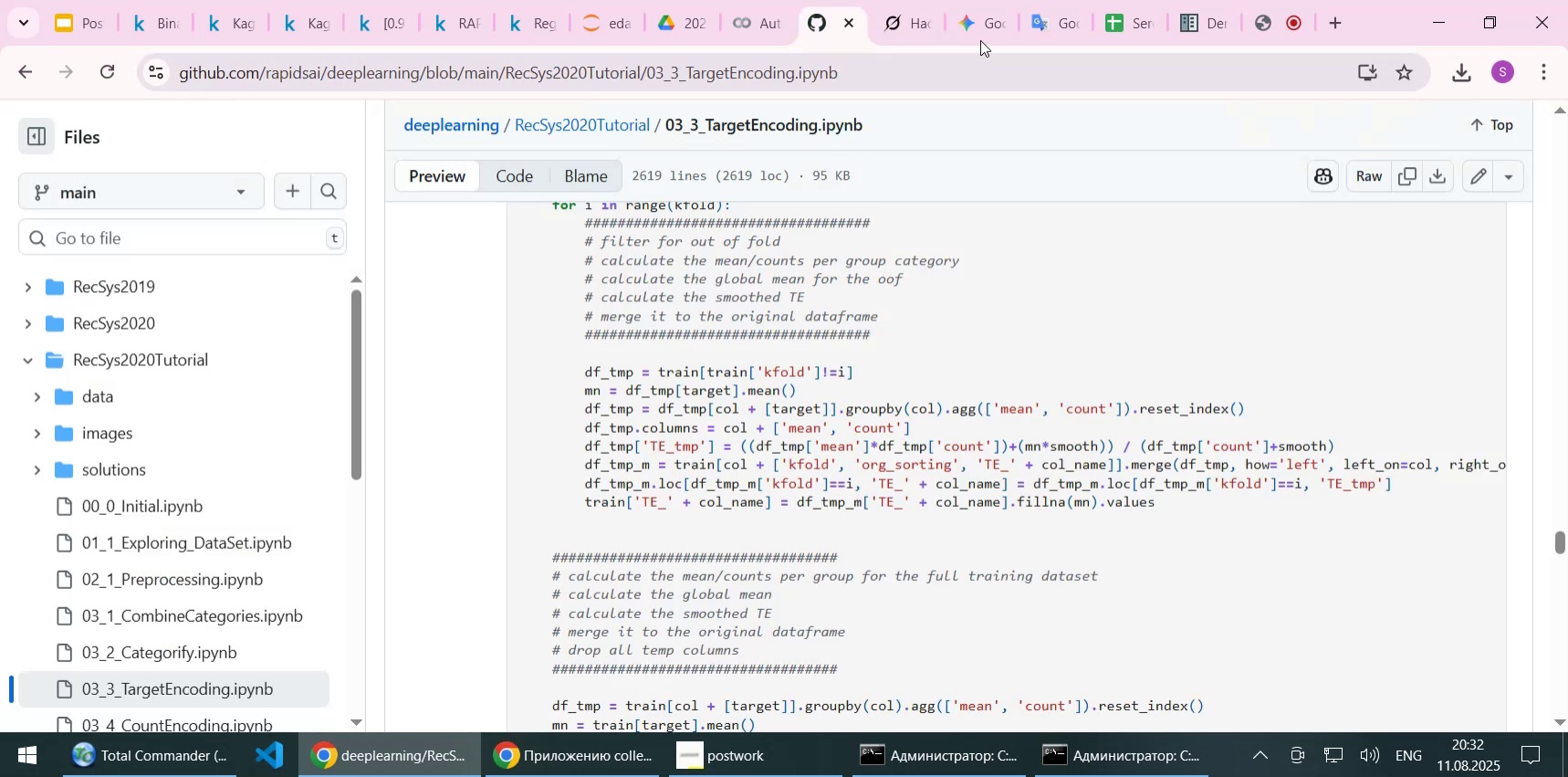 
left_click([972, 20])
 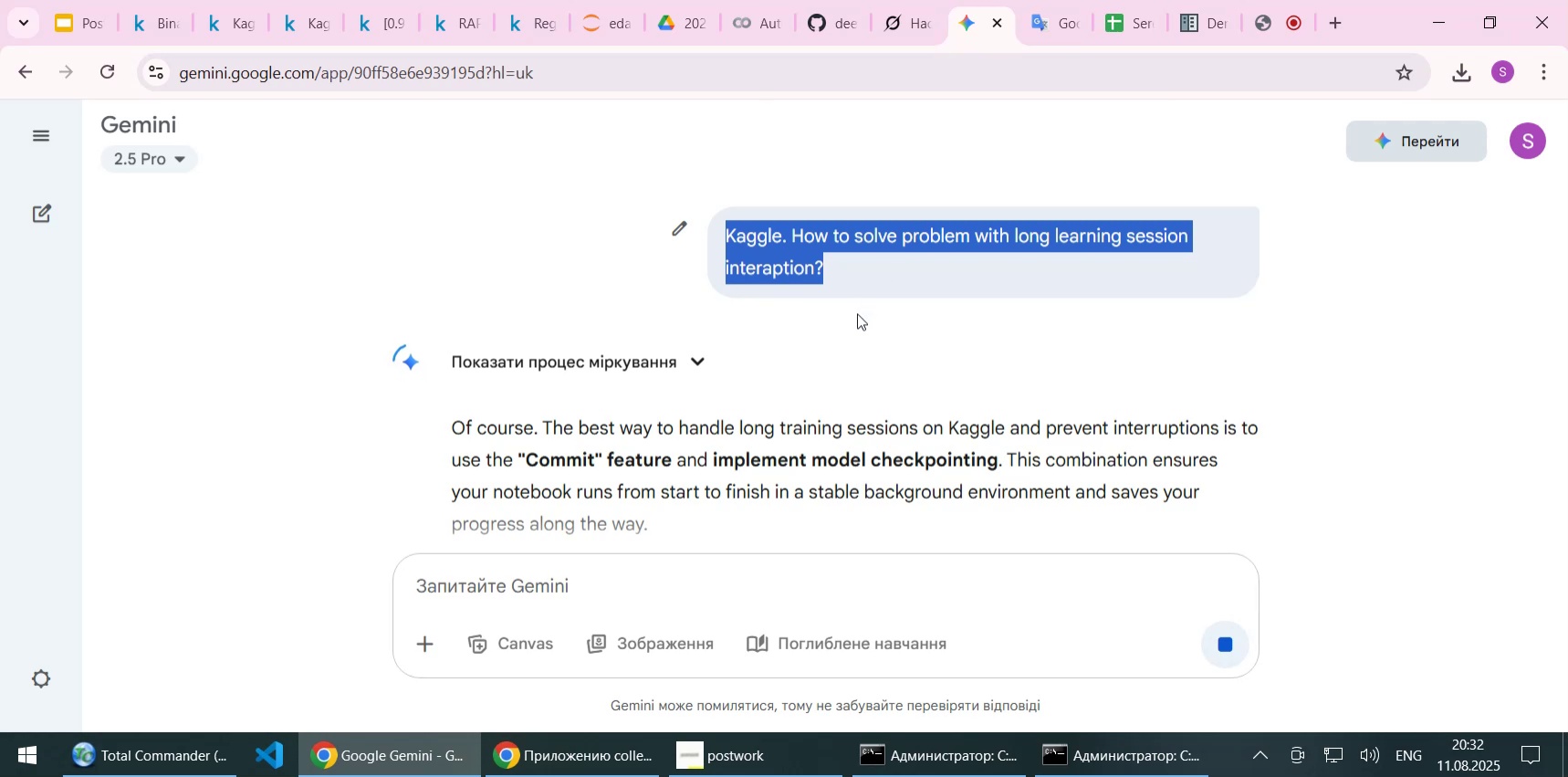 
scroll: coordinate [839, 349], scroll_direction: down, amount: 1.0
 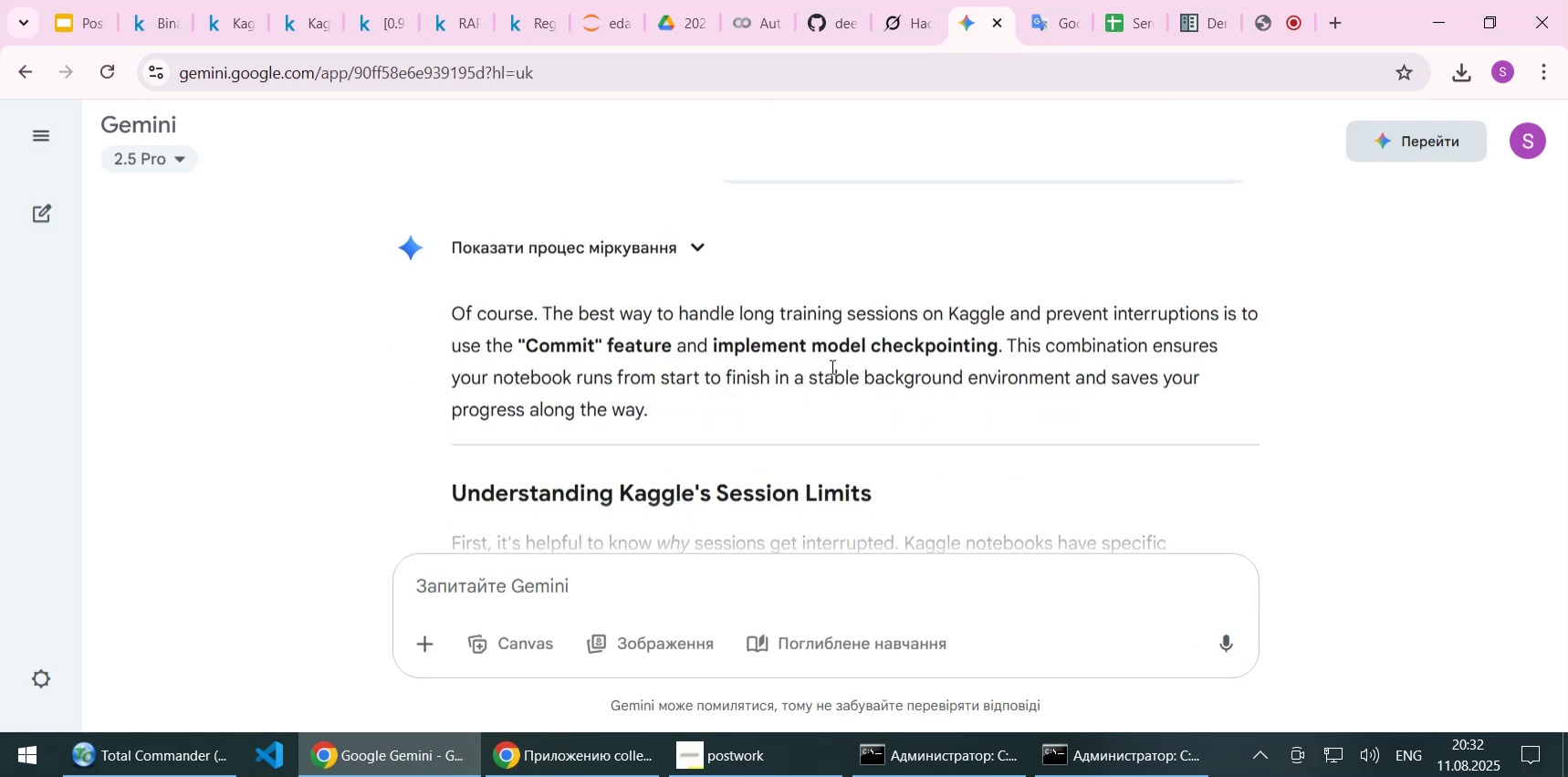 
wait(10.54)
 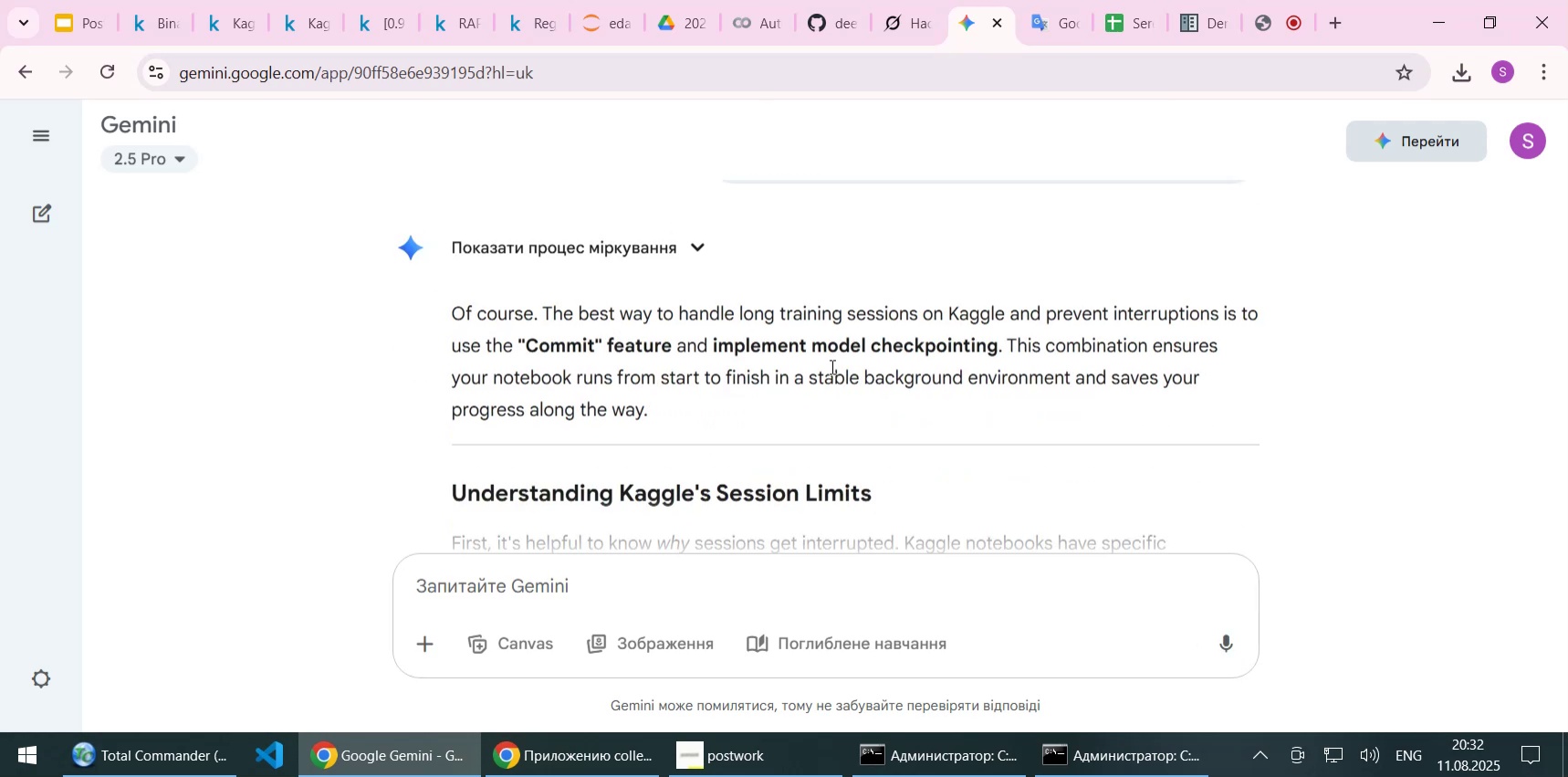 
scroll: coordinate [794, 415], scroll_direction: down, amount: 2.0
 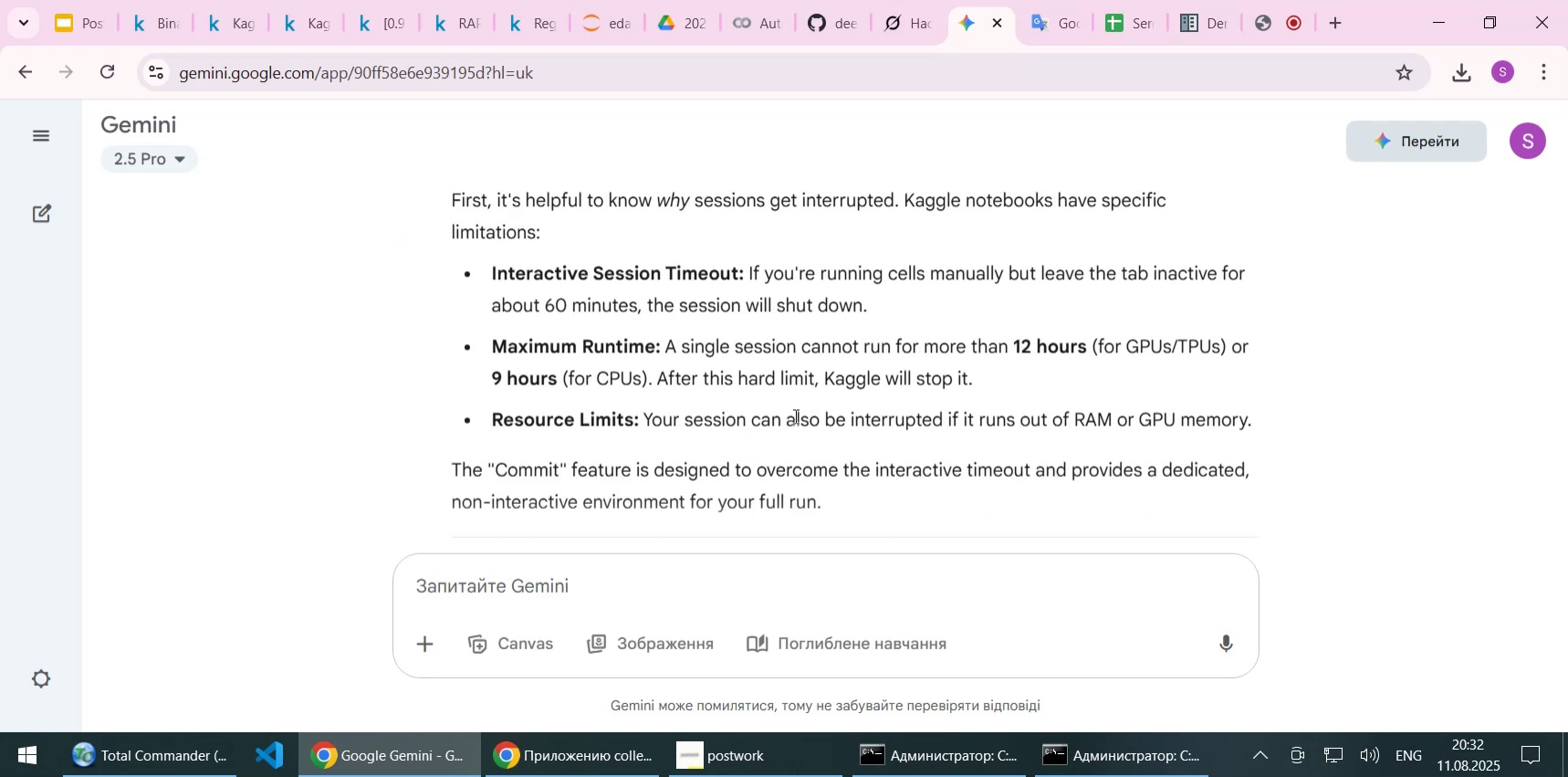 
scroll: coordinate [794, 415], scroll_direction: up, amount: 1.0
 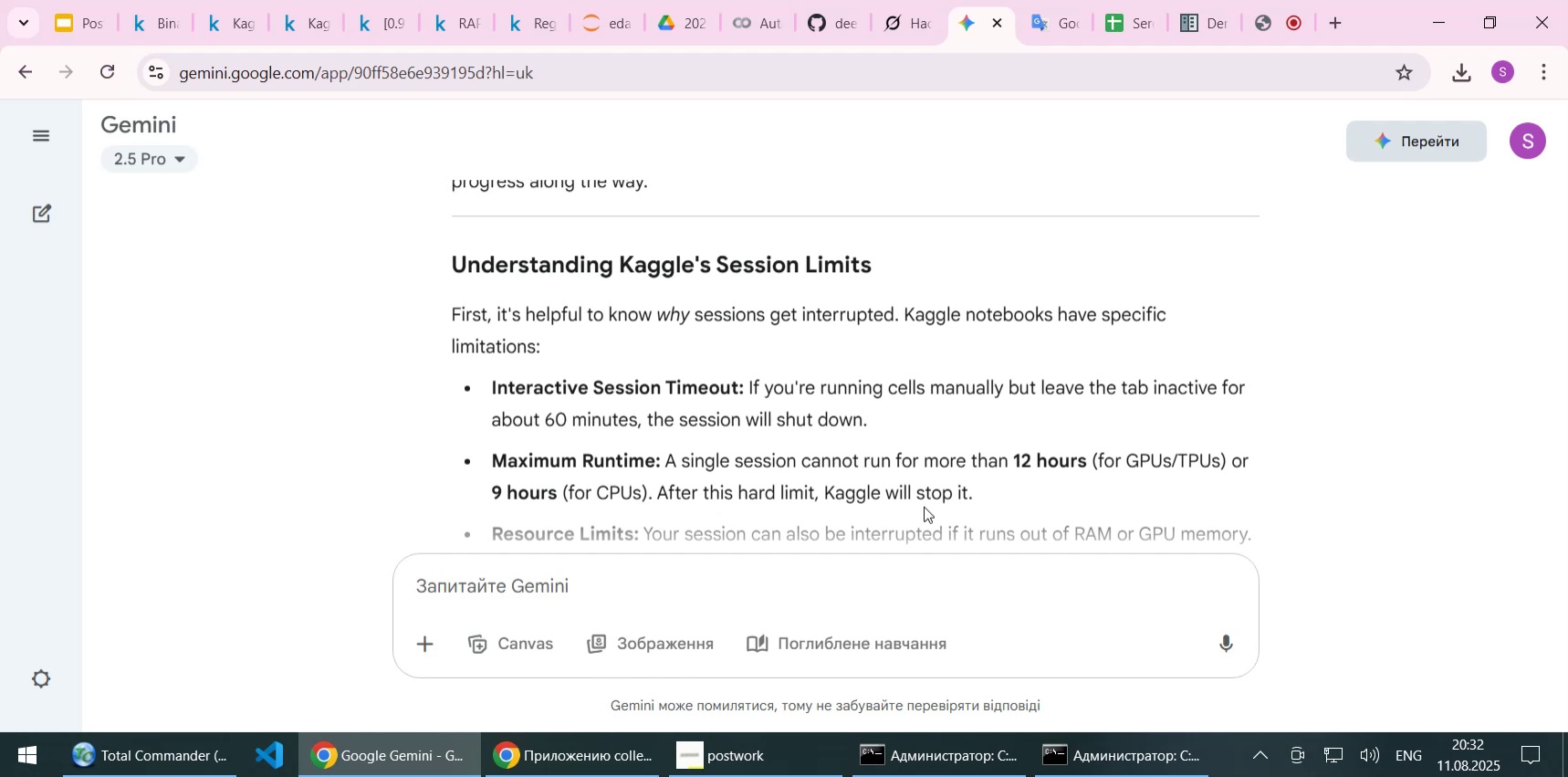 
left_click([228, 26])
 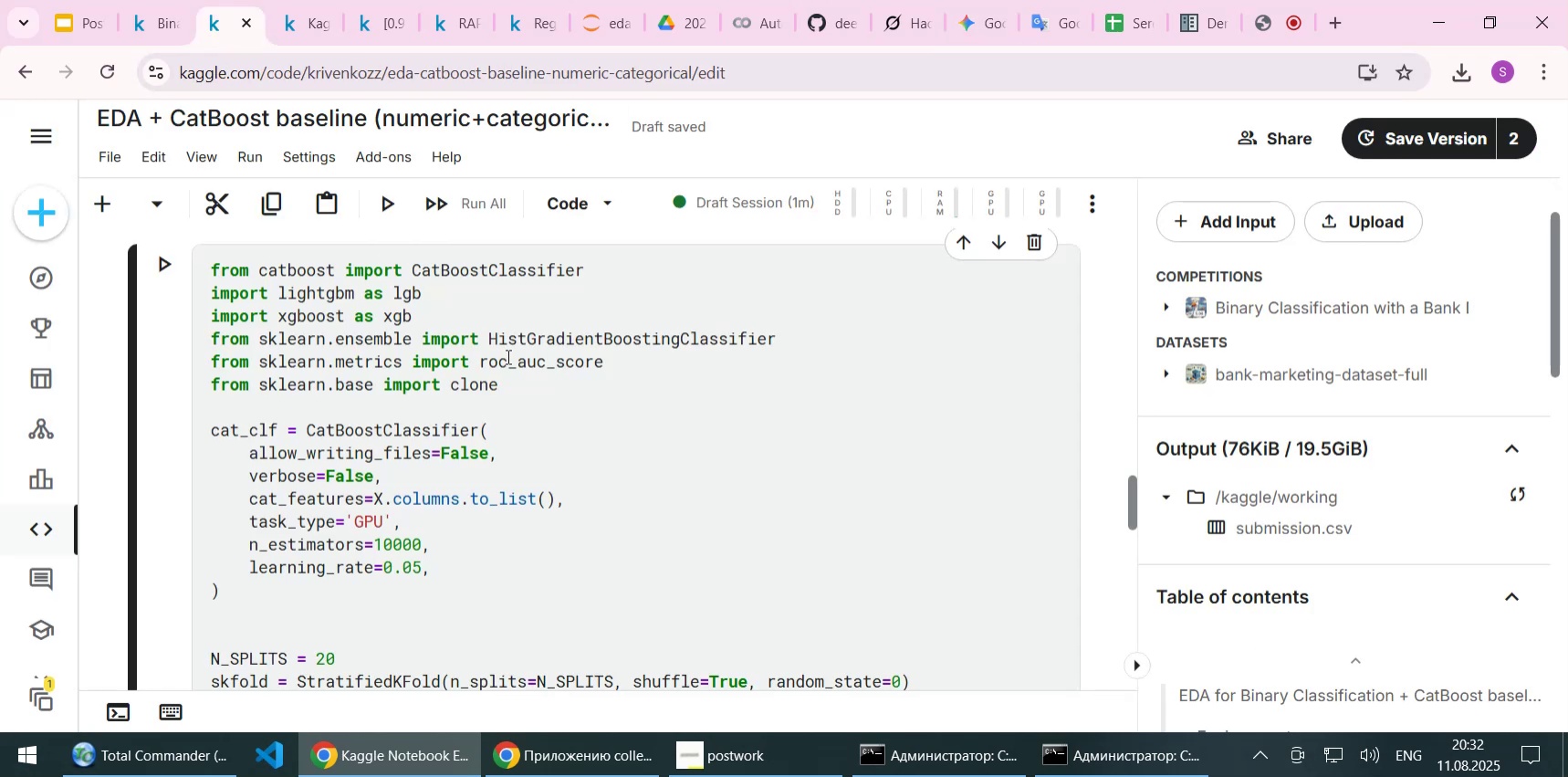 
scroll: coordinate [518, 385], scroll_direction: up, amount: 1.0
 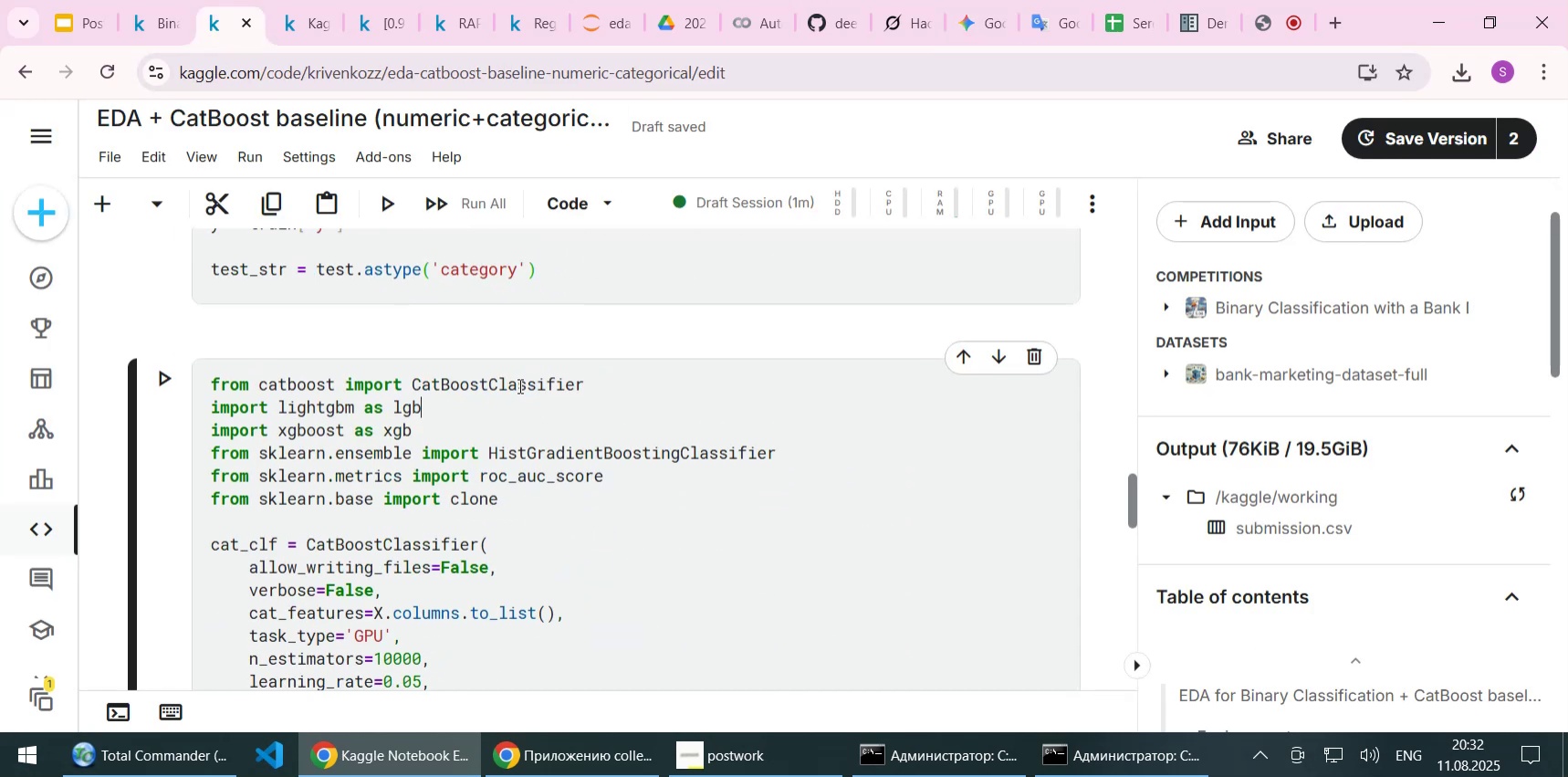 
scroll: coordinate [517, 399], scroll_direction: down, amount: 83.0
 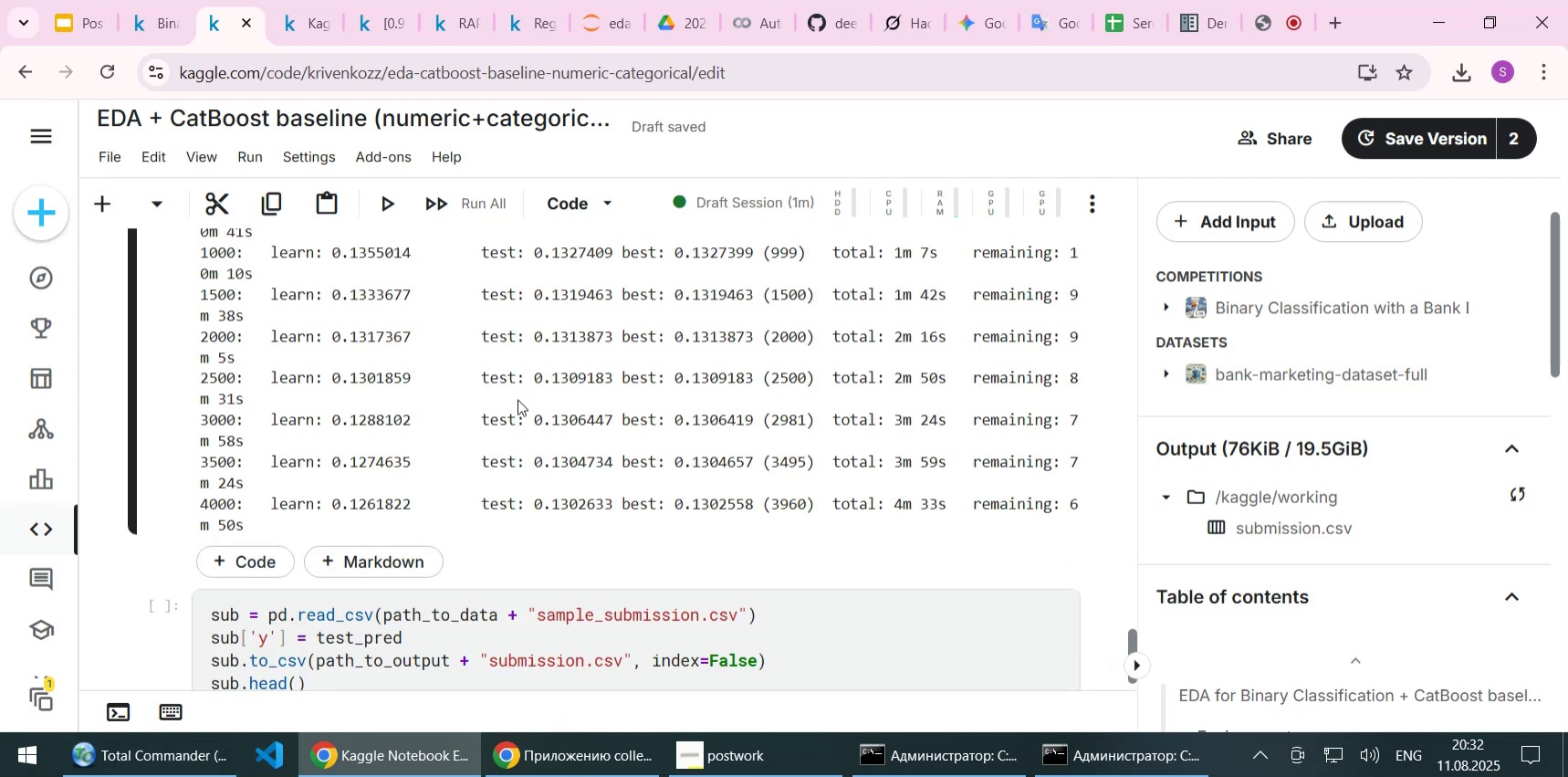 
scroll: coordinate [517, 399], scroll_direction: up, amount: 1.0
 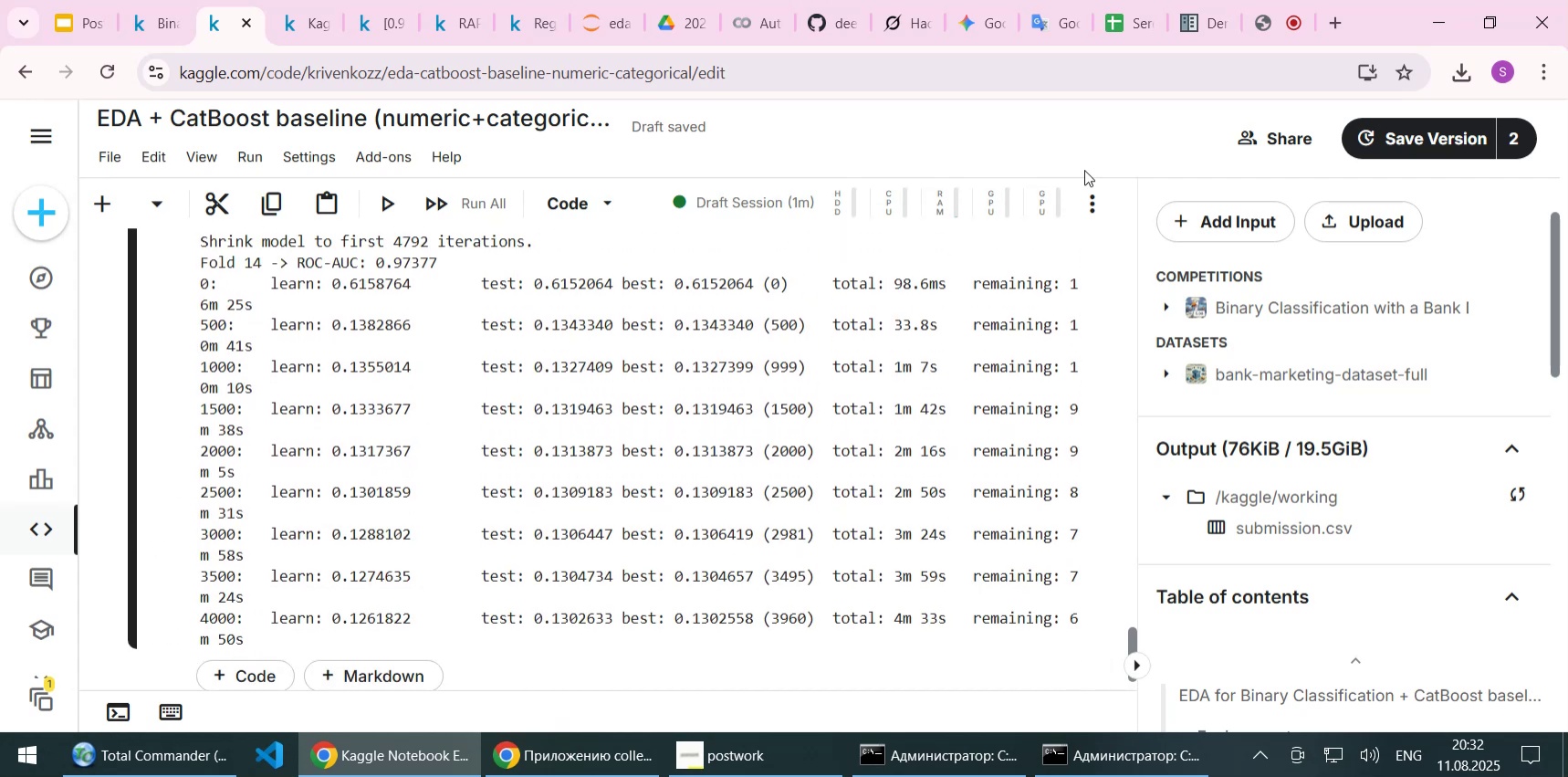 
left_click([747, 22])
 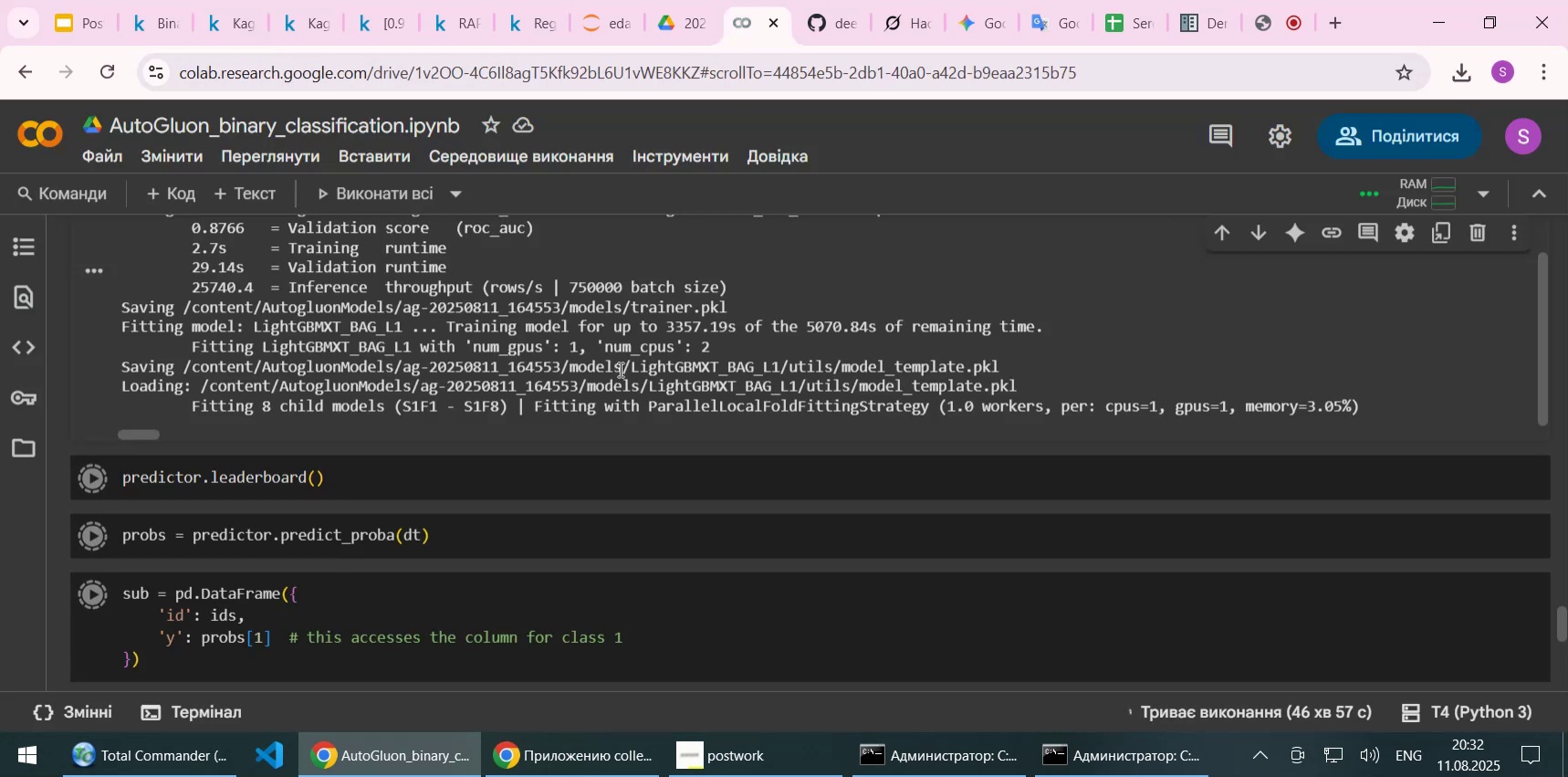 
scroll: coordinate [522, 461], scroll_direction: down, amount: 4.0
 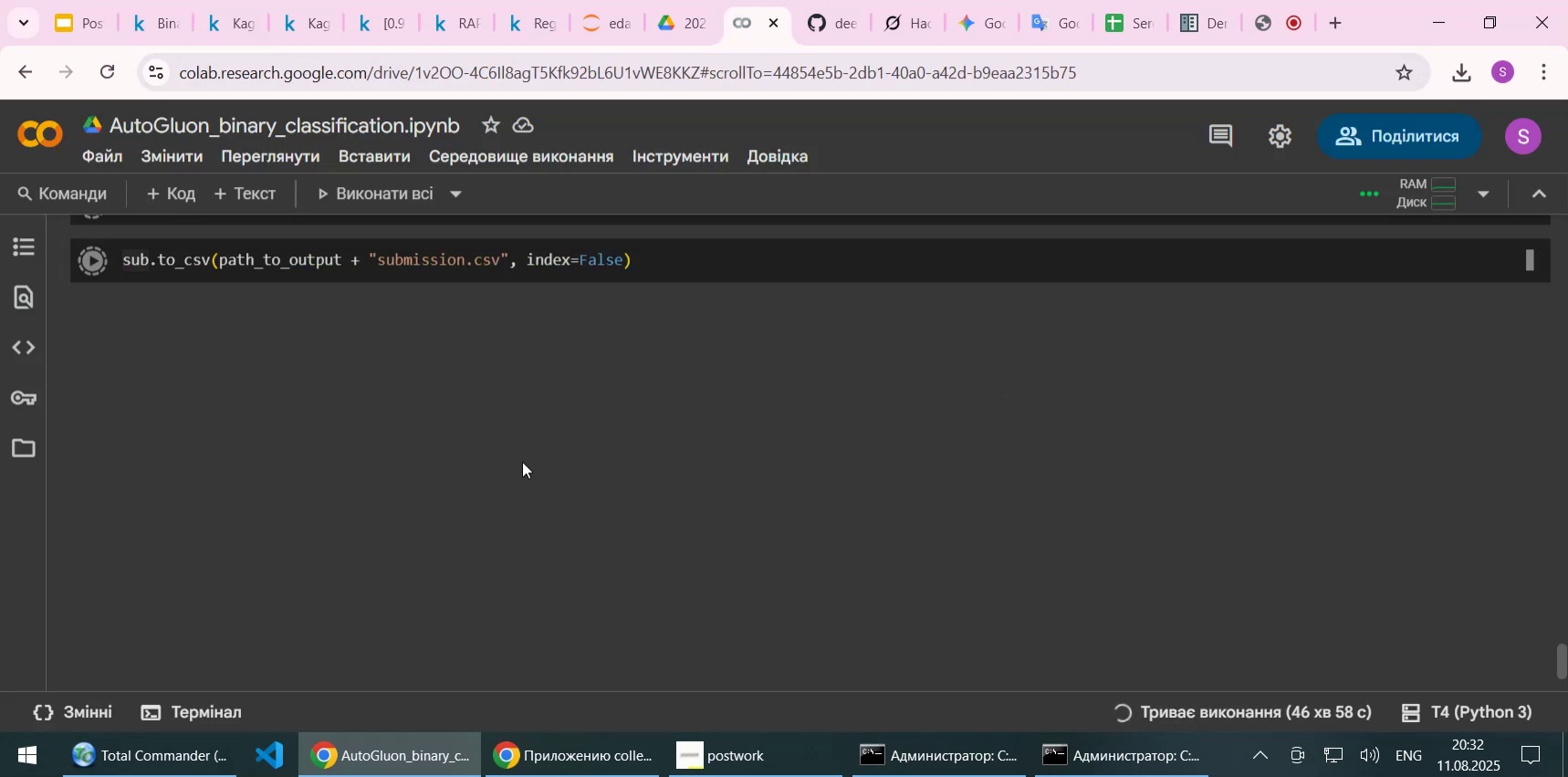 
scroll: coordinate [543, 378], scroll_direction: up, amount: 4.0
 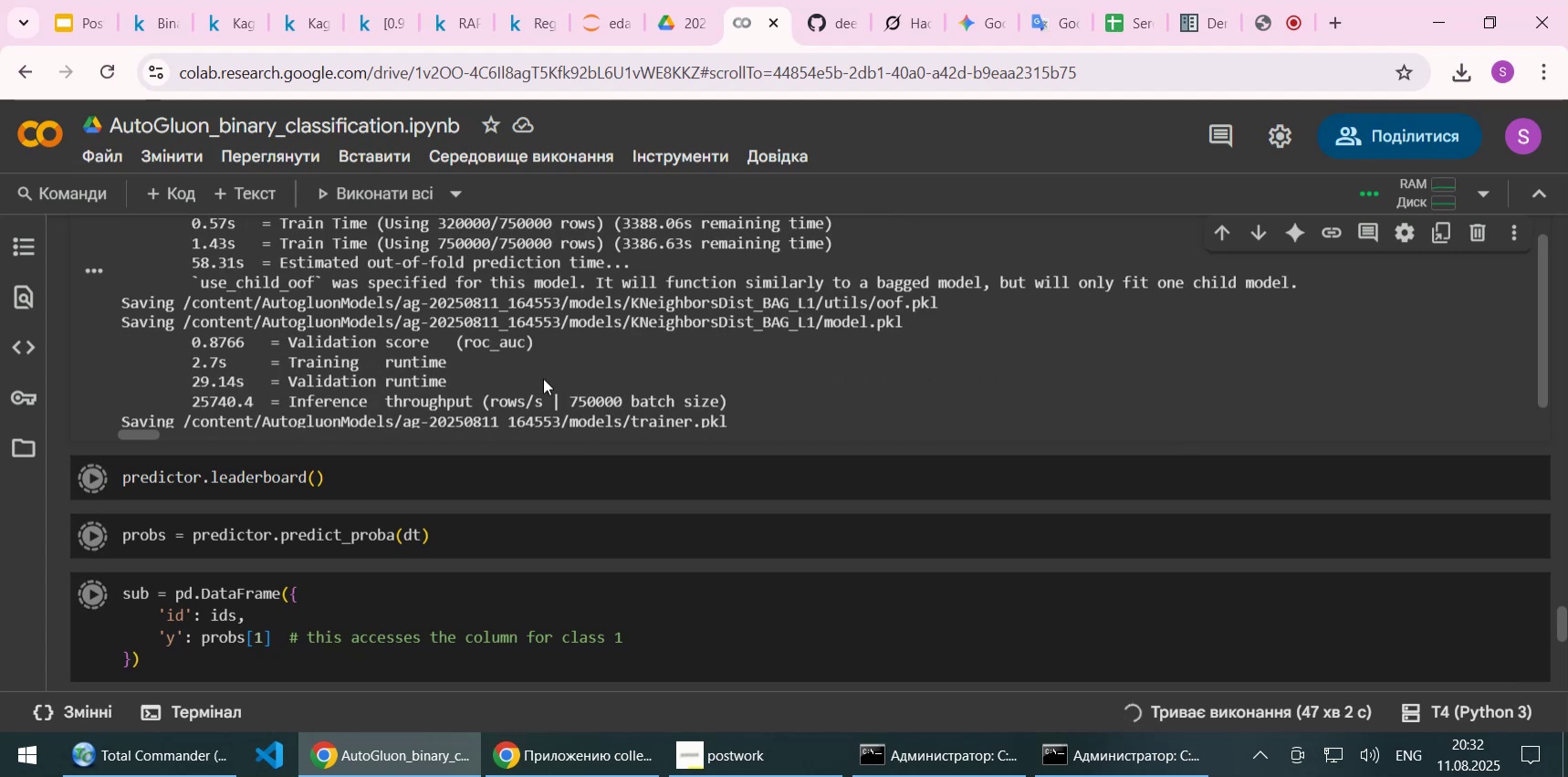 
scroll: coordinate [543, 378], scroll_direction: down, amount: 3.0
 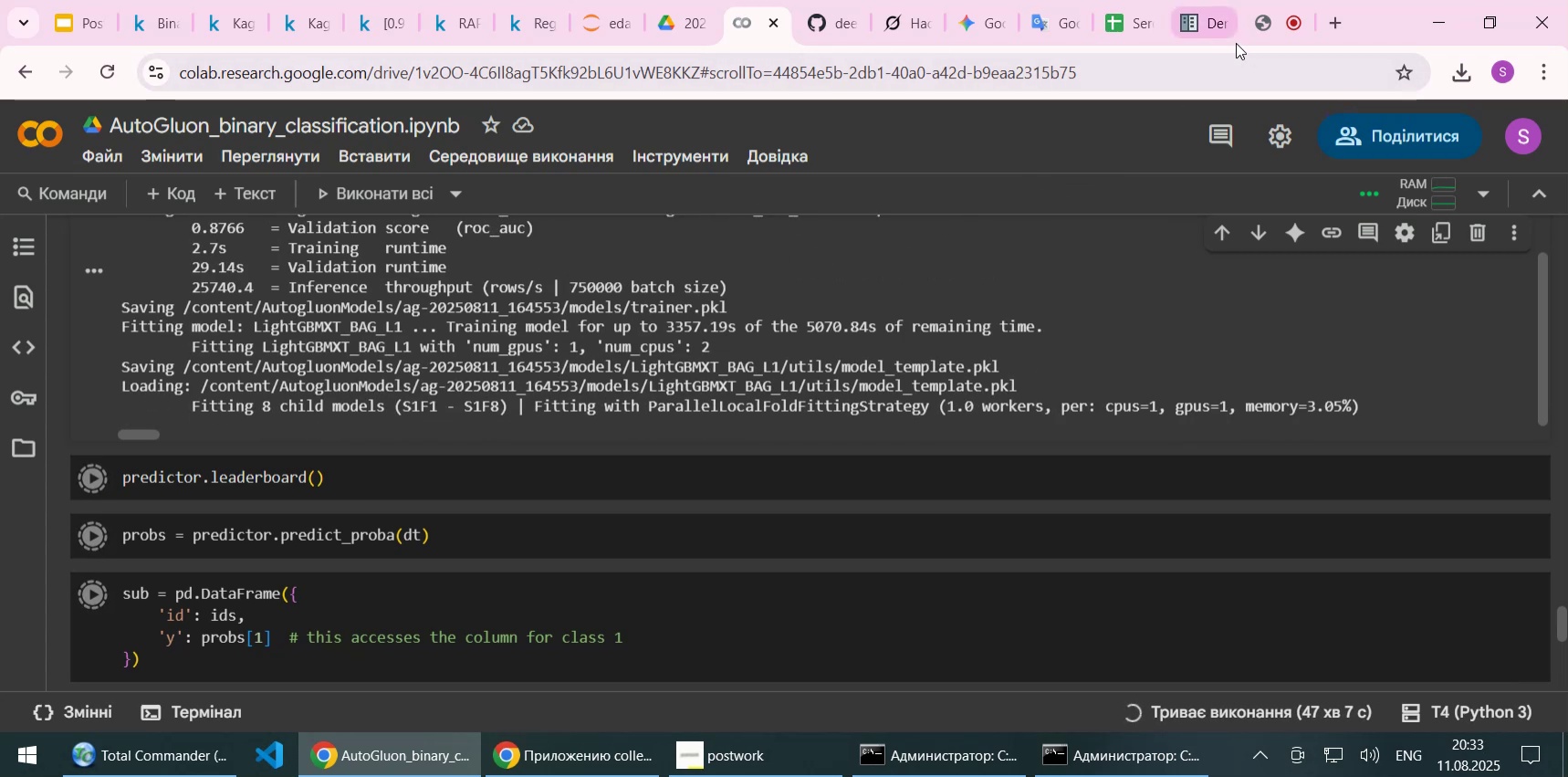 
wait(6.02)
 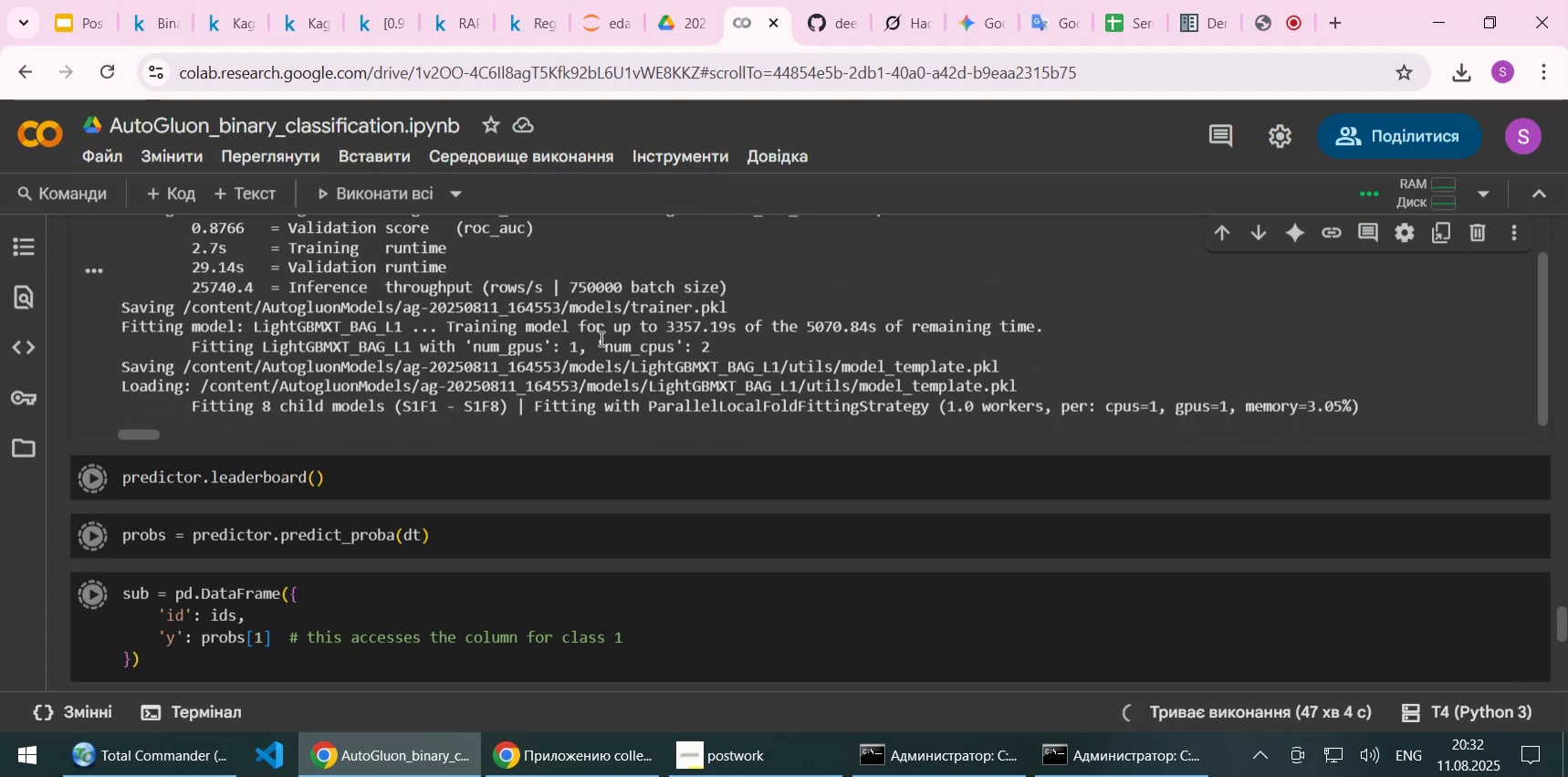 
left_click([908, 27])
 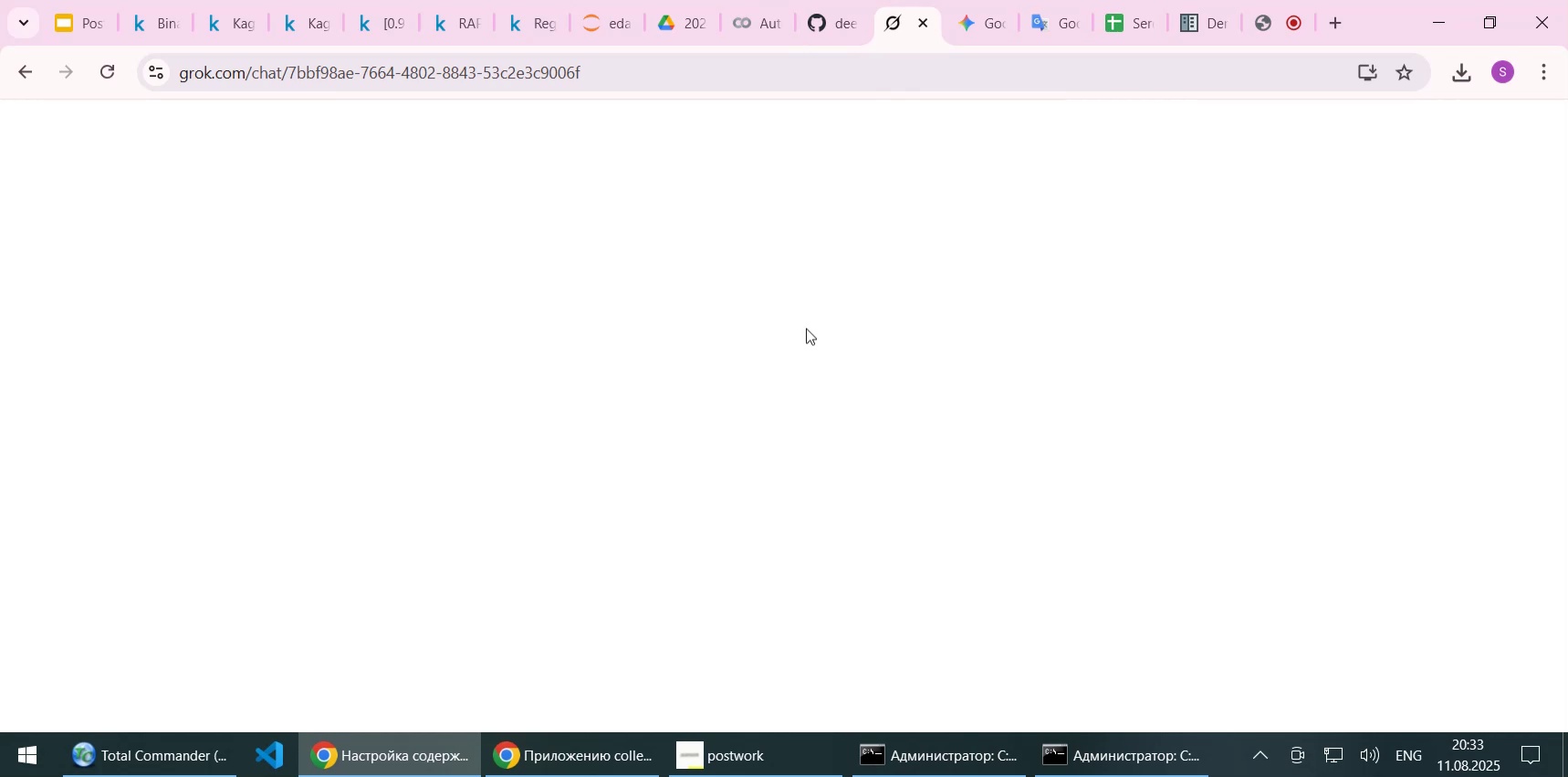 
scroll: coordinate [806, 328], scroll_direction: none, amount: 0.0
 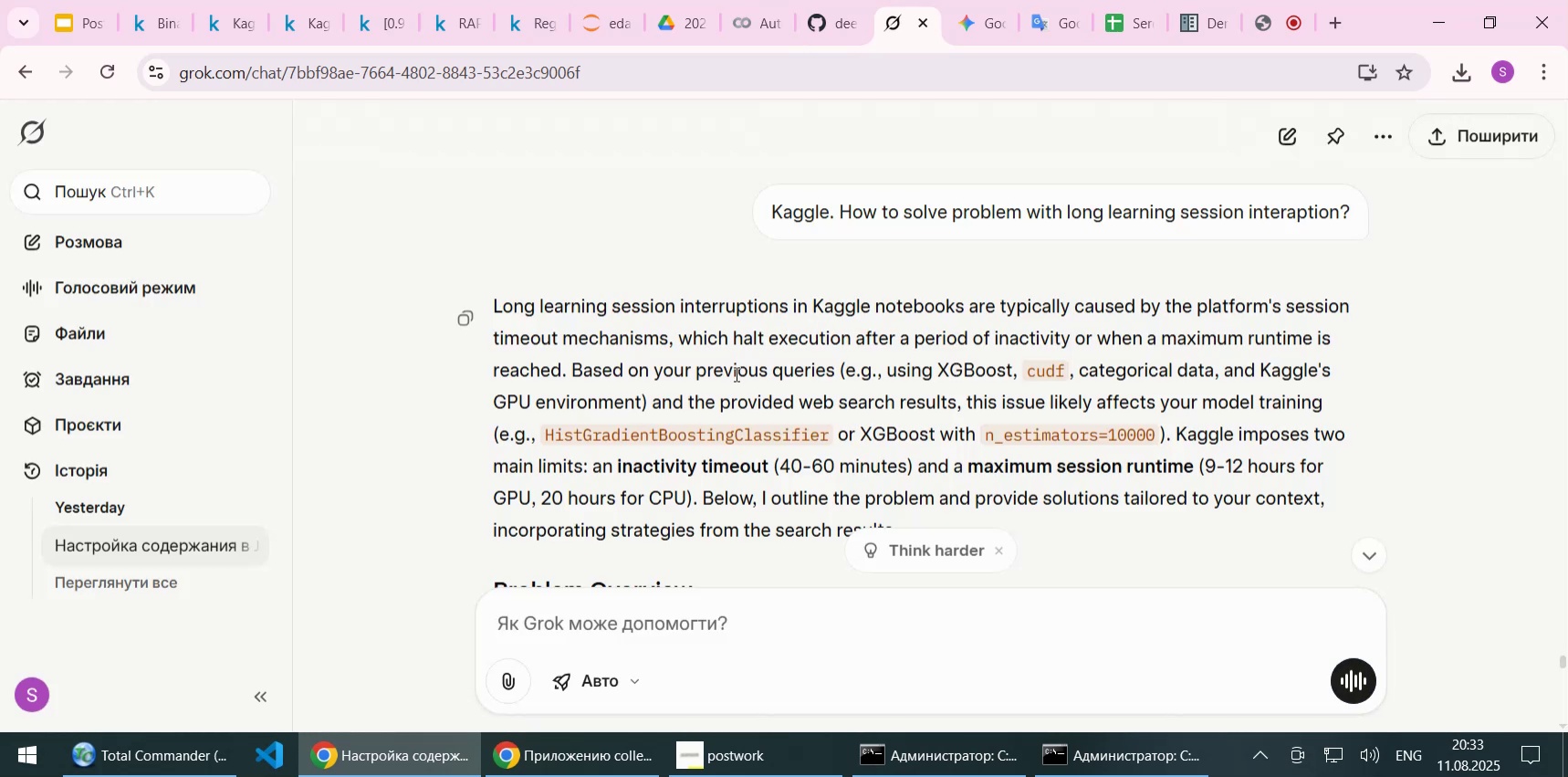 
wait(12.73)
 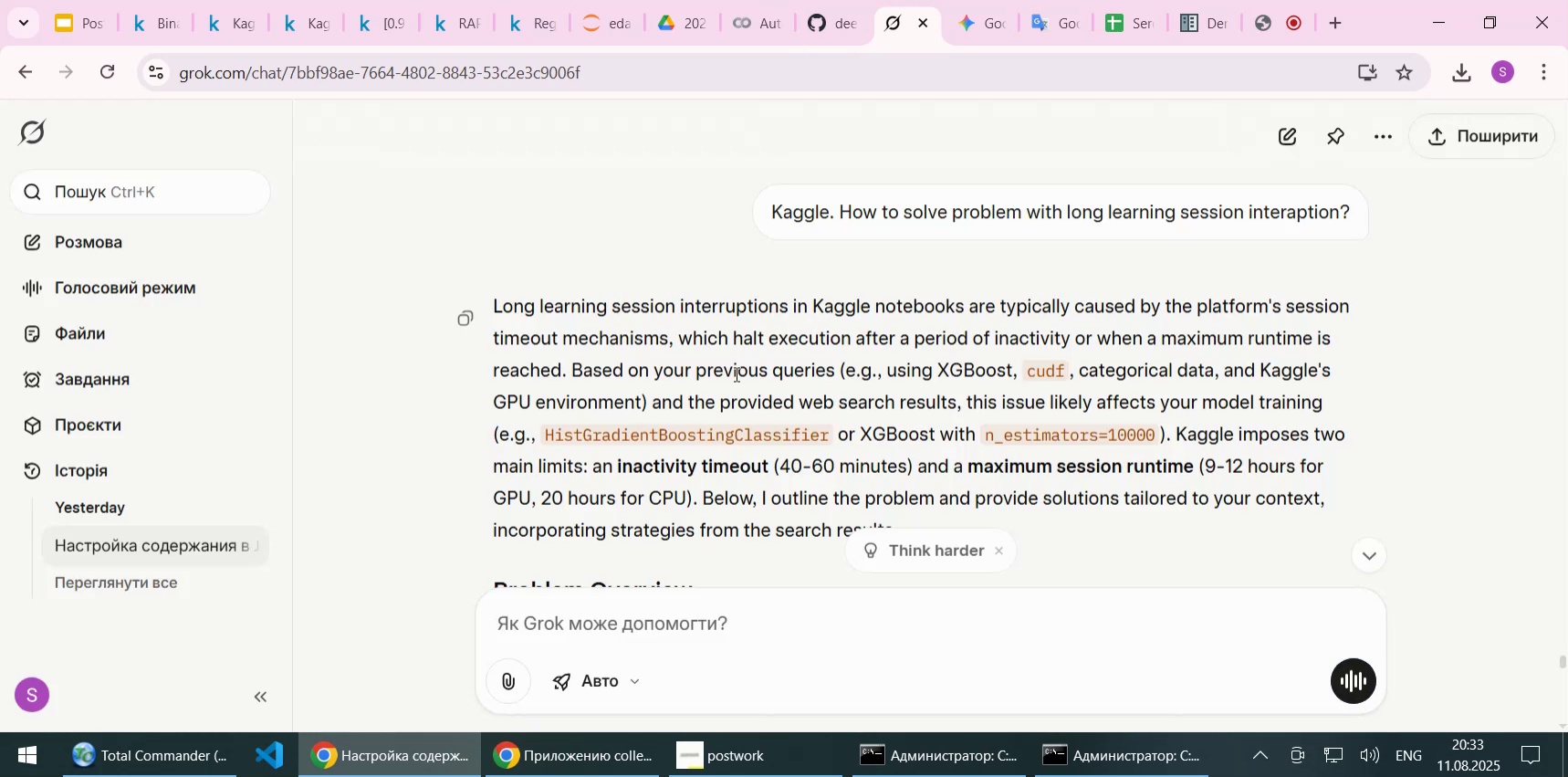 
left_click([732, 407])
 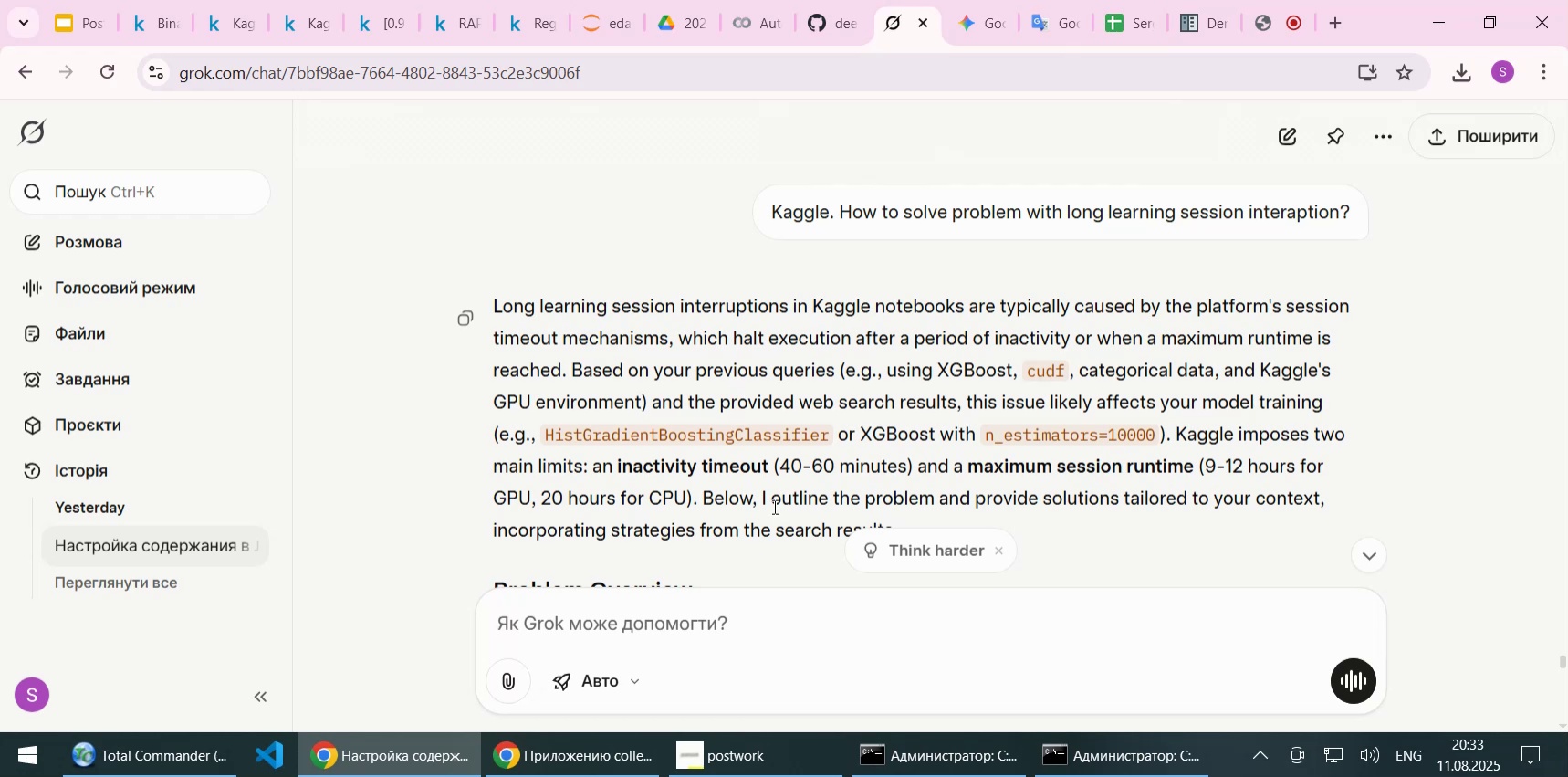 
scroll: coordinate [754, 477], scroll_direction: down, amount: 1.0
 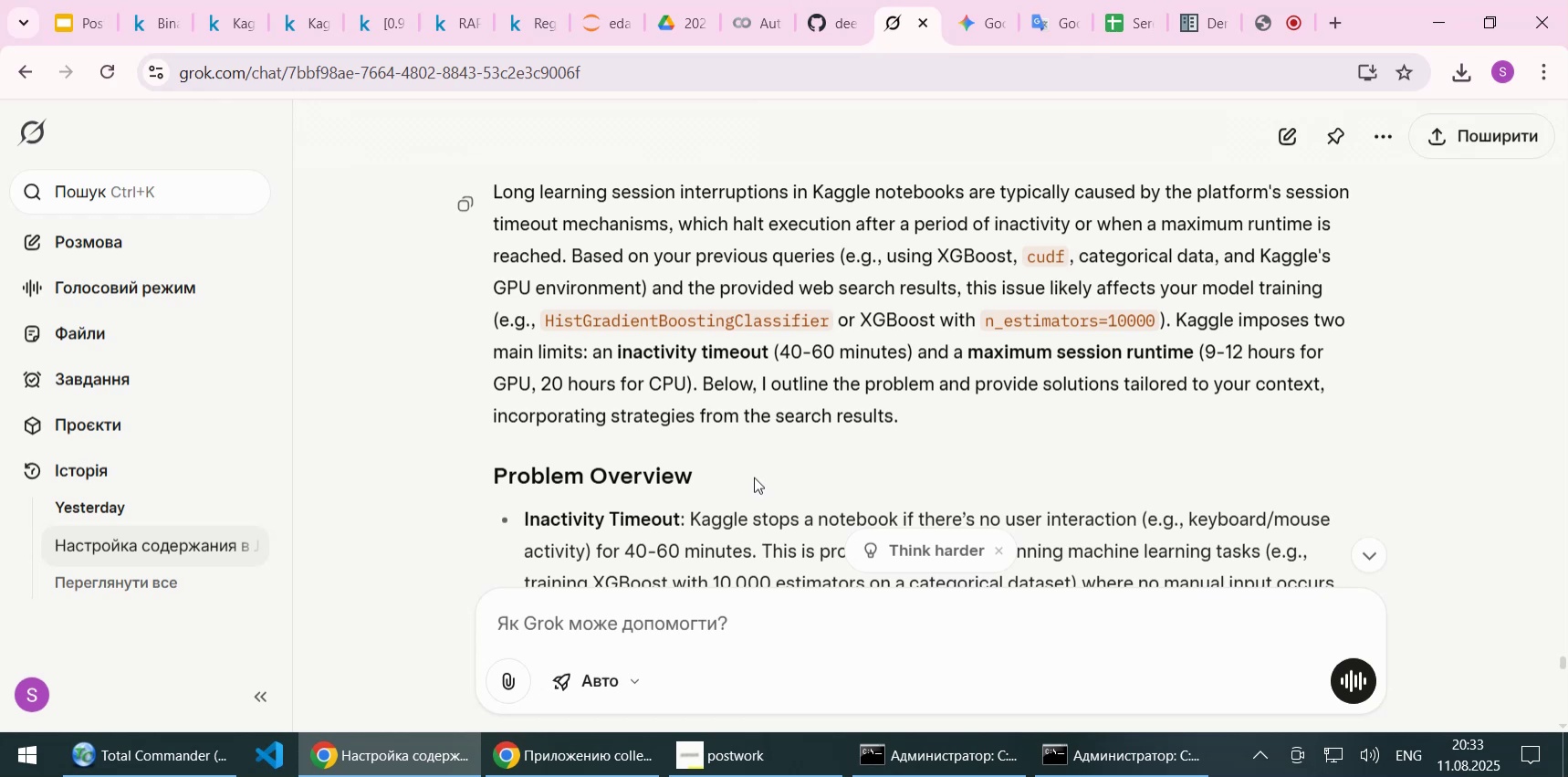 
wait(6.9)
 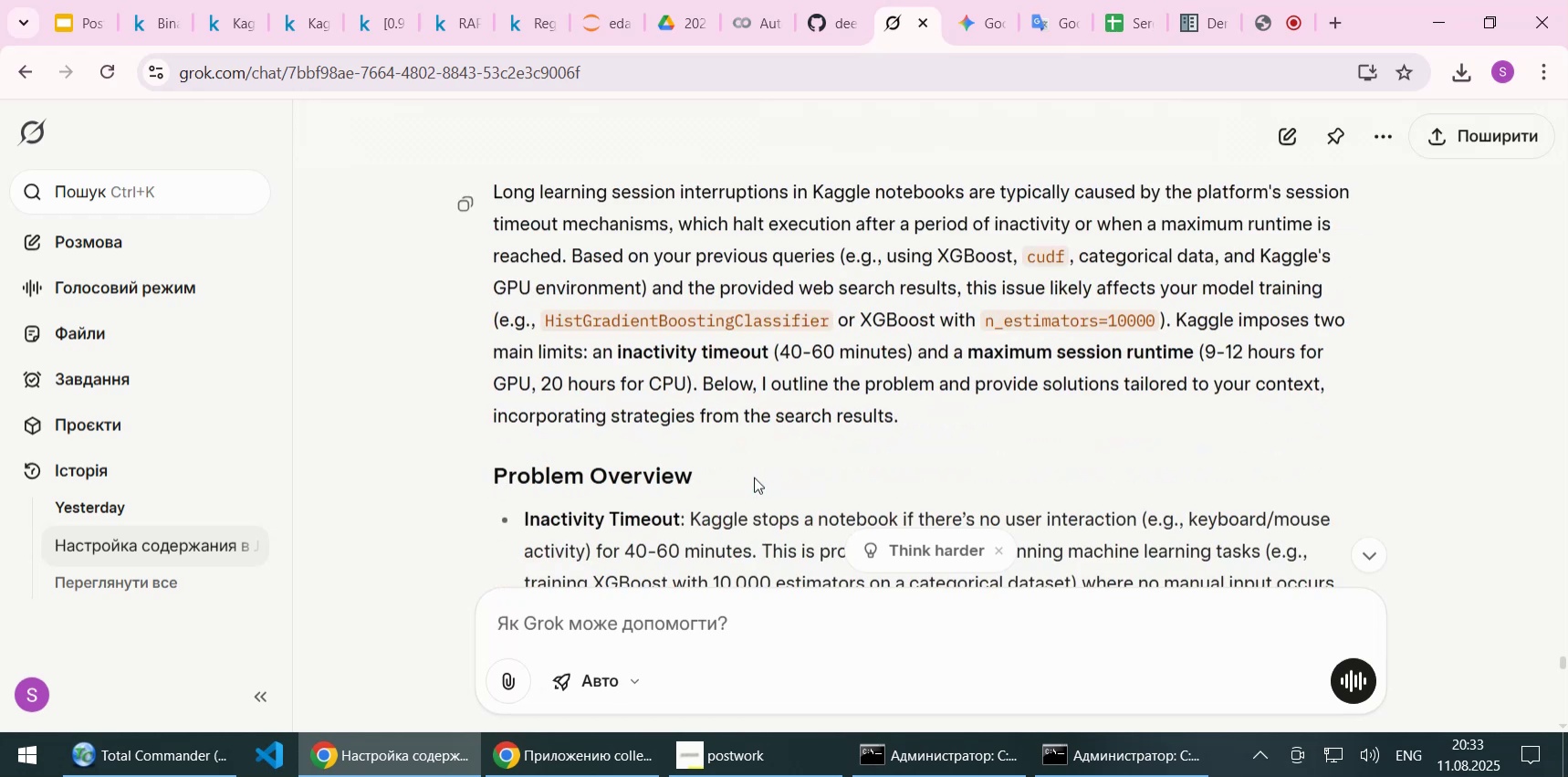 
scroll: coordinate [754, 476], scroll_direction: down, amount: 1.0
 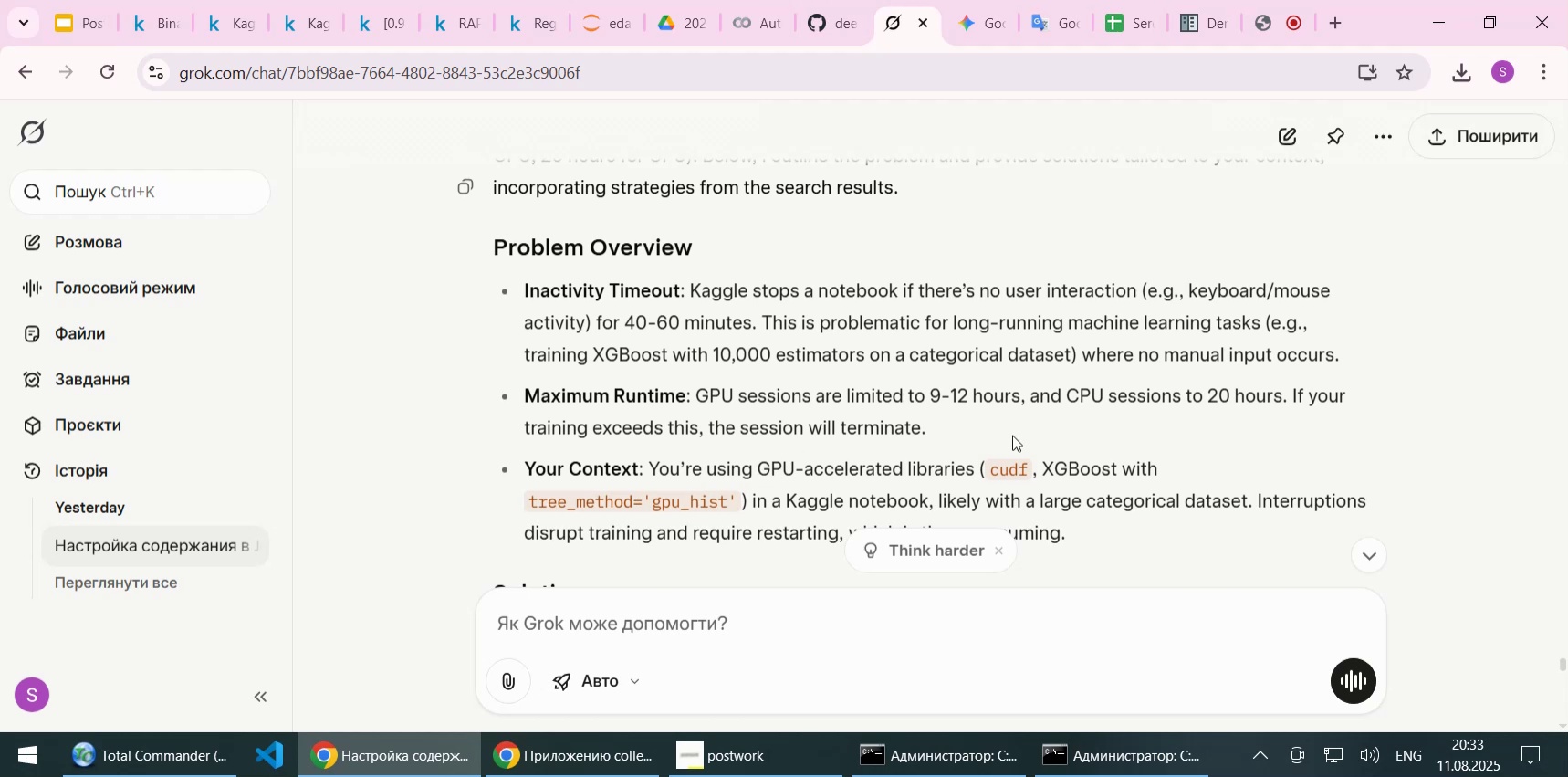 
wait(13.17)
 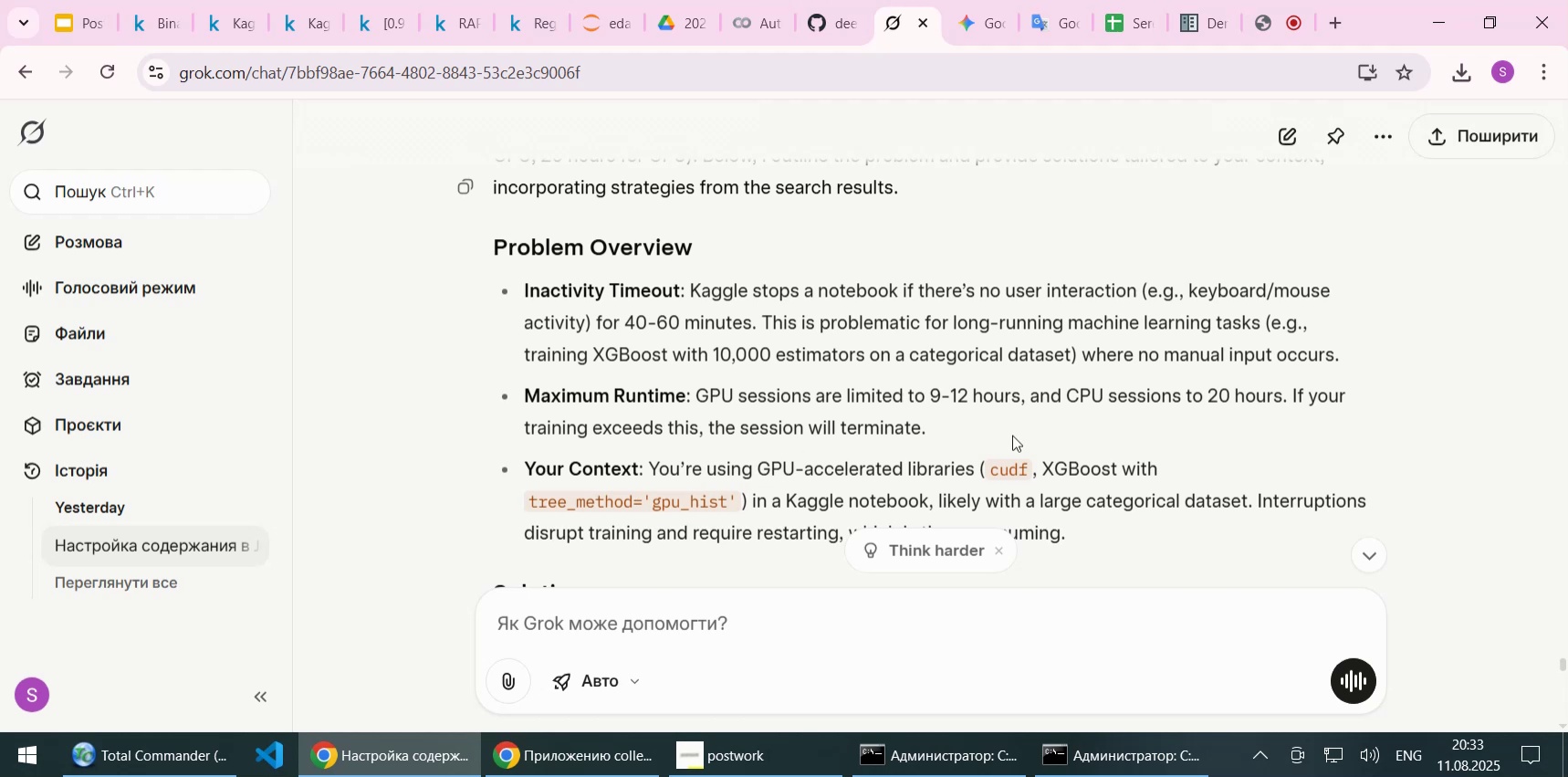 
scroll: coordinate [1005, 451], scroll_direction: down, amount: 2.0
 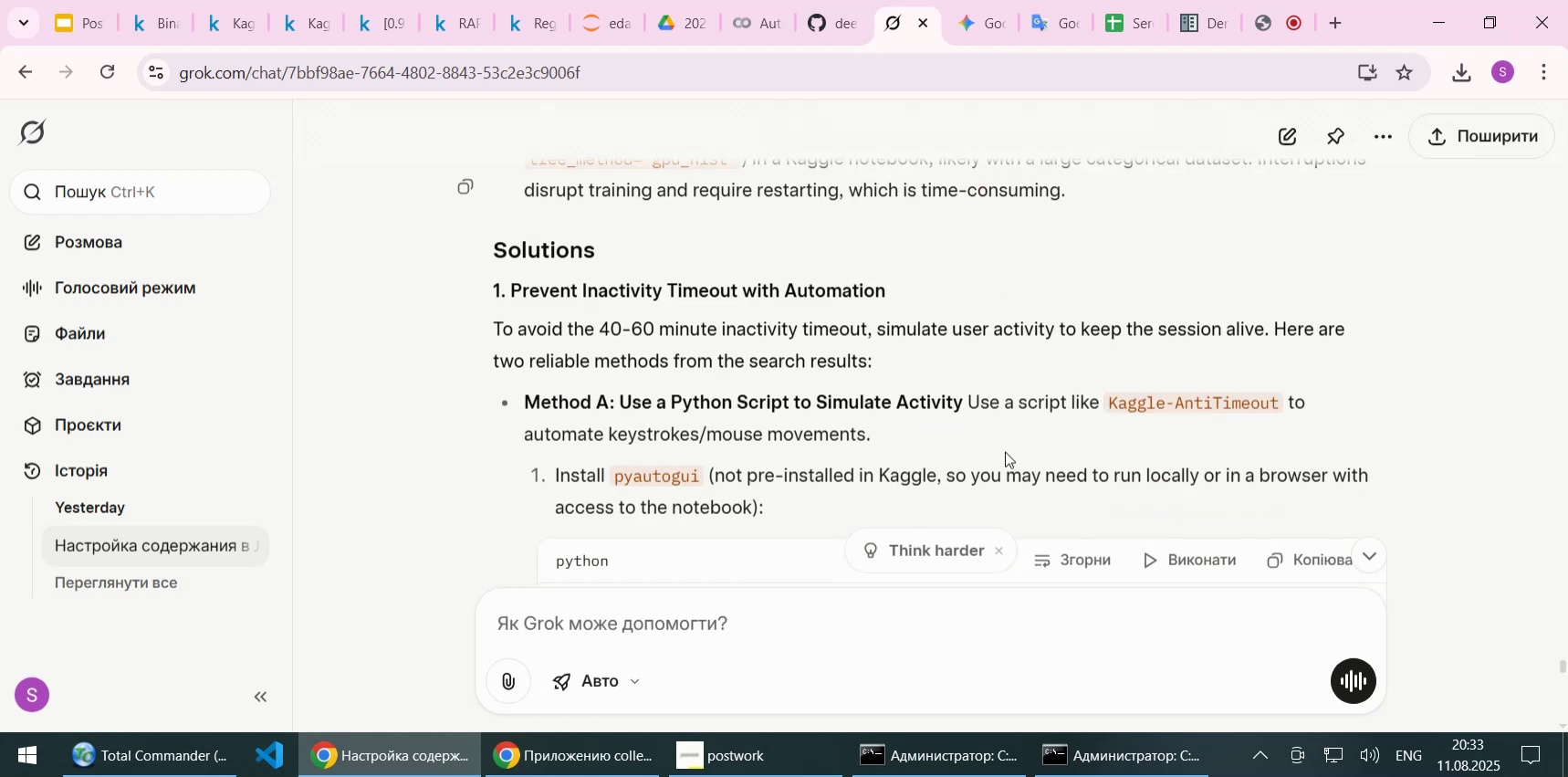 
wait(9.75)
 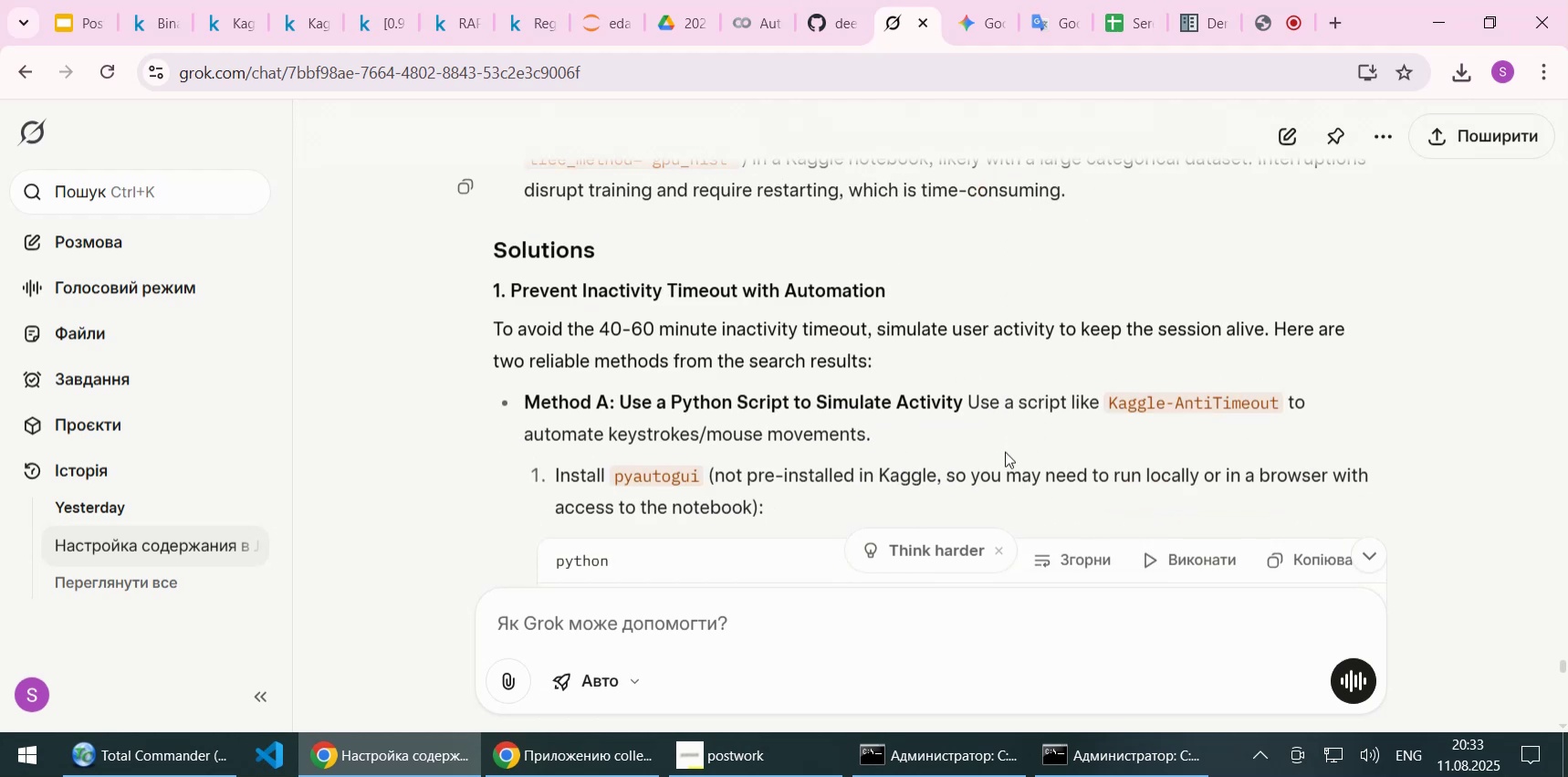 
scroll: coordinate [1005, 451], scroll_direction: down, amount: 1.0
 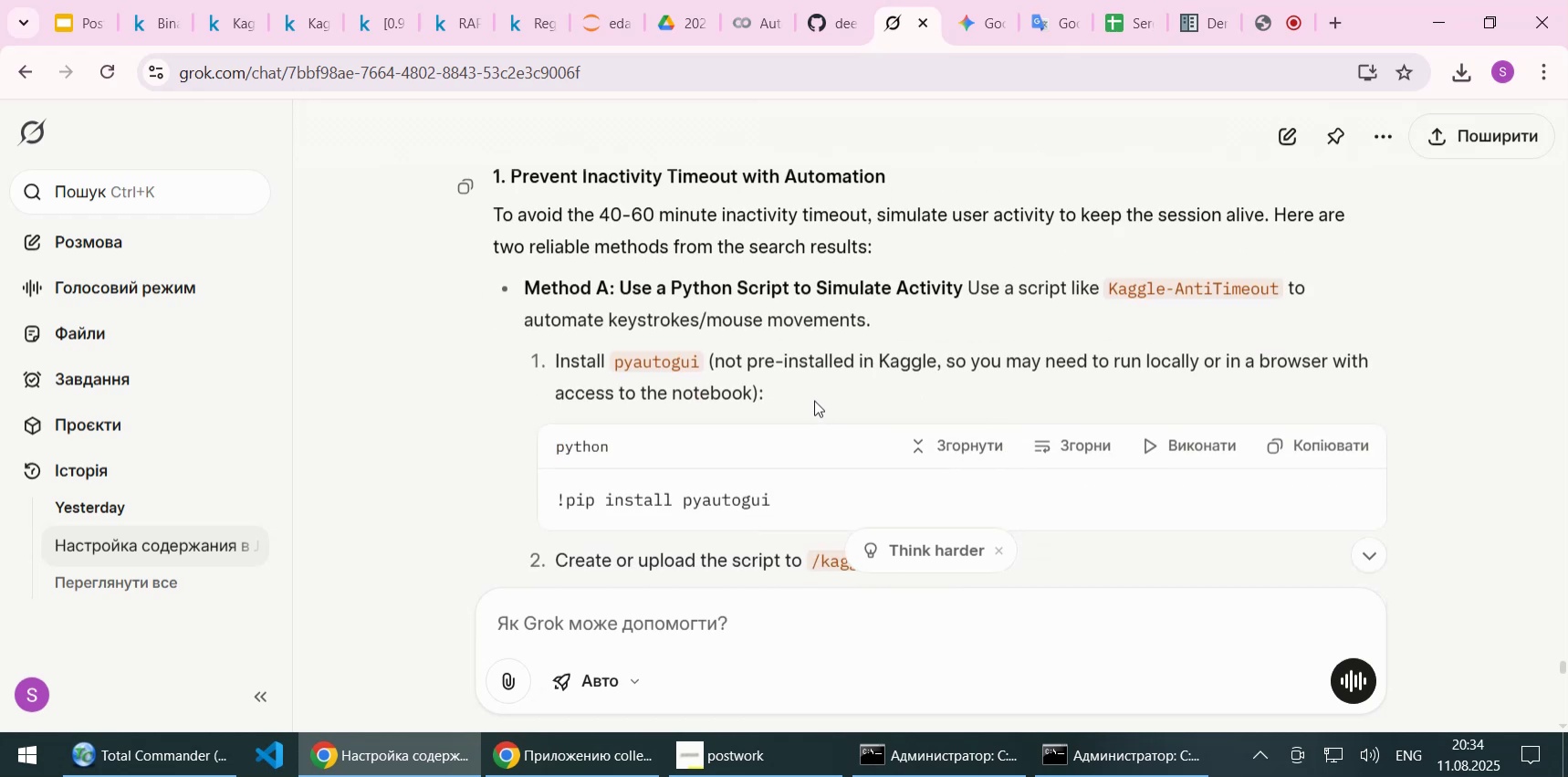 
wait(7.98)
 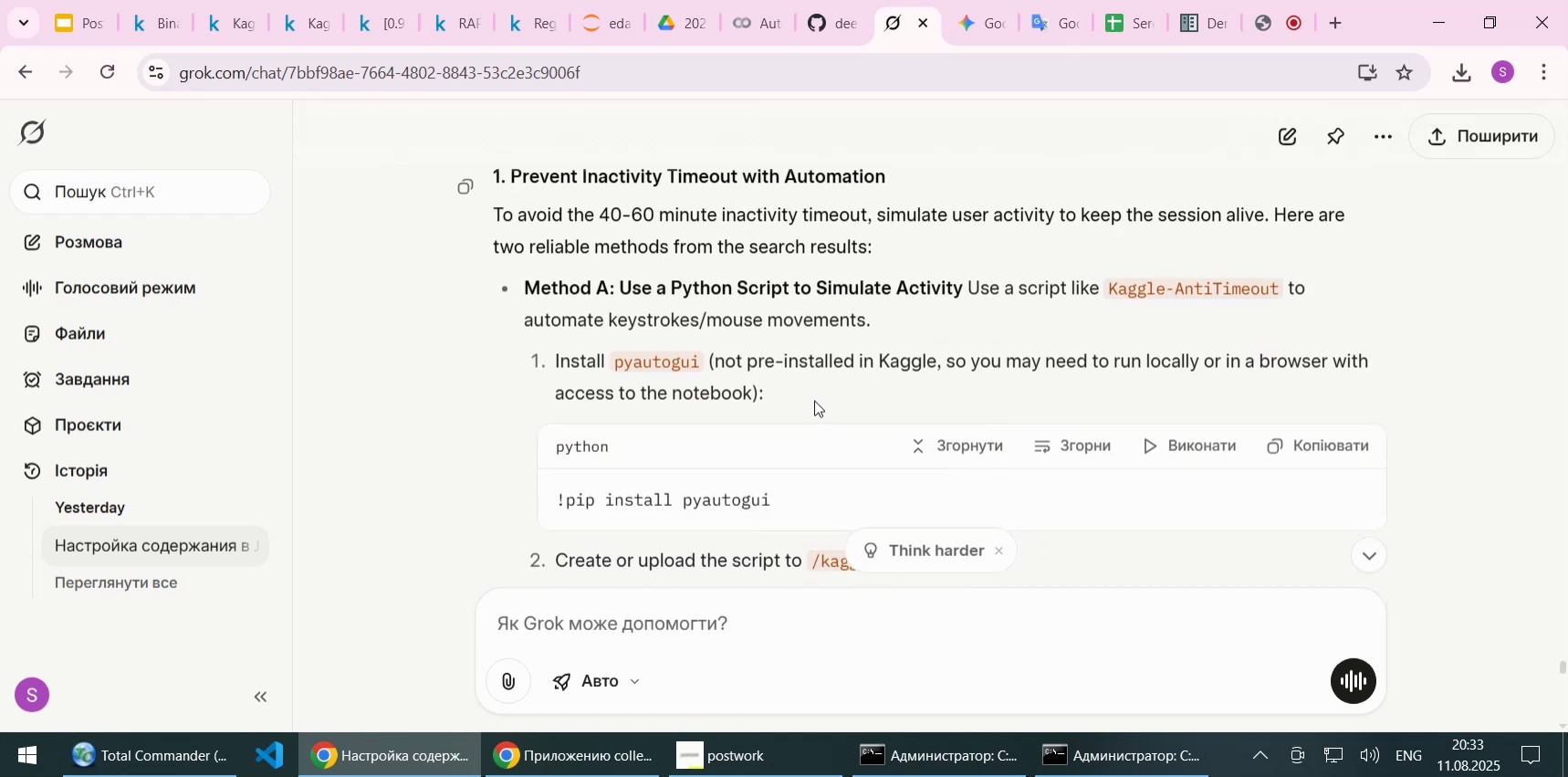 
scroll: coordinate [821, 396], scroll_direction: down, amount: 1.0
 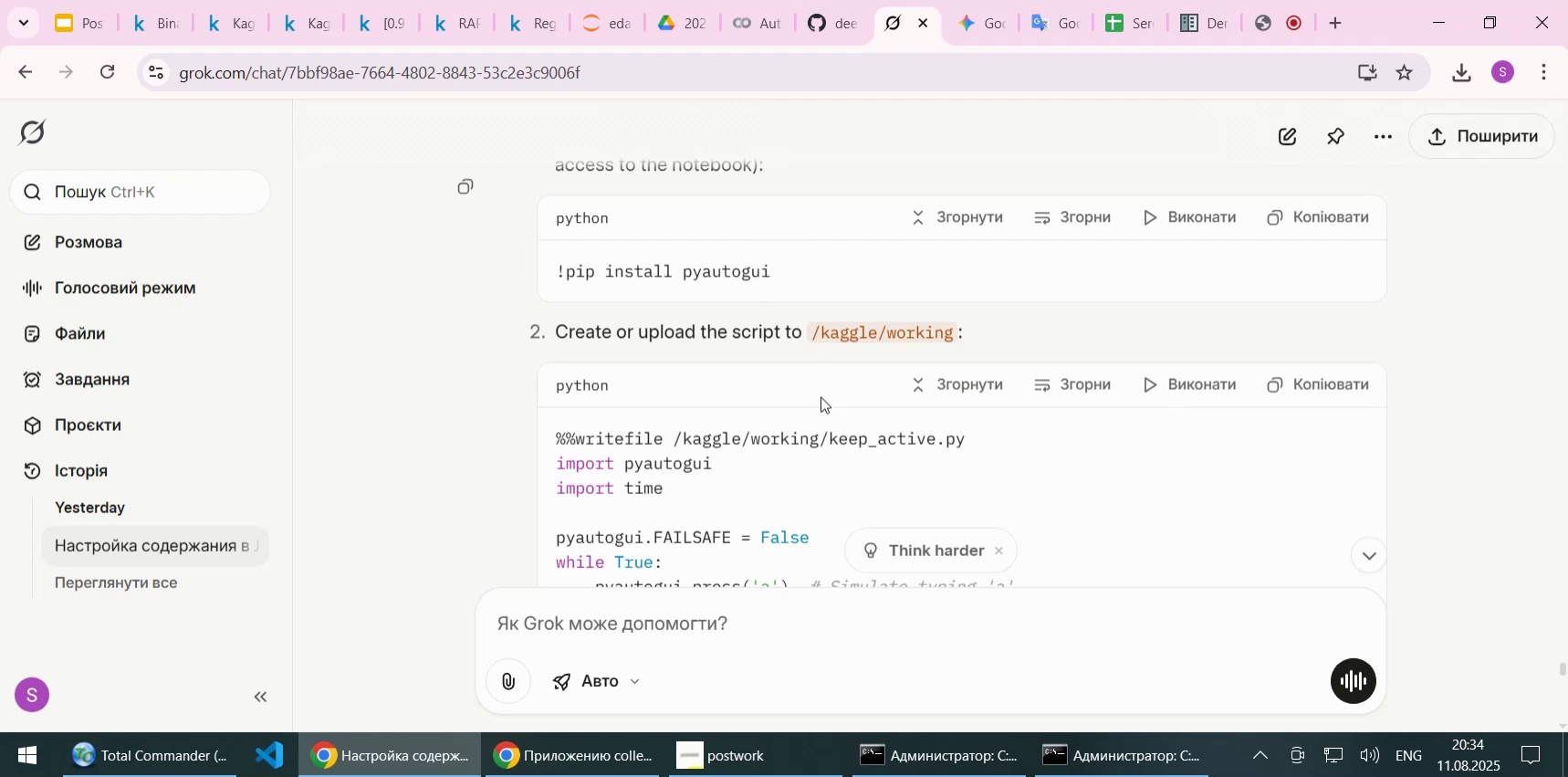 
wait(6.2)
 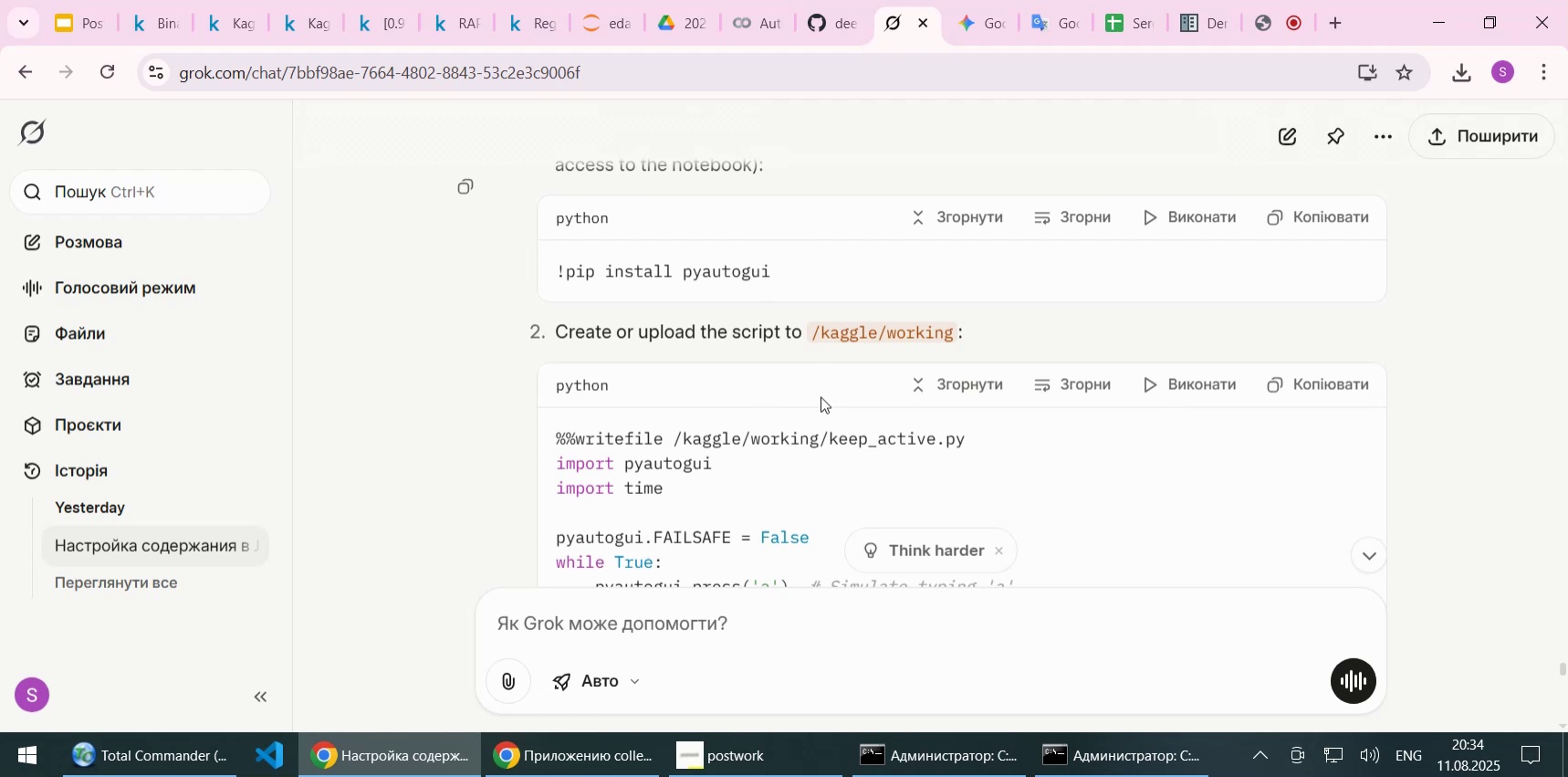 
scroll: coordinate [821, 395], scroll_direction: down, amount: 1.0
 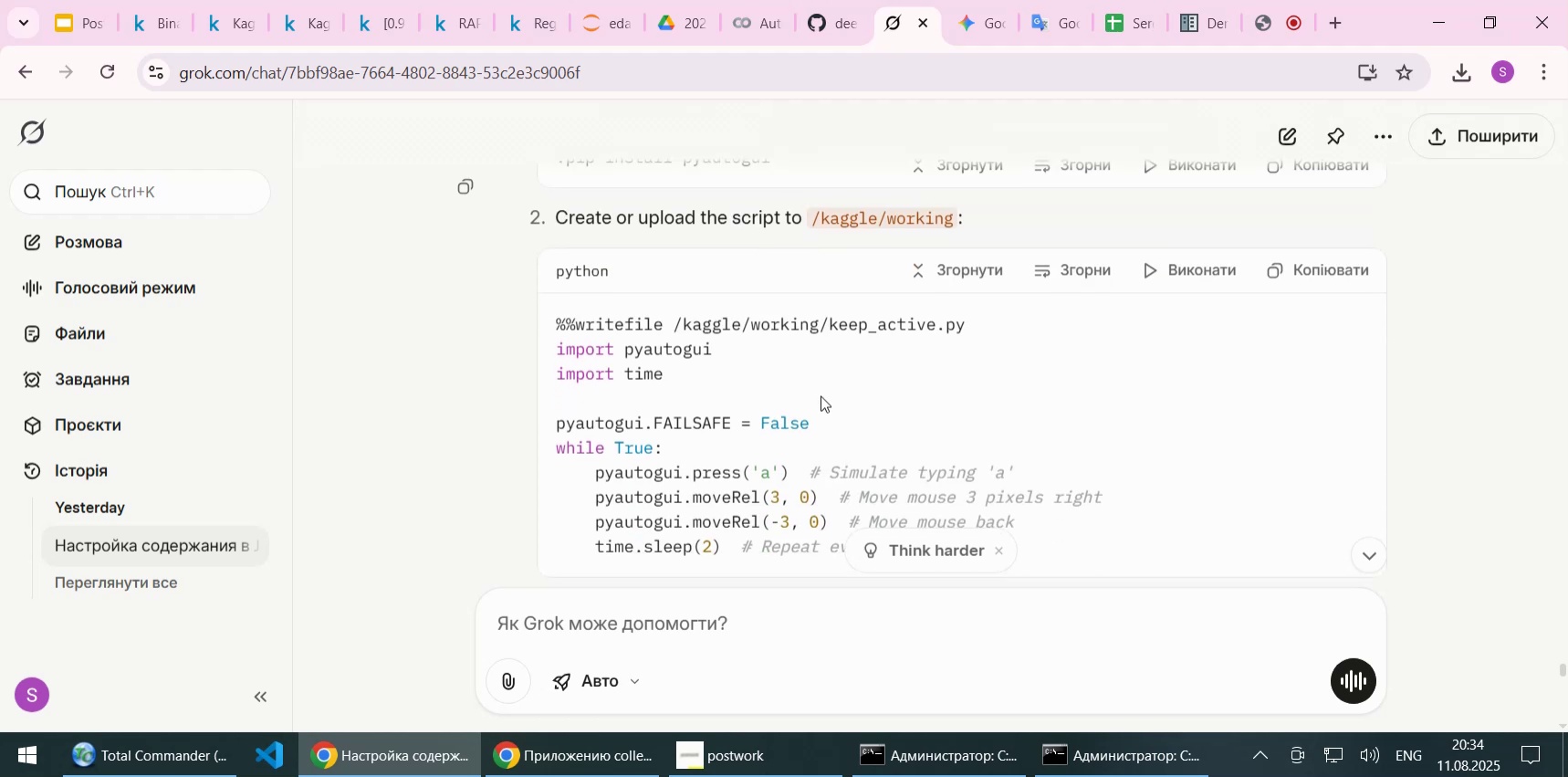 
wait(5.1)
 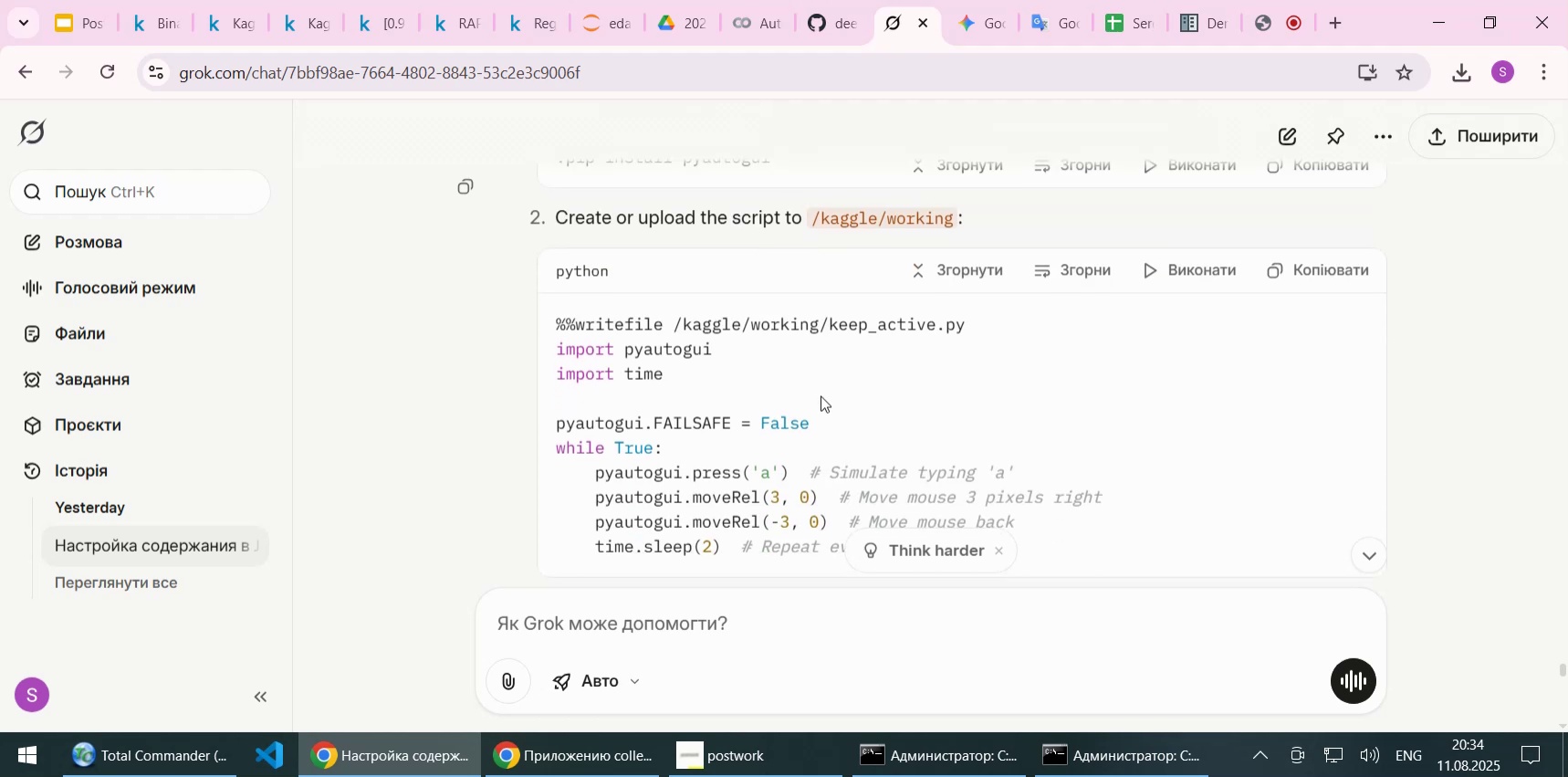 
scroll: coordinate [821, 395], scroll_direction: down, amount: 1.0
 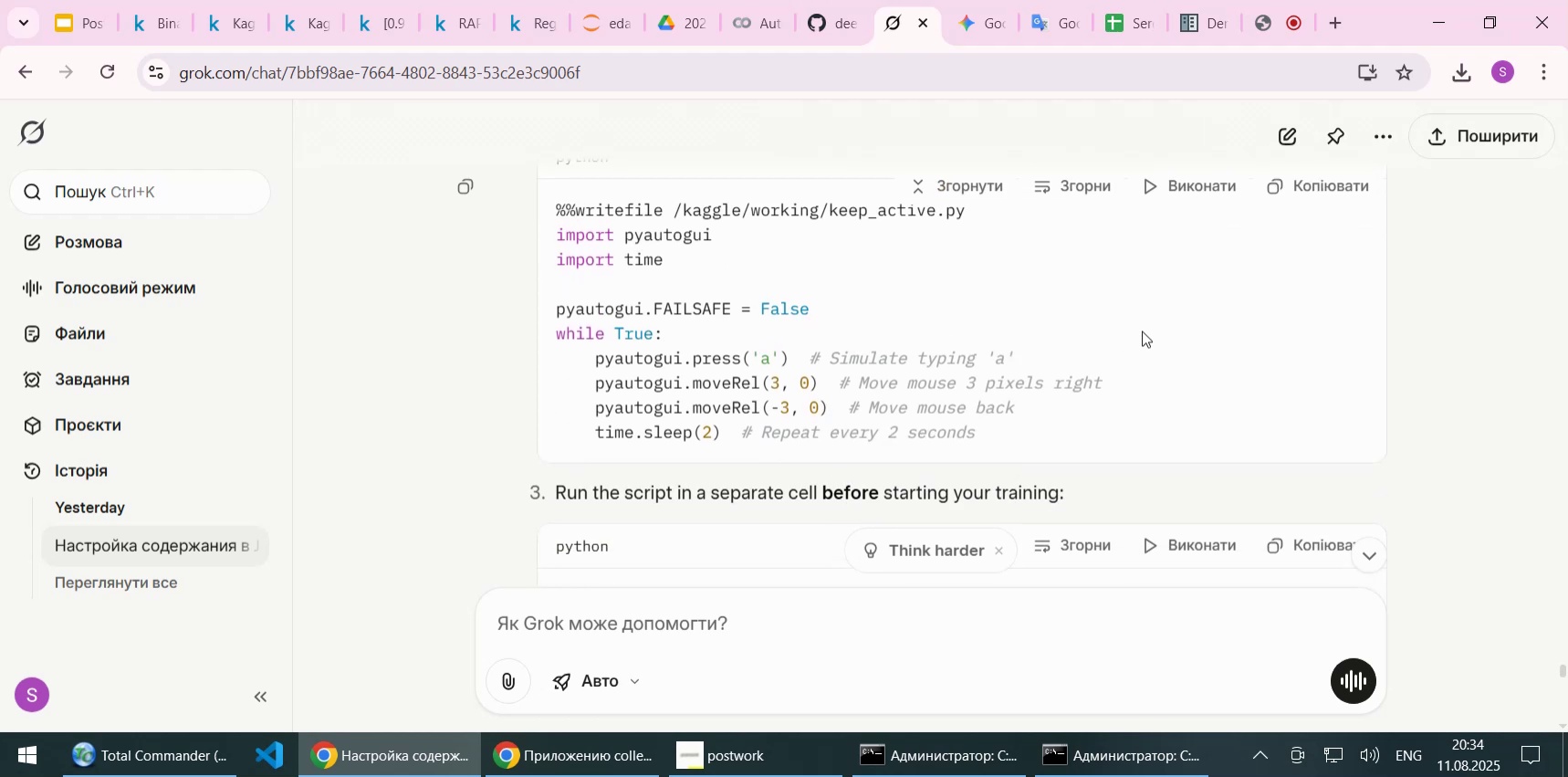 
wait(8.2)
 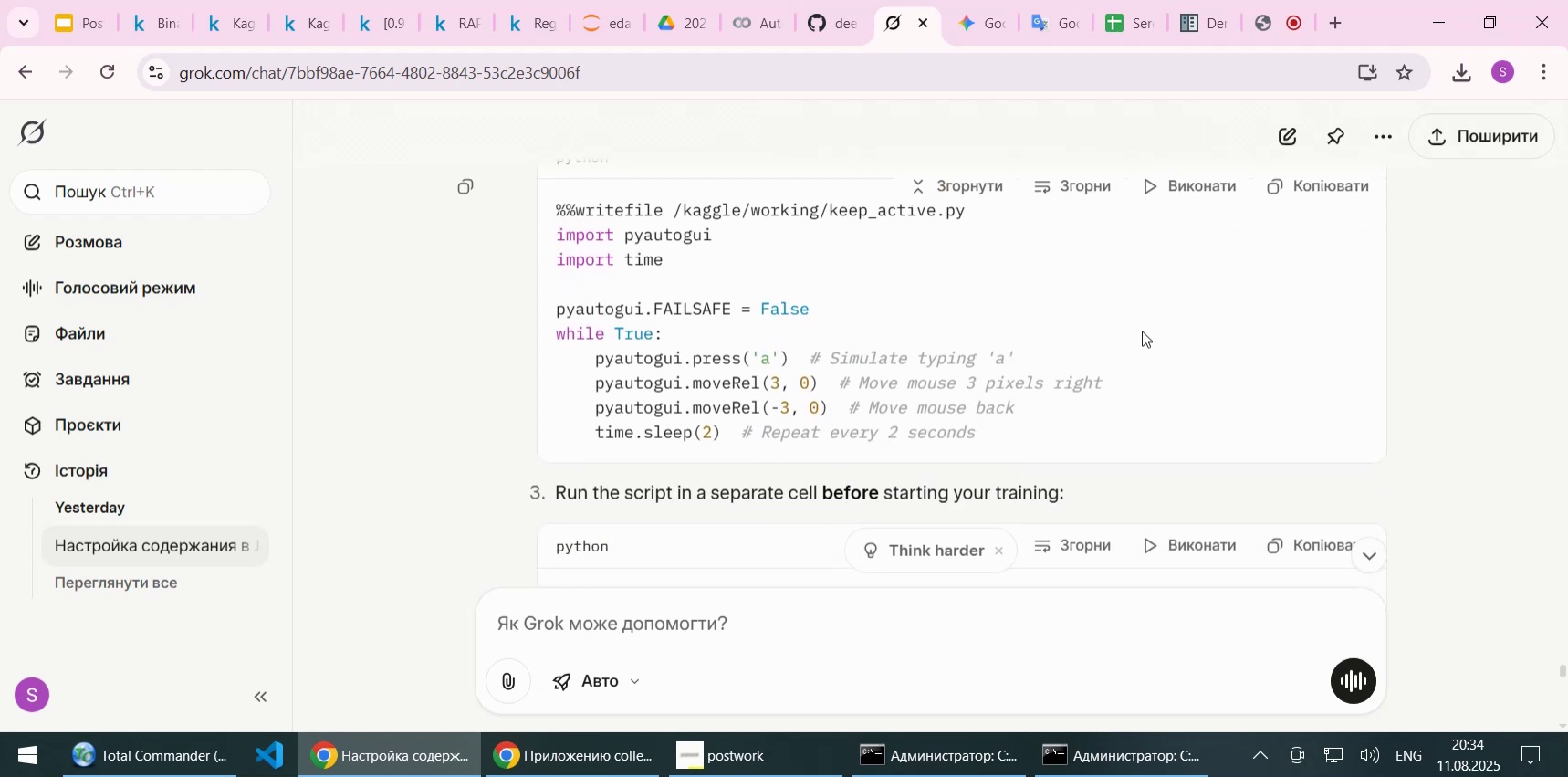 
scroll: coordinate [1212, 318], scroll_direction: down, amount: 5.0
 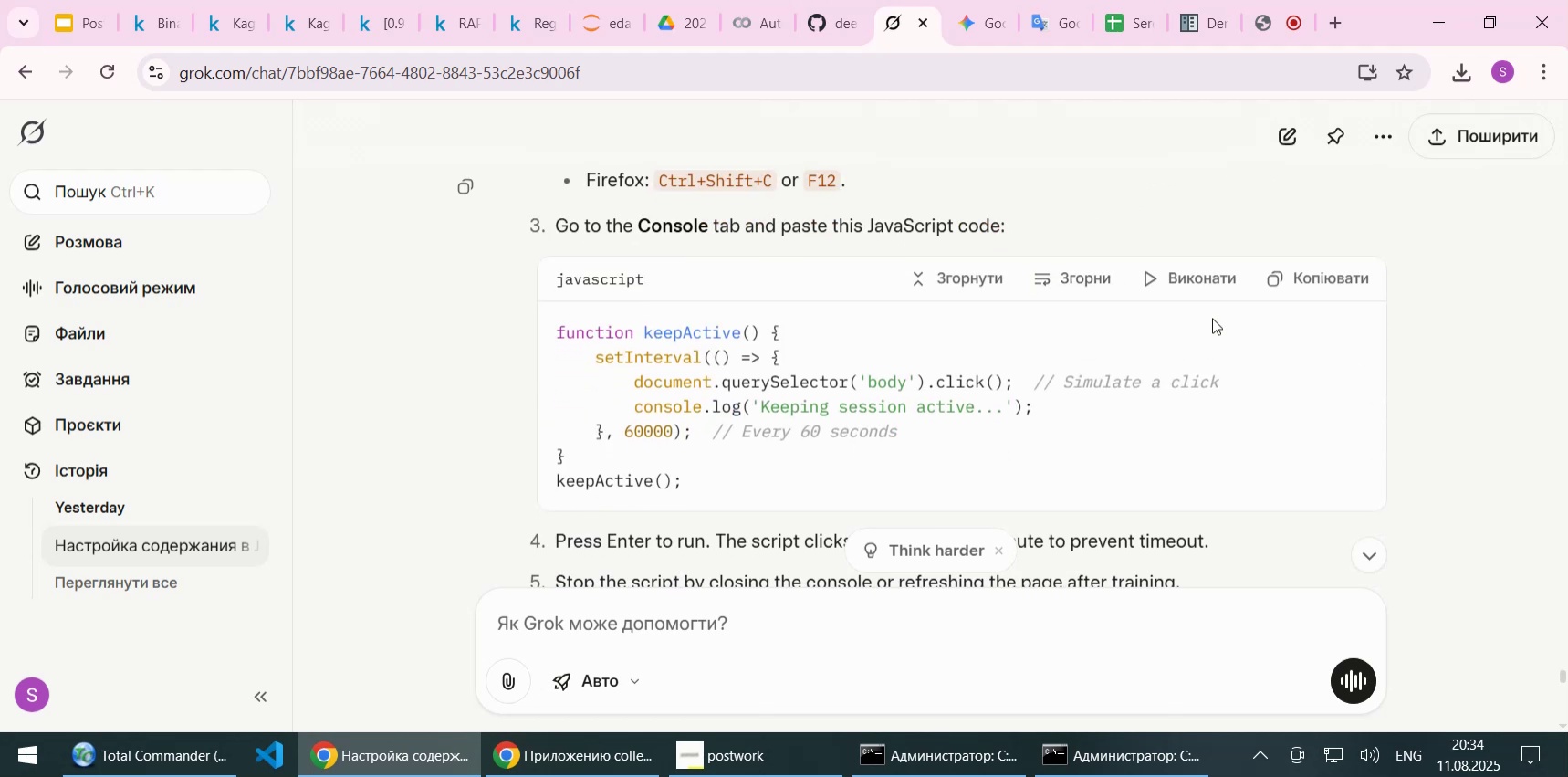 
scroll: coordinate [1212, 318], scroll_direction: up, amount: 2.0
 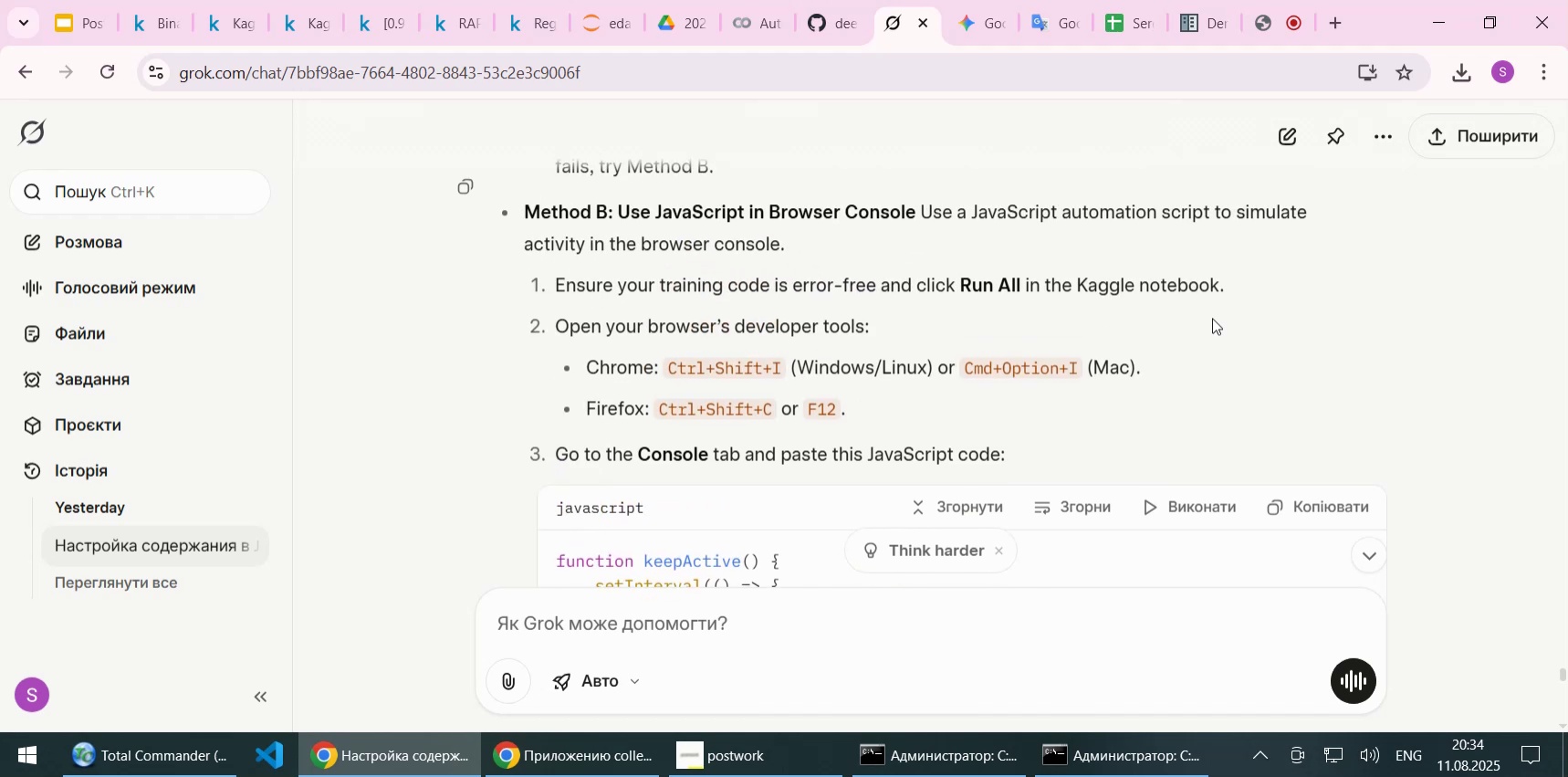 
scroll: coordinate [1212, 318], scroll_direction: down, amount: 3.0
 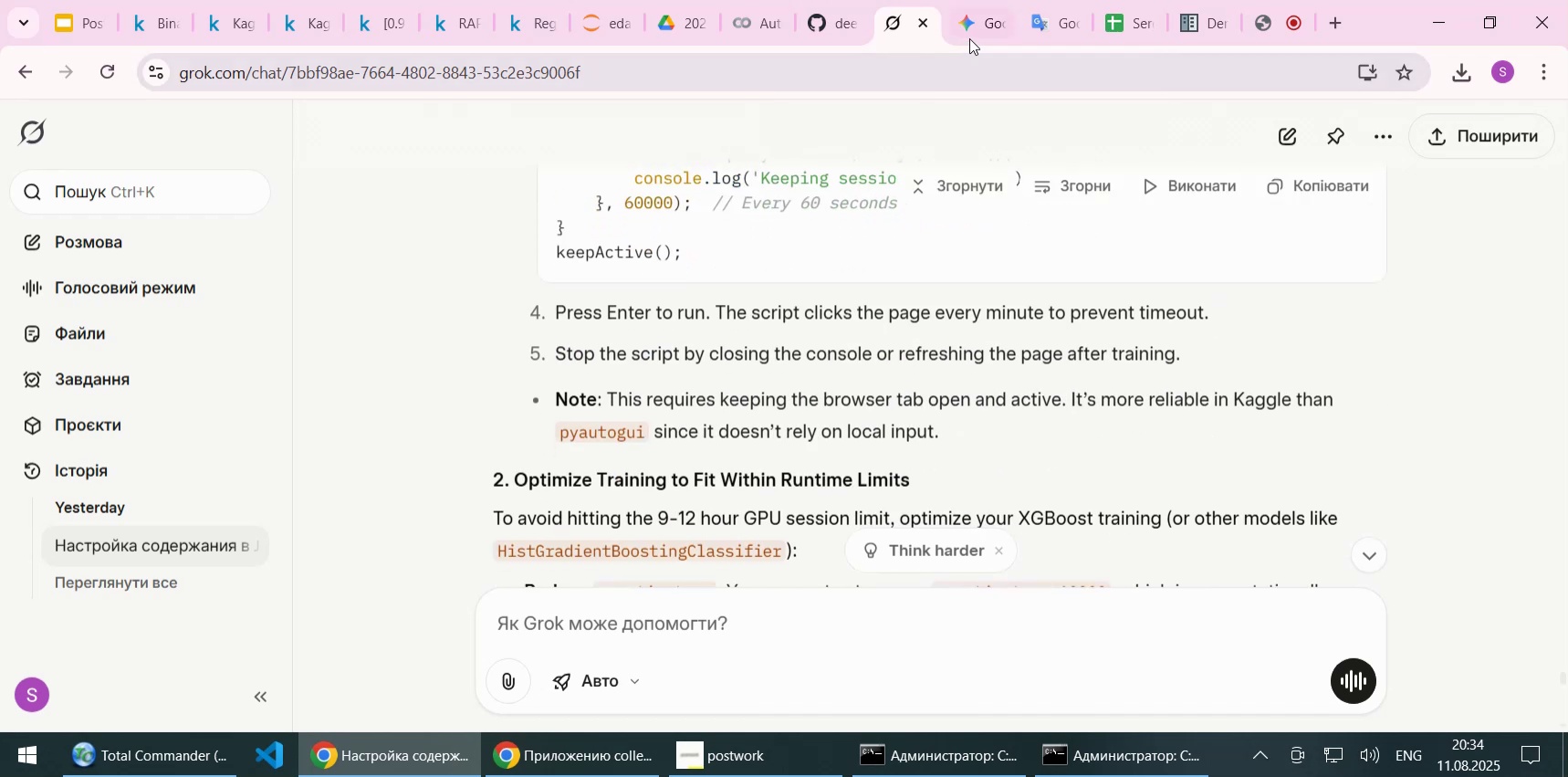 
left_click([972, 34])
 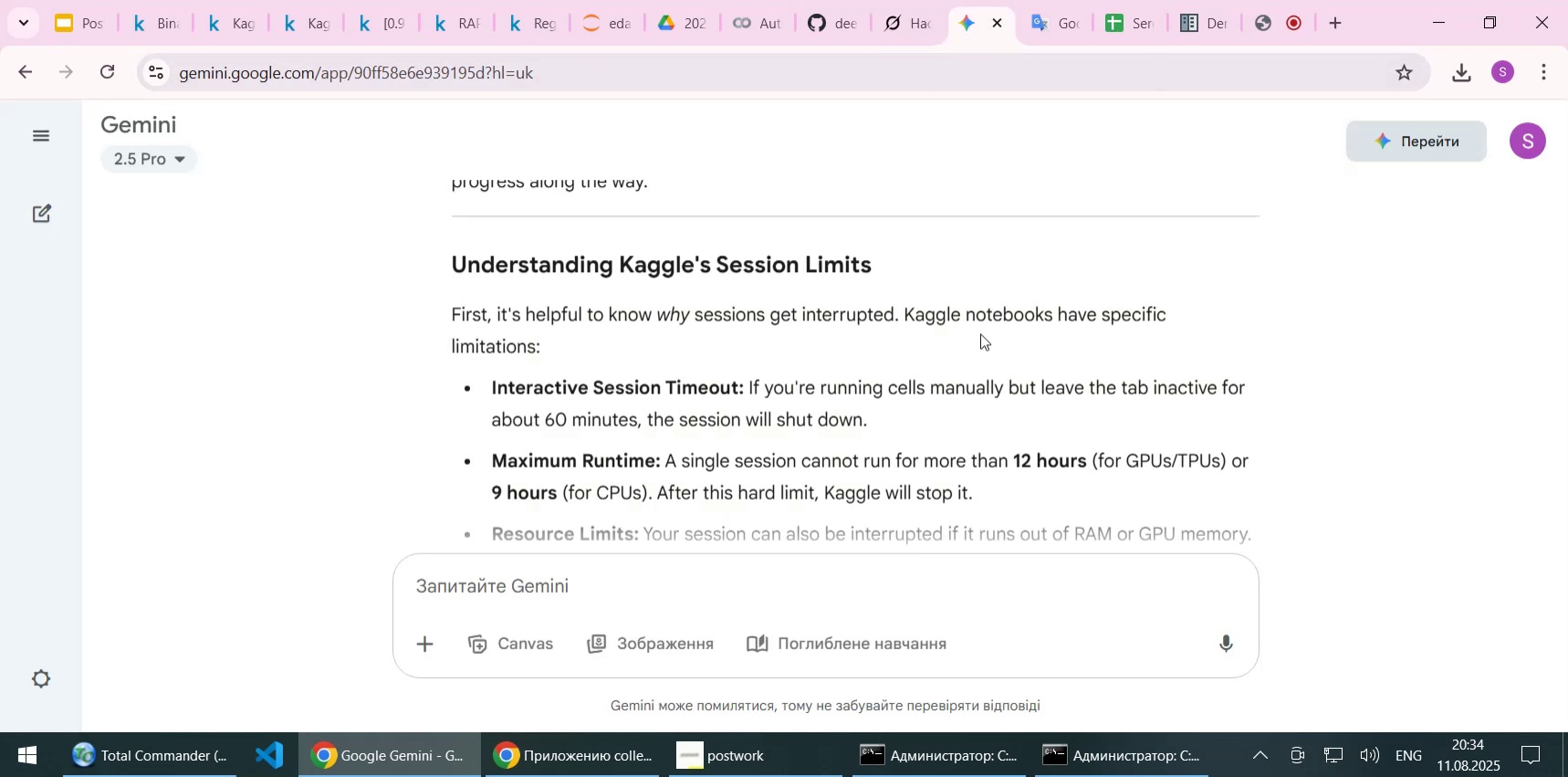 
scroll: coordinate [980, 333], scroll_direction: down, amount: 8.0
 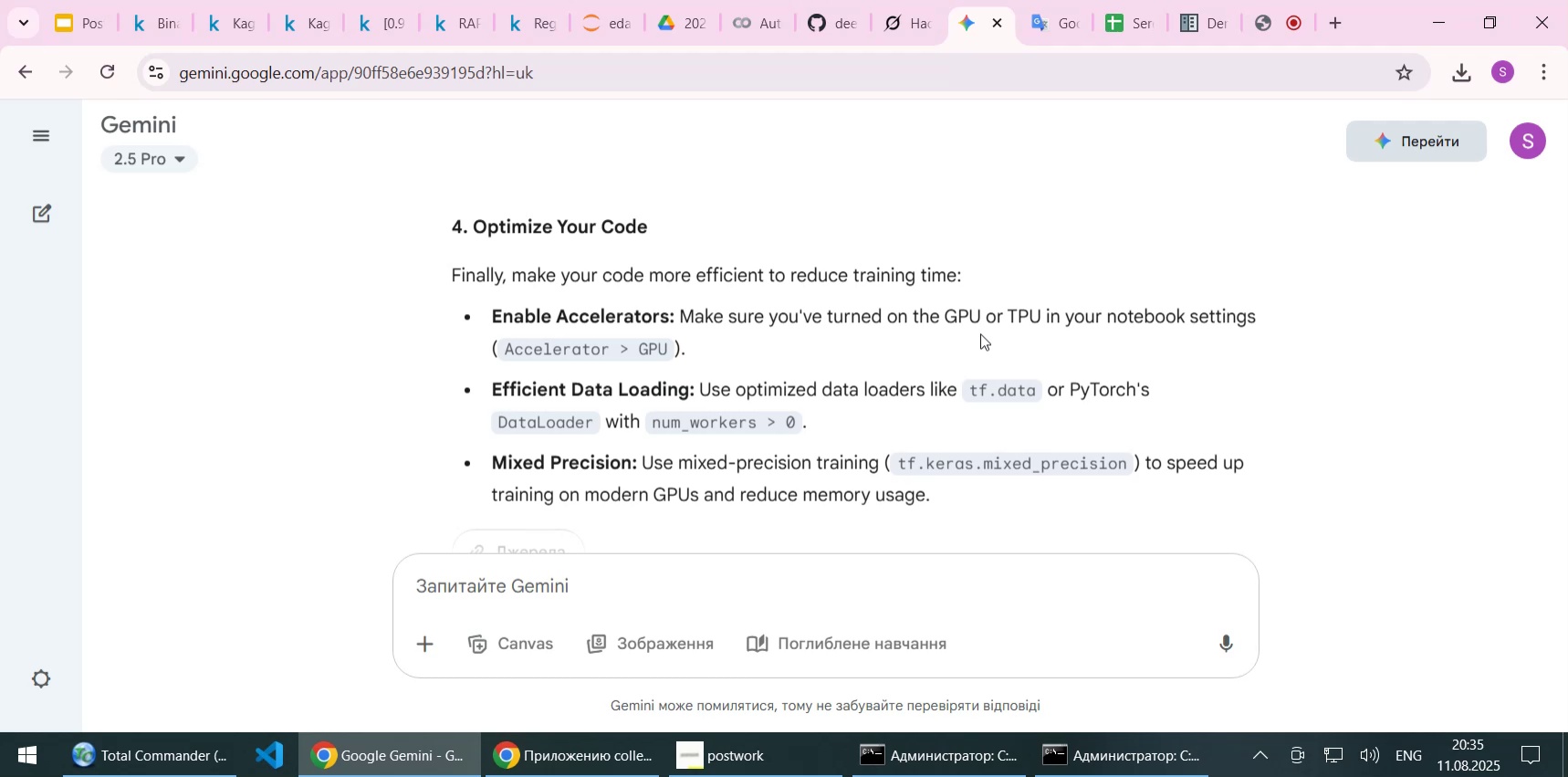 
wait(5.45)
 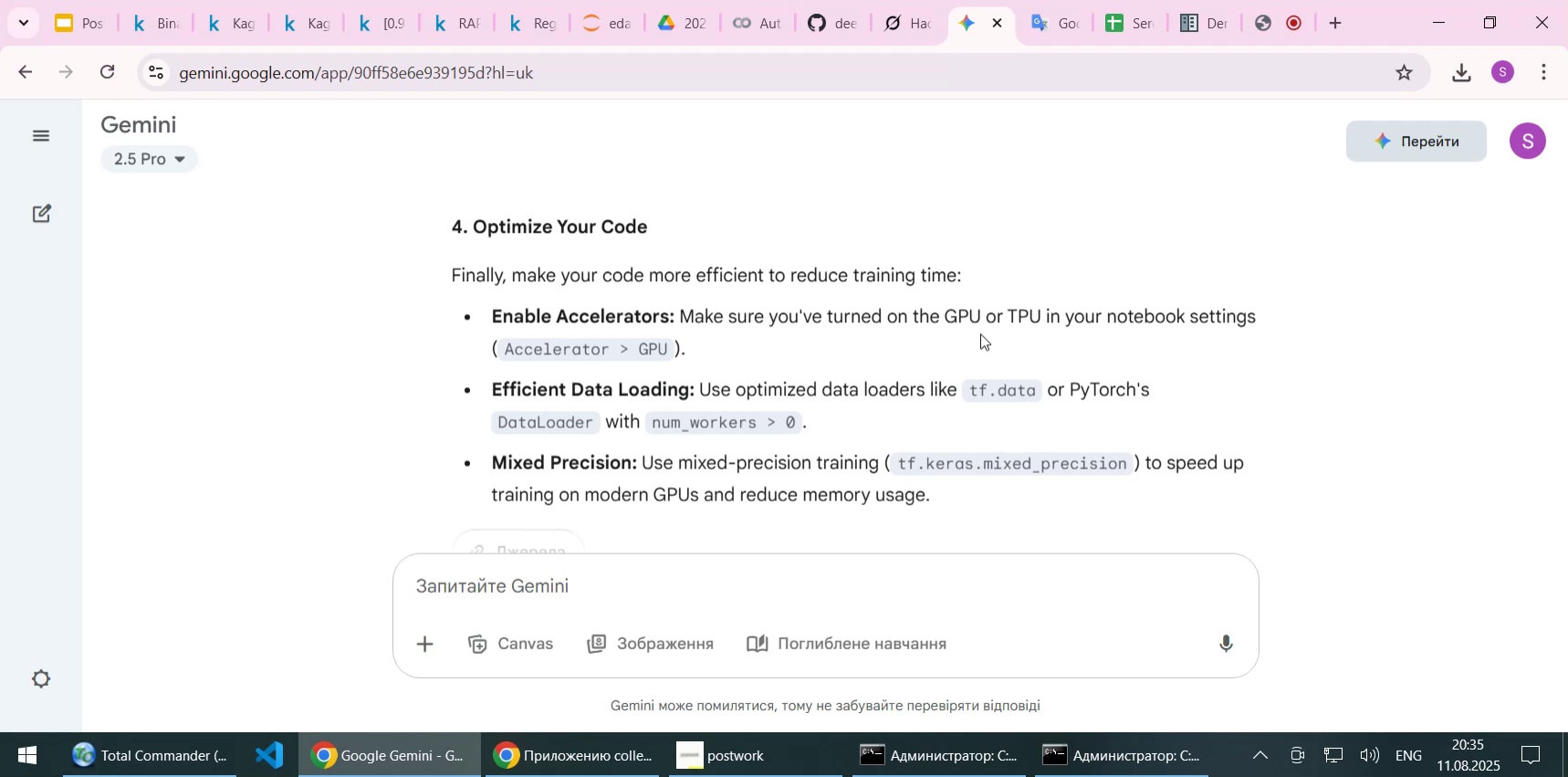 
scroll: coordinate [980, 335], scroll_direction: down, amount: 1.0
 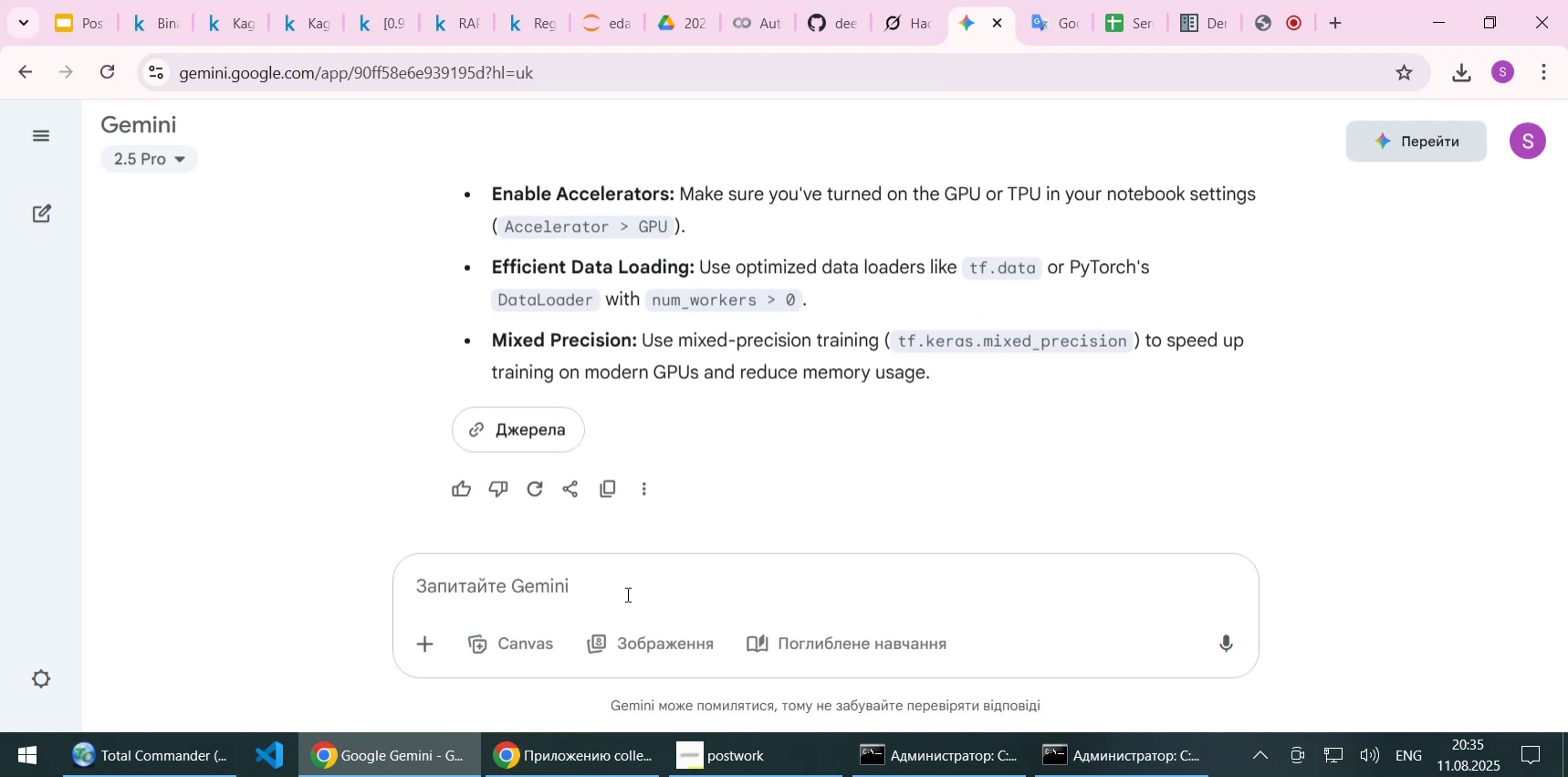 
left_click([616, 595])
 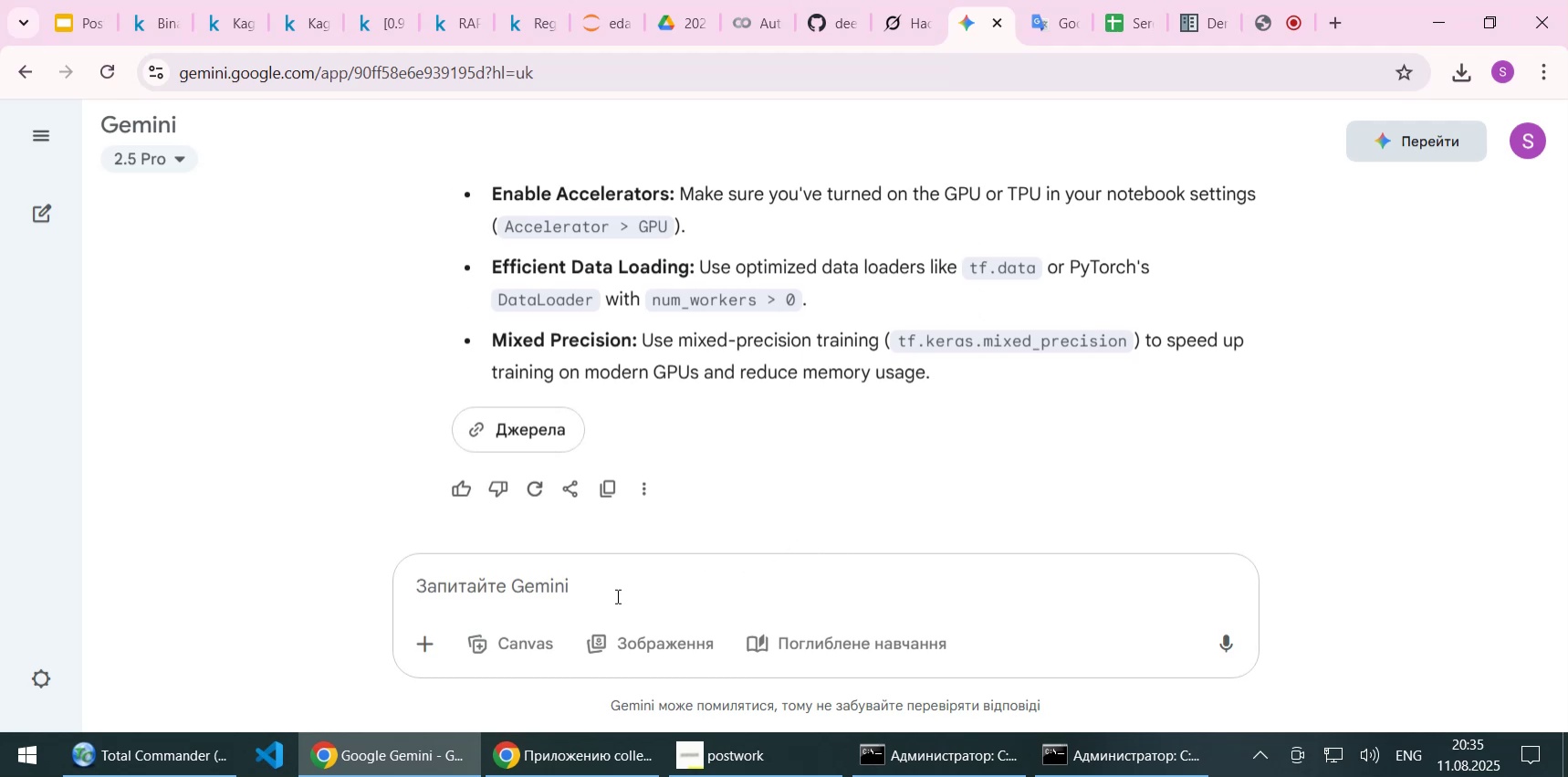 
type(The porblen)
key(Backspace)
type(m is in short )
key(Backspace)
key(Backspace)
key(Backspace)
key(Backspace)
key(Backspace)
key(Backspace)
 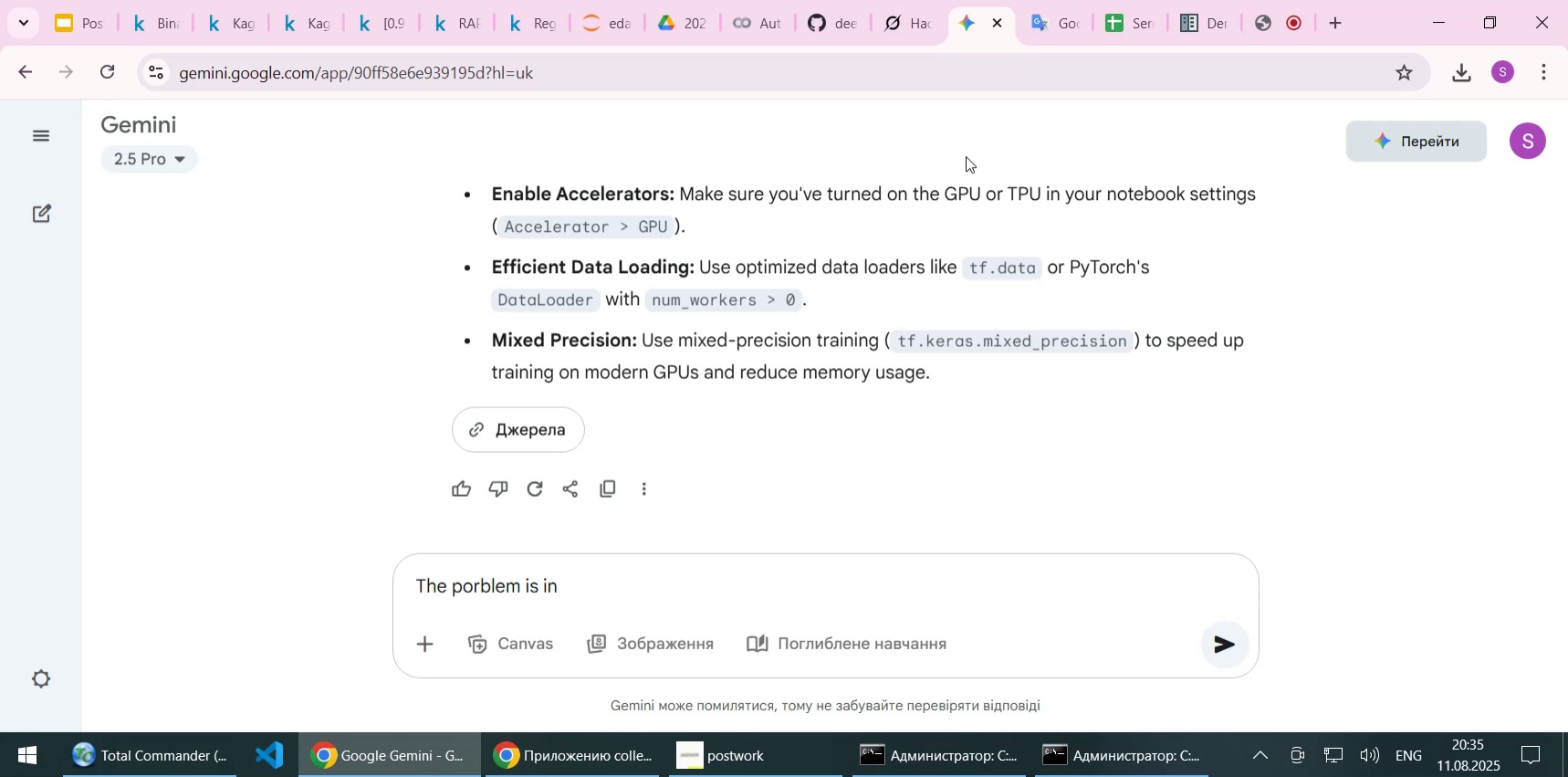 
left_click([920, 28])
 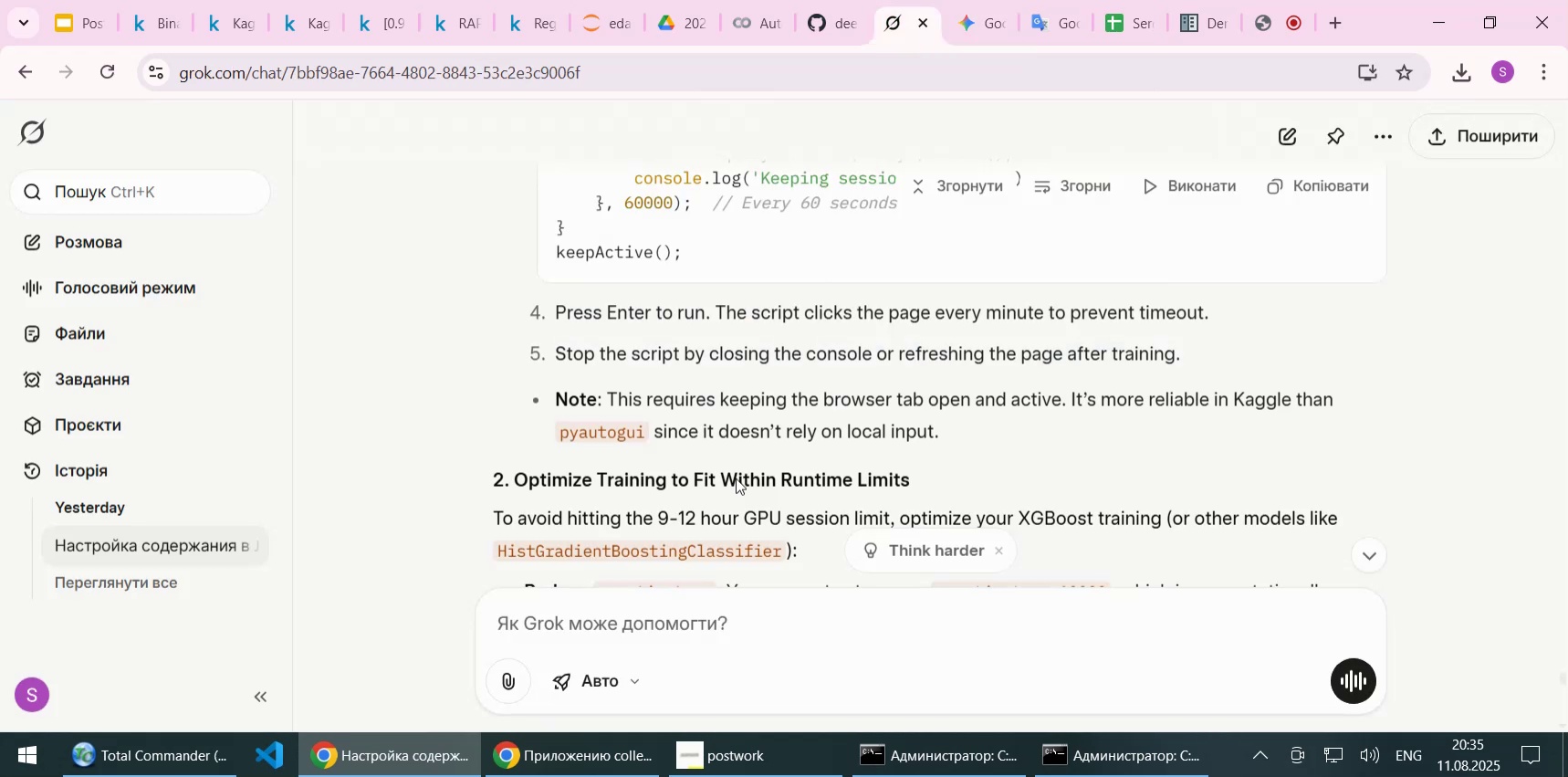 
scroll: coordinate [797, 373], scroll_direction: up, amount: 6.0
 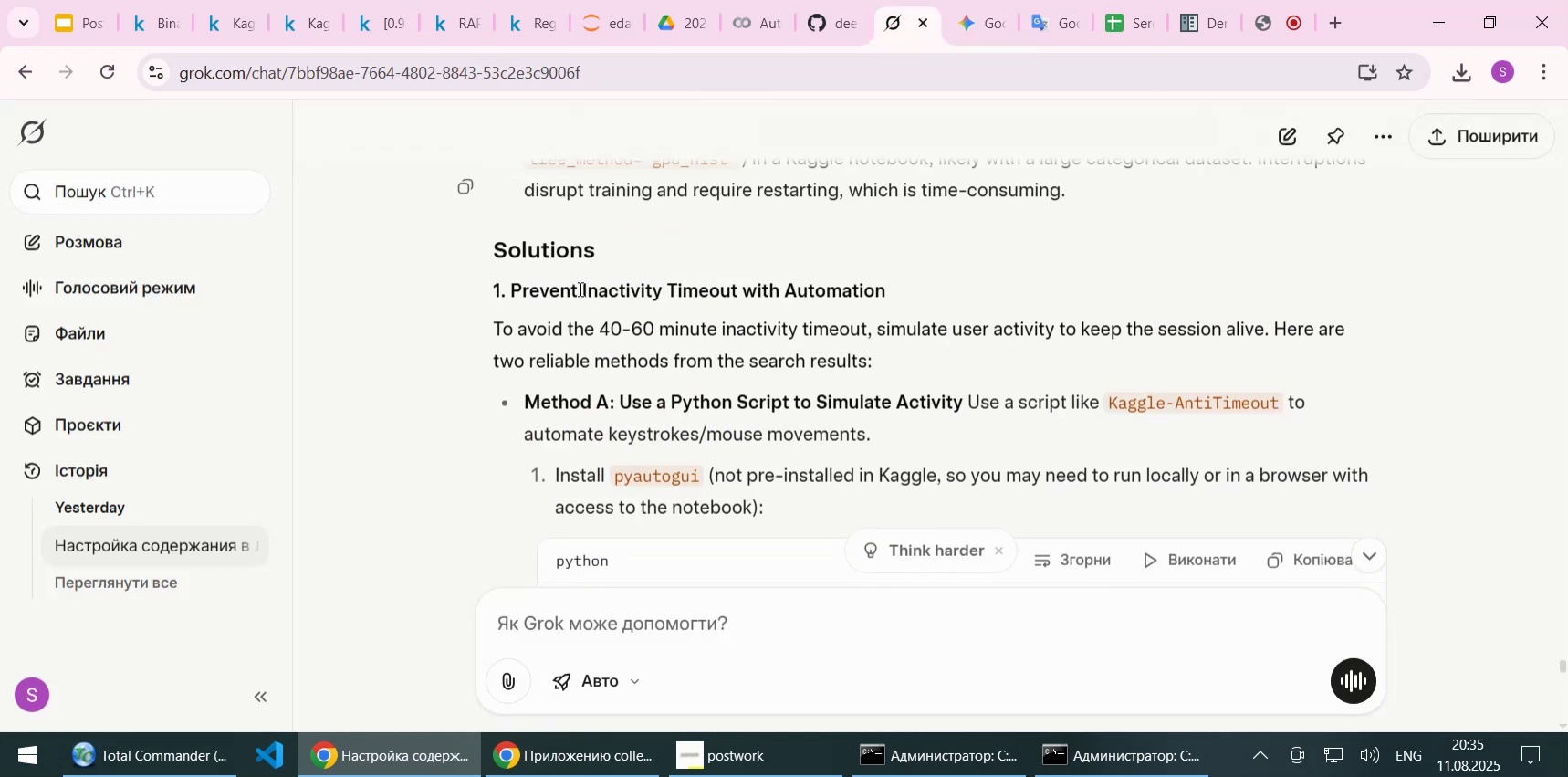 
left_click_drag(start_coordinate=[580, 289], to_coordinate=[740, 289])
 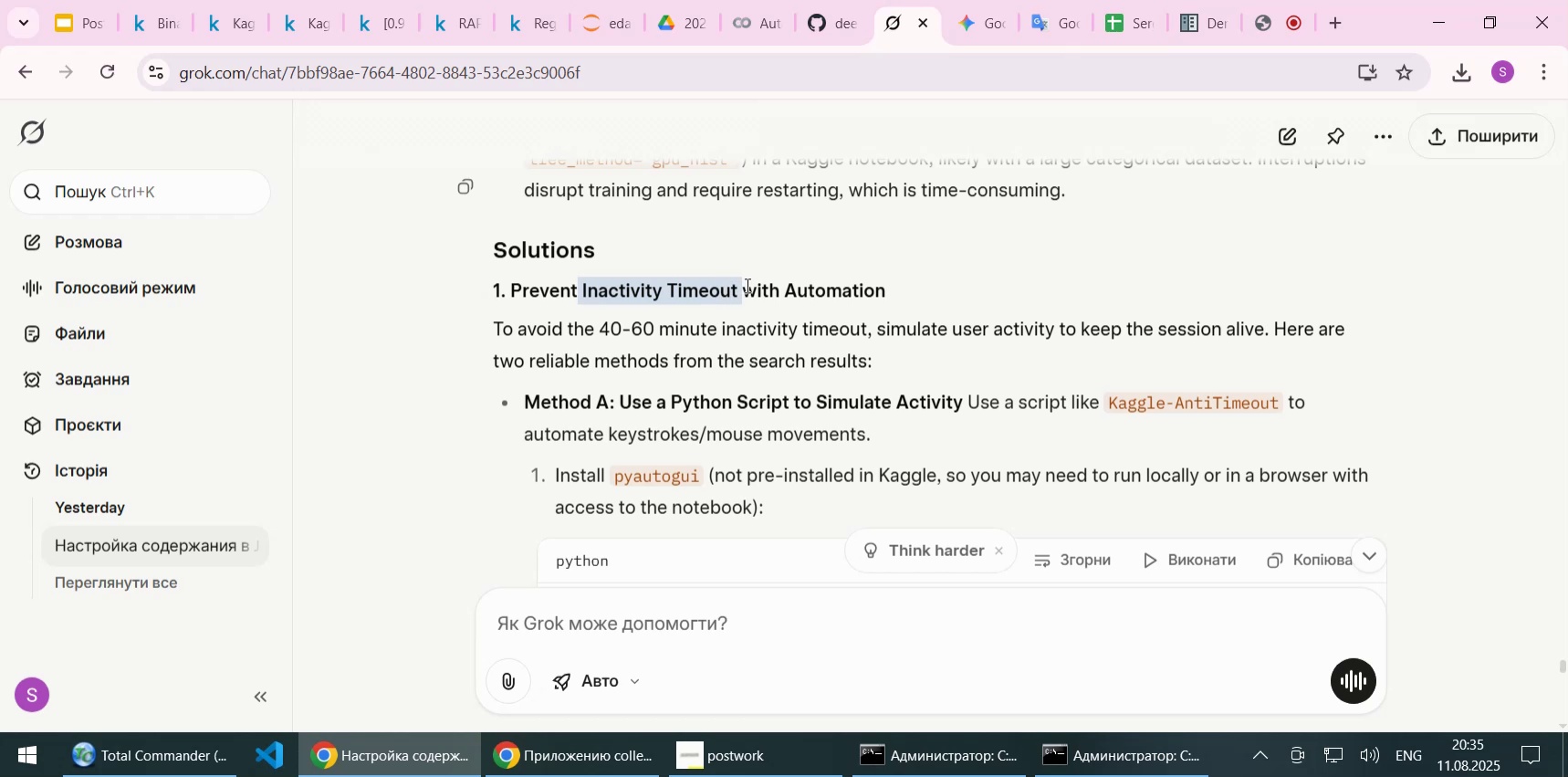 
key(Control+C)
 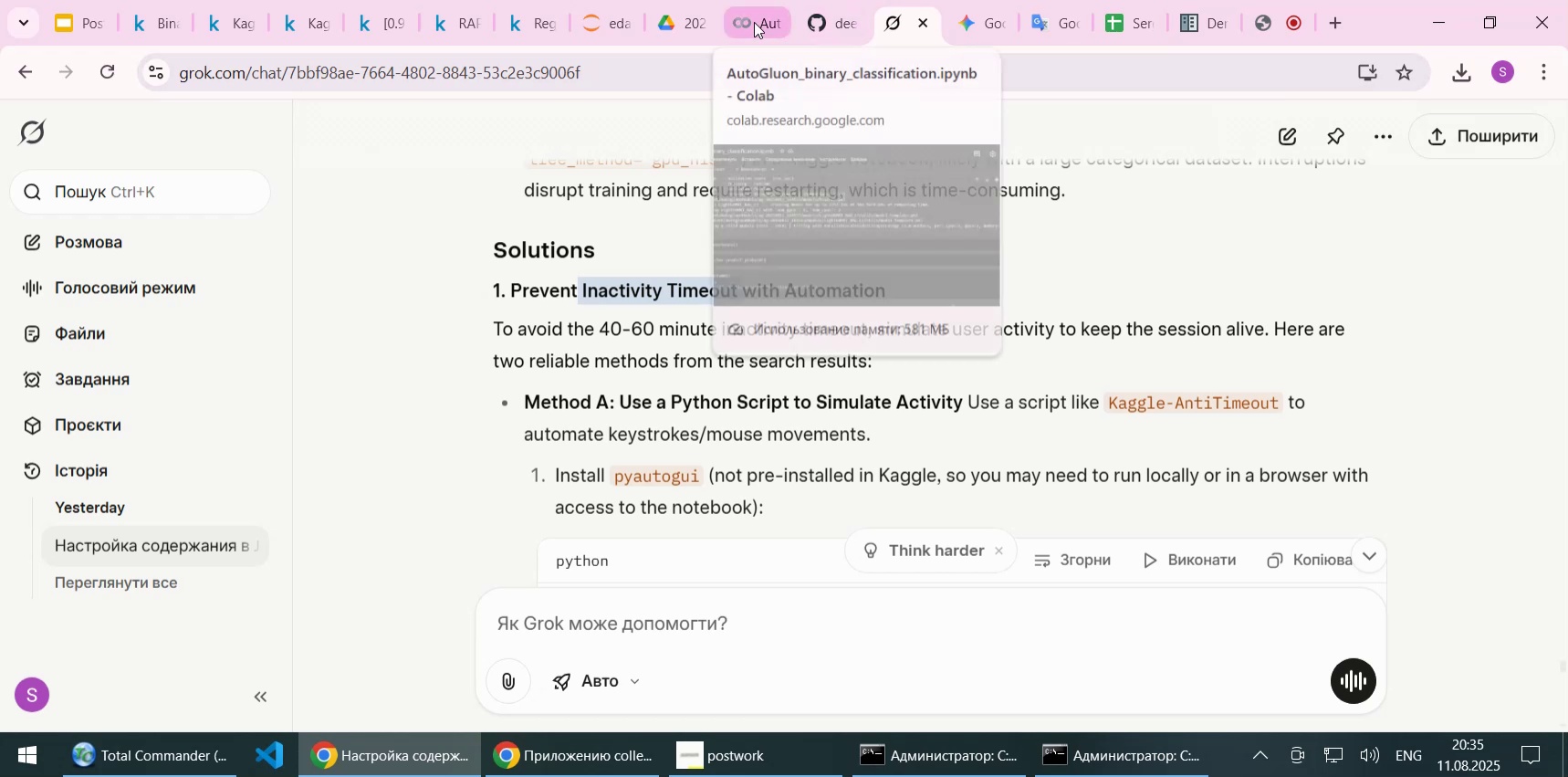 
left_click([828, 21])
 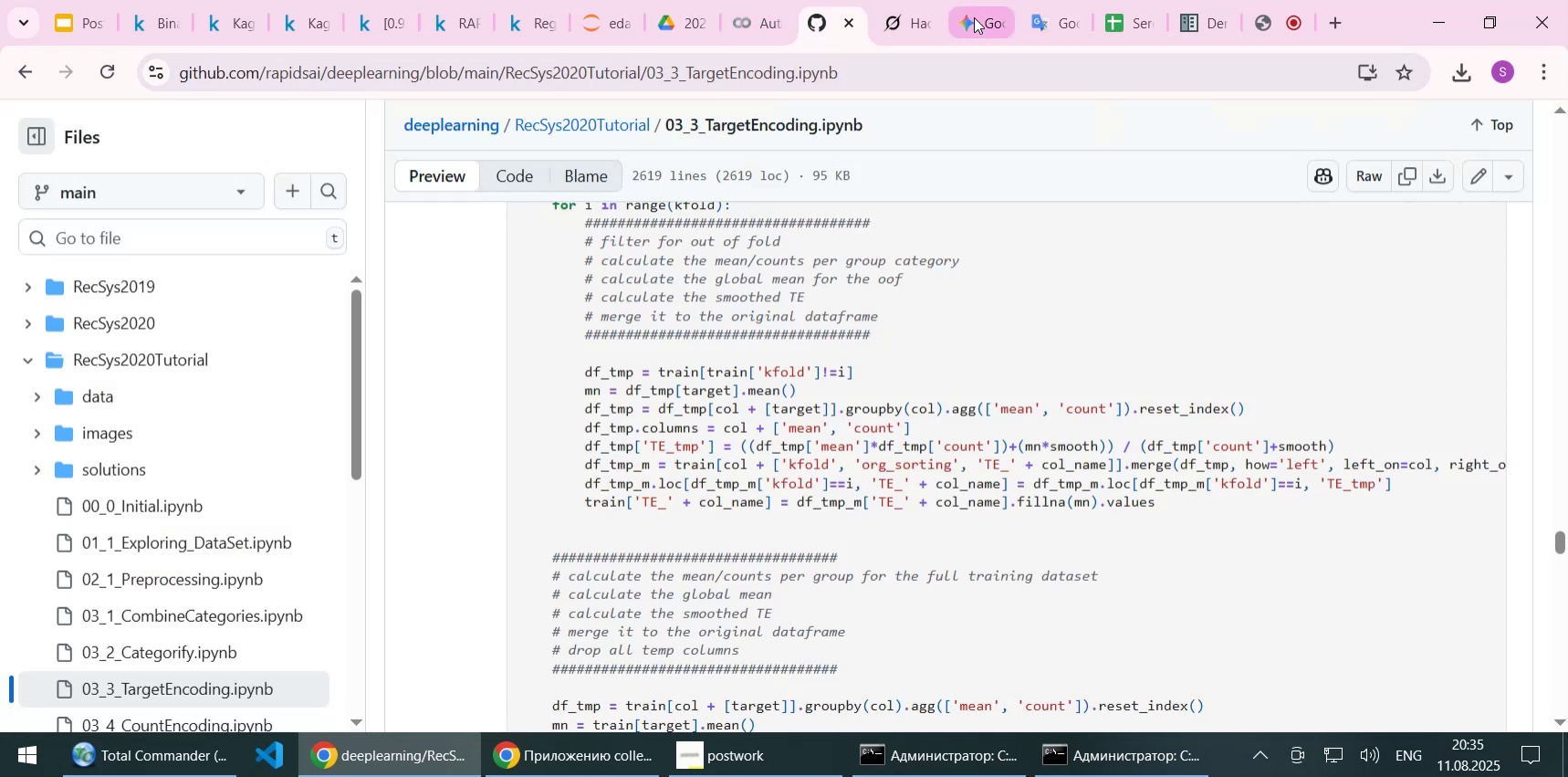 
left_click([974, 17])
 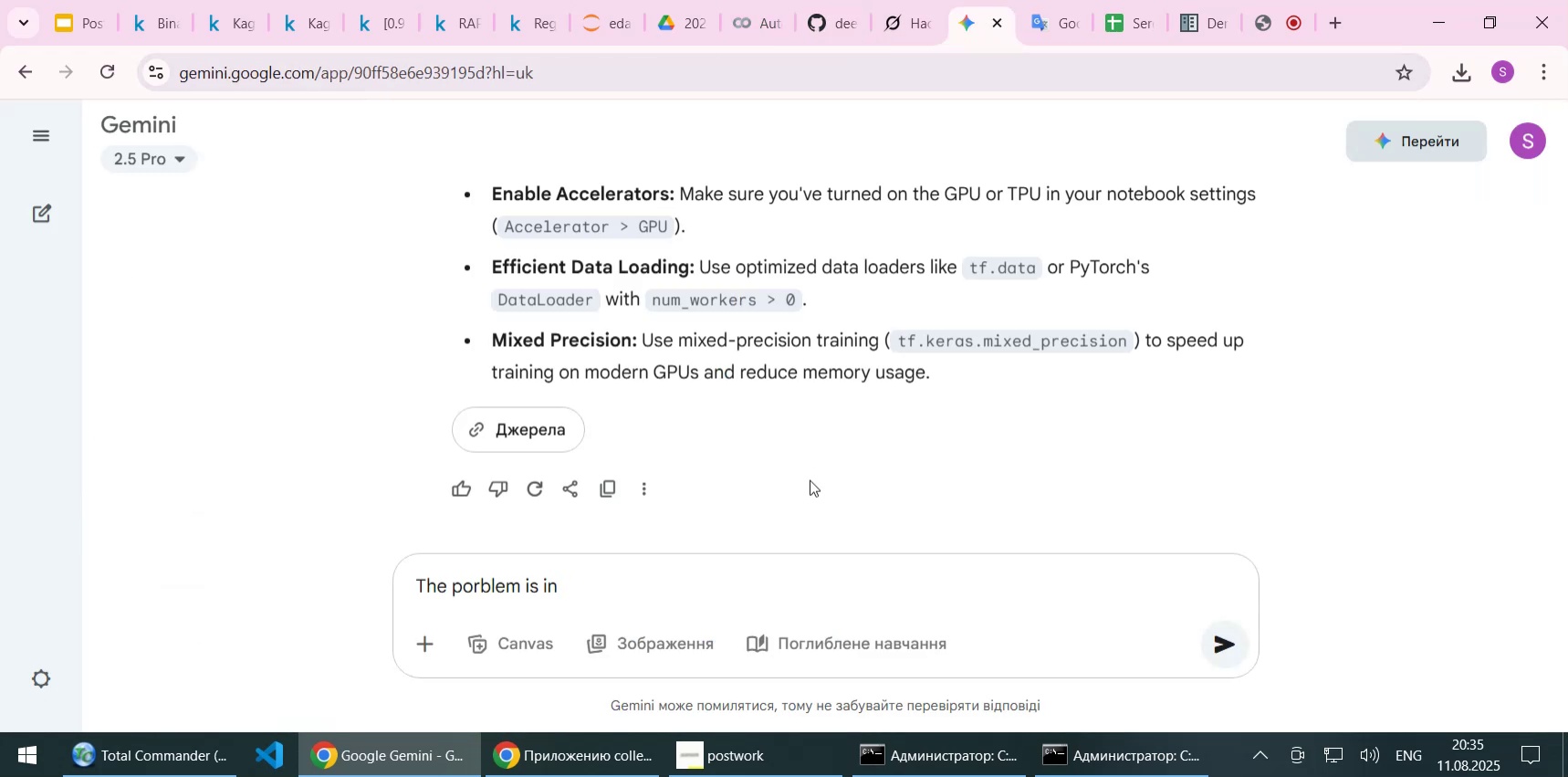 
key(Control+ControlLeft)
 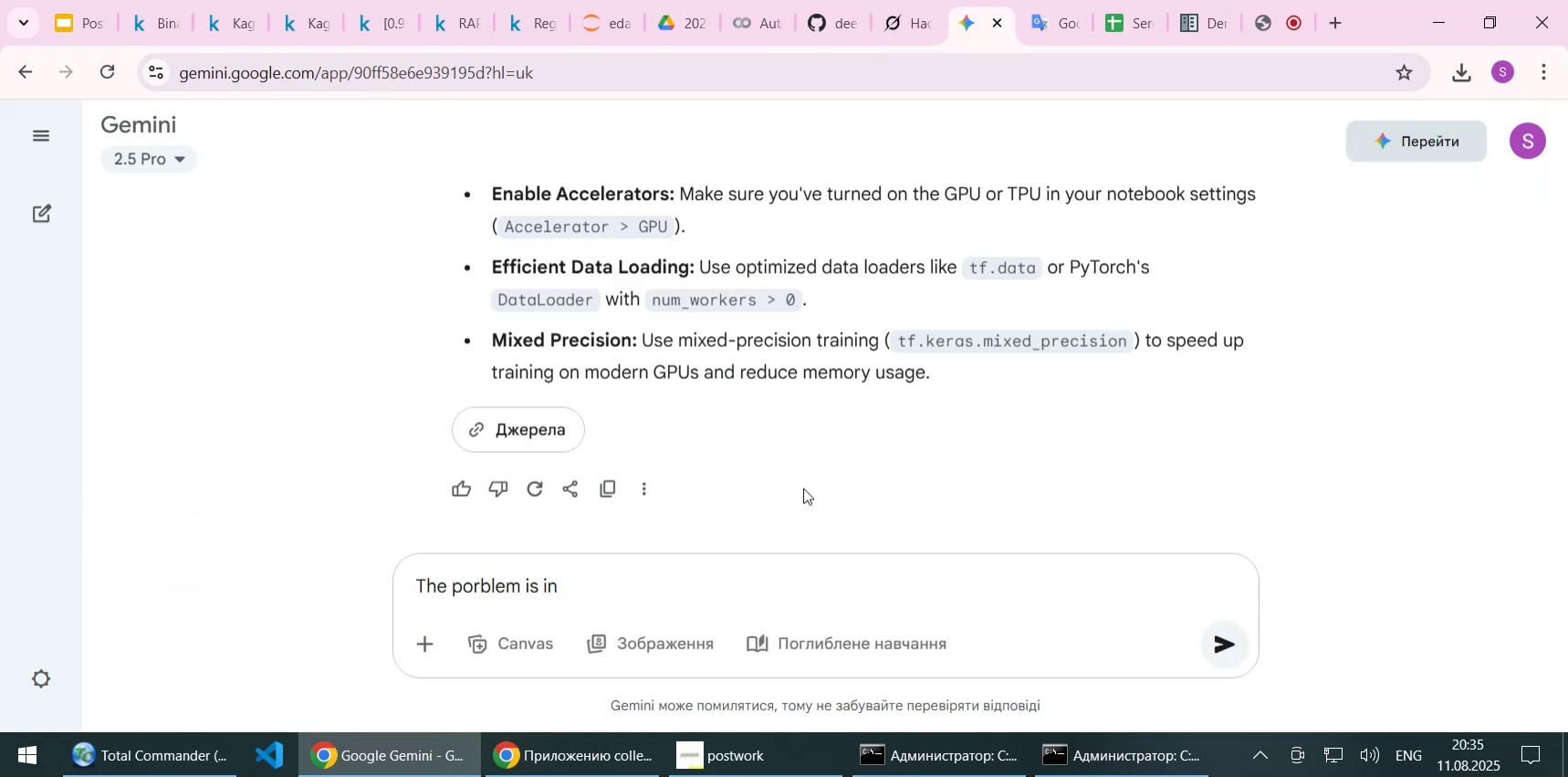 
key(Control+V)
 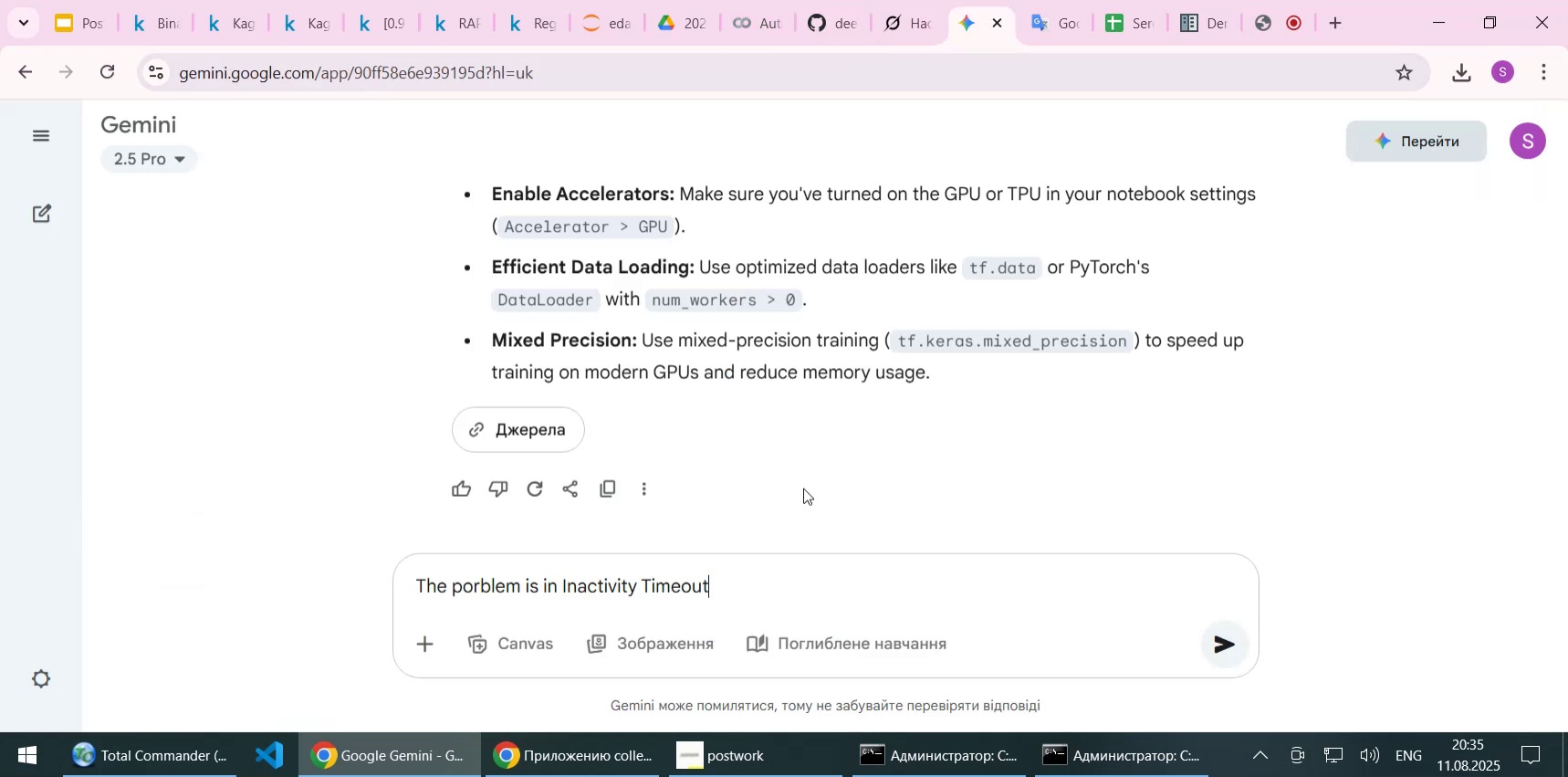 
type(. How to prolong it?)
 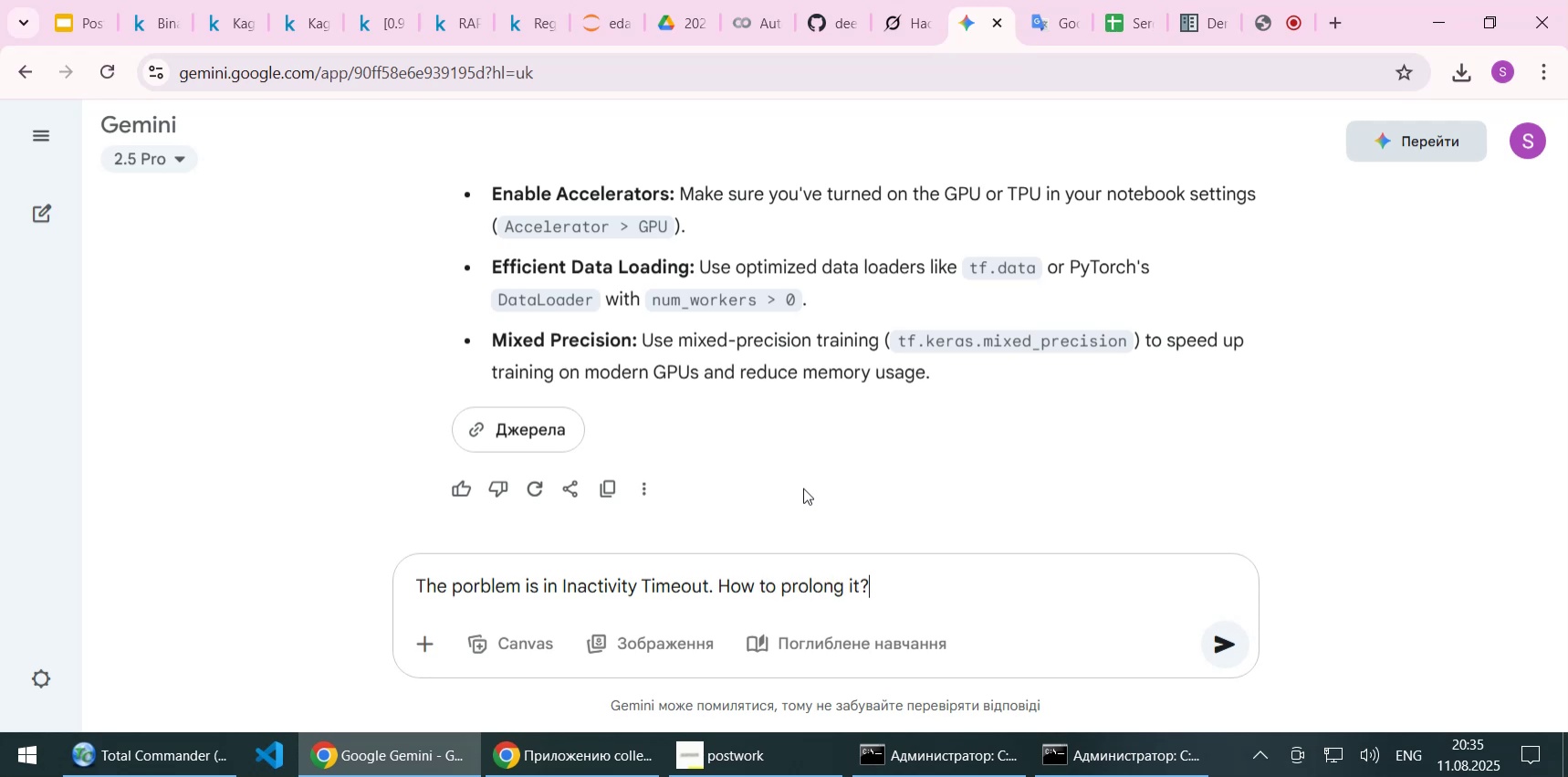 
 